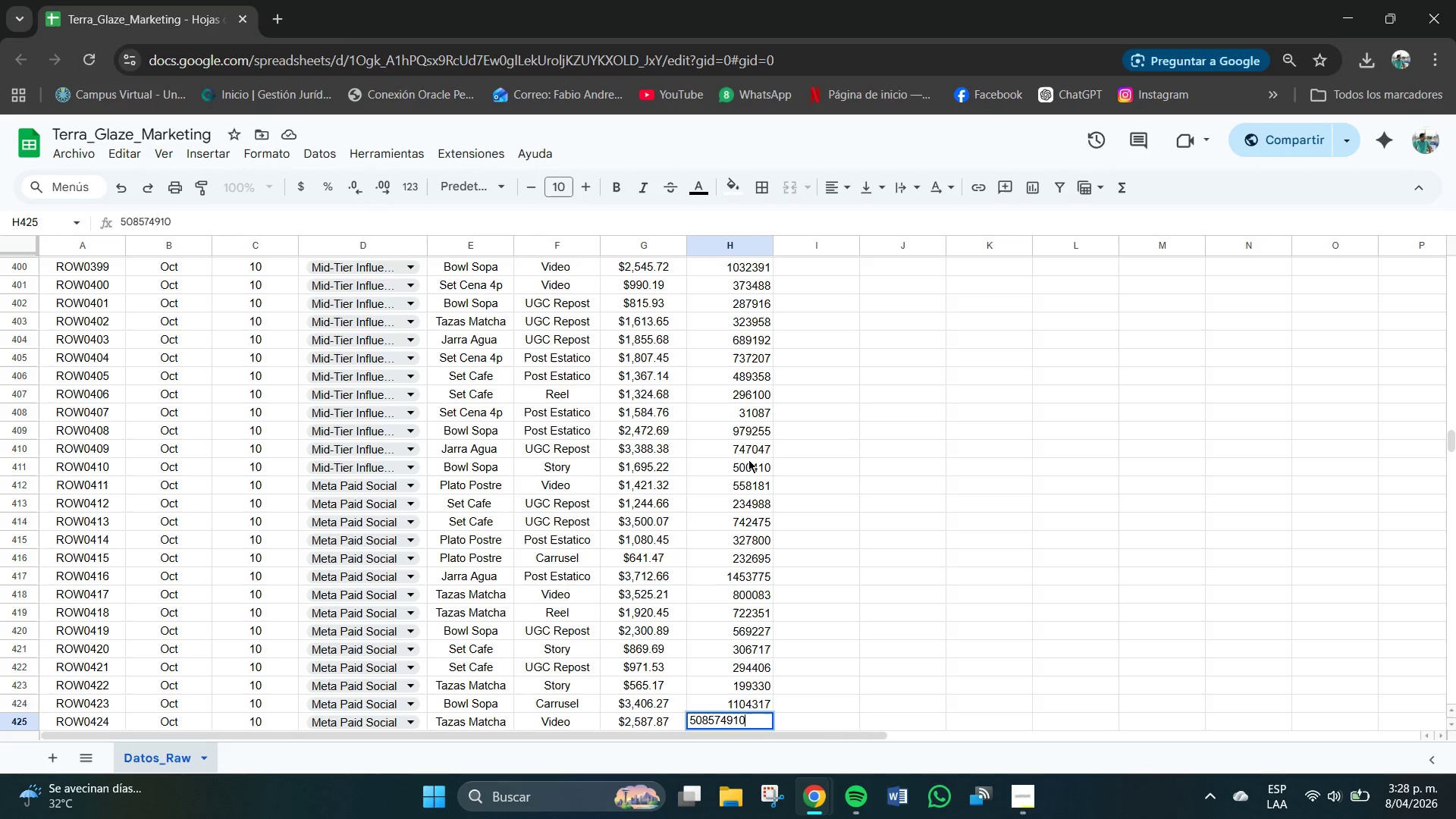 
key(Numpad5)
 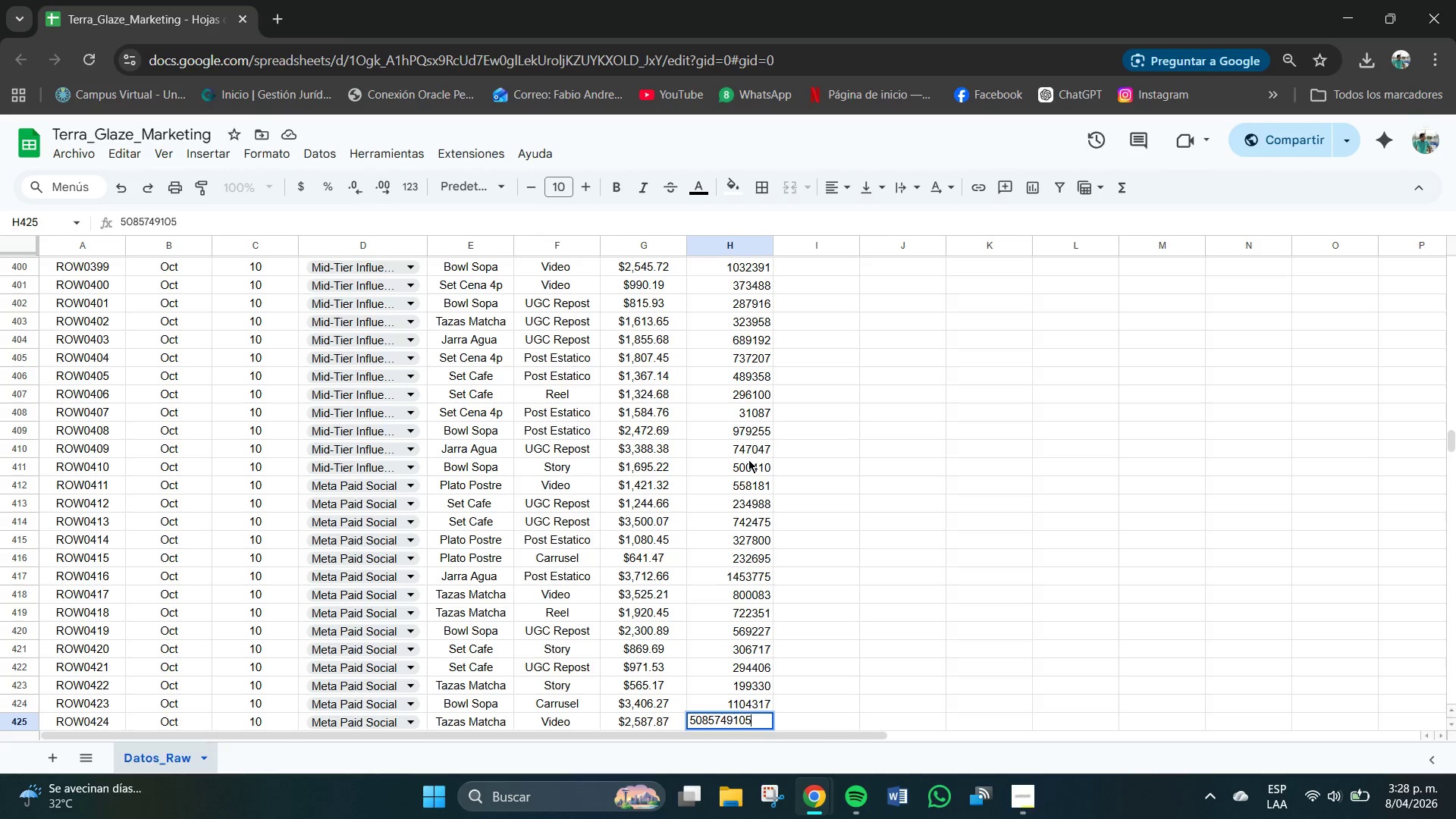 
key(Backspace)
 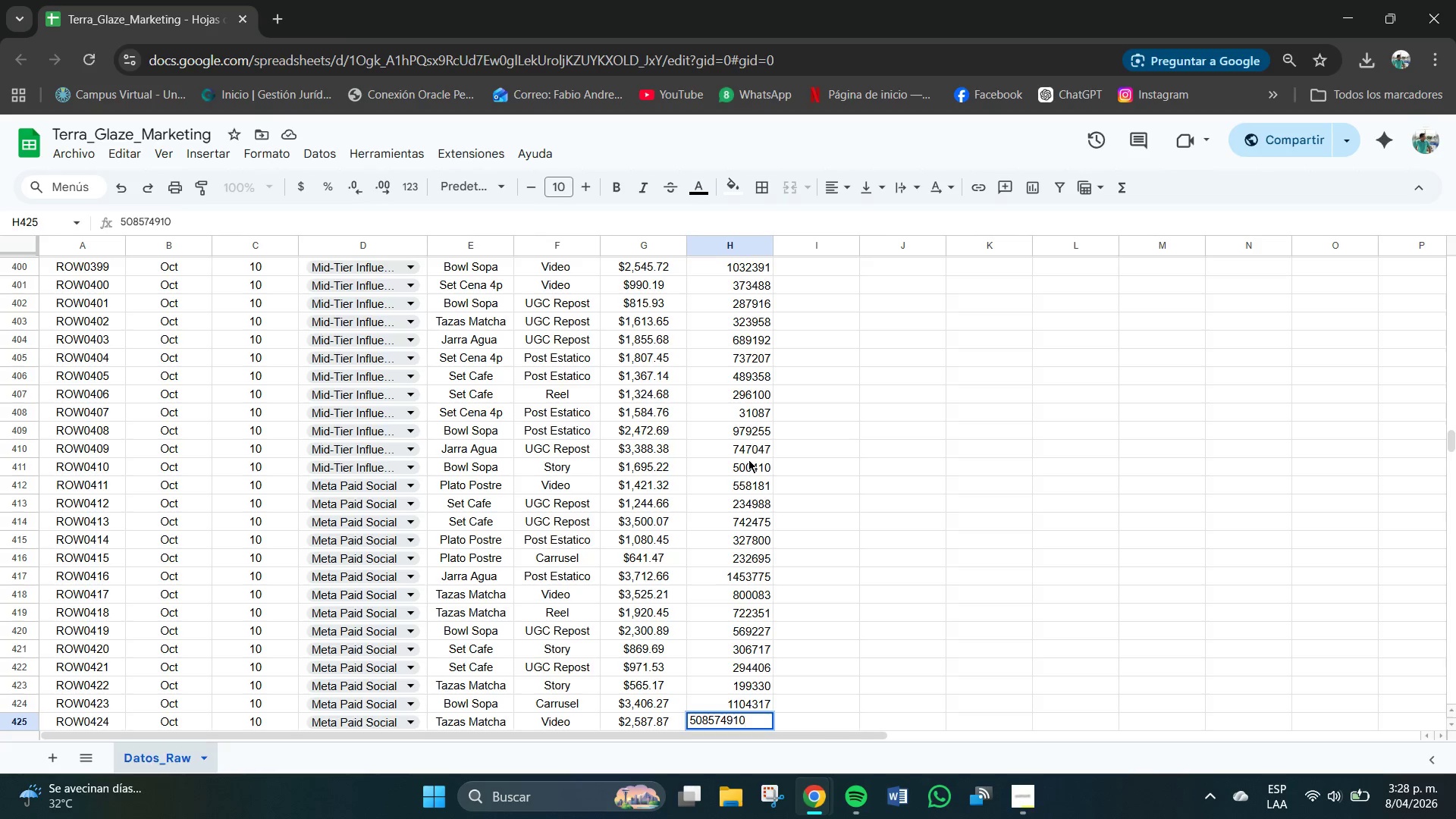 
key(Backspace)
 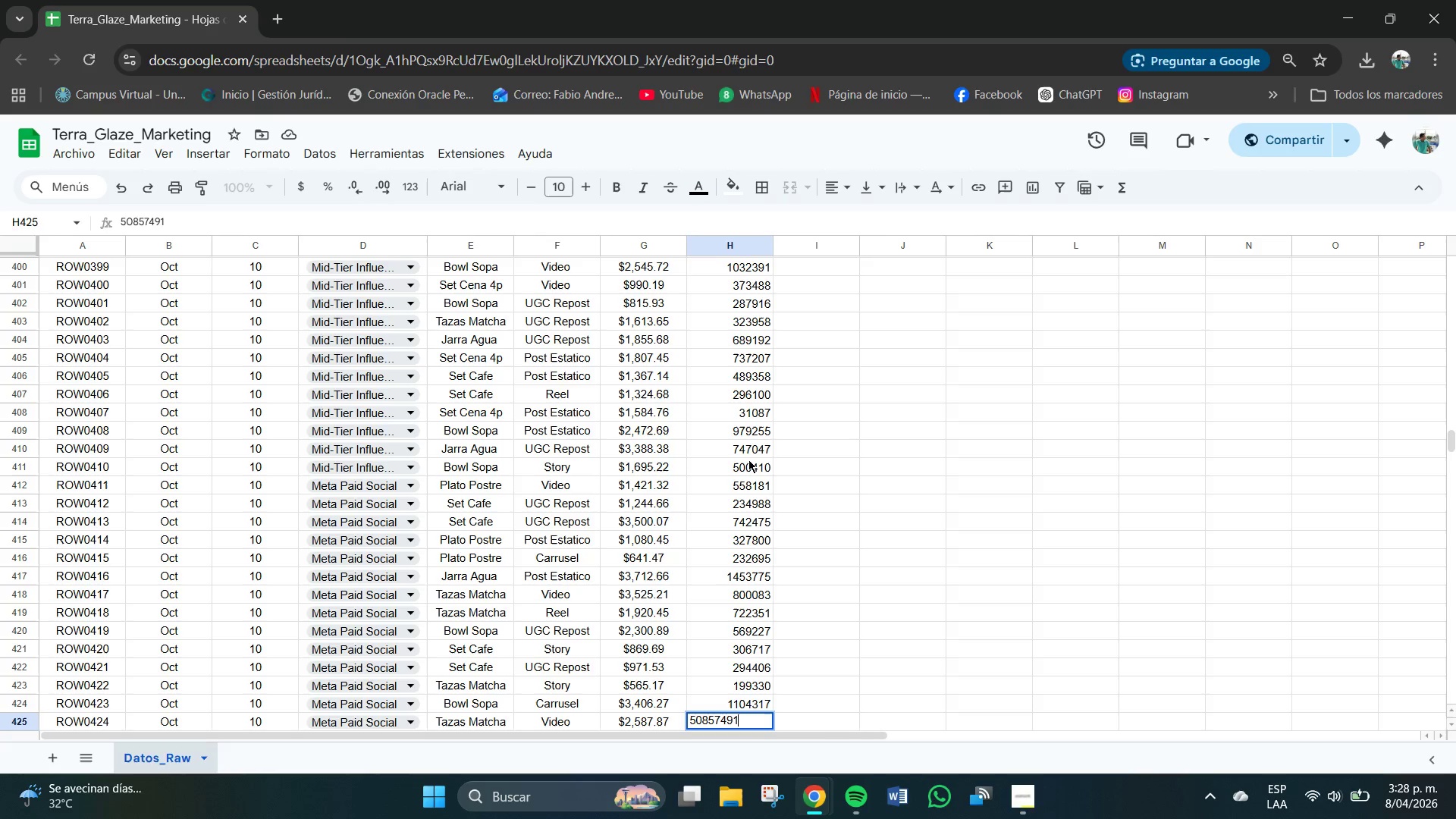 
key(Backspace)
 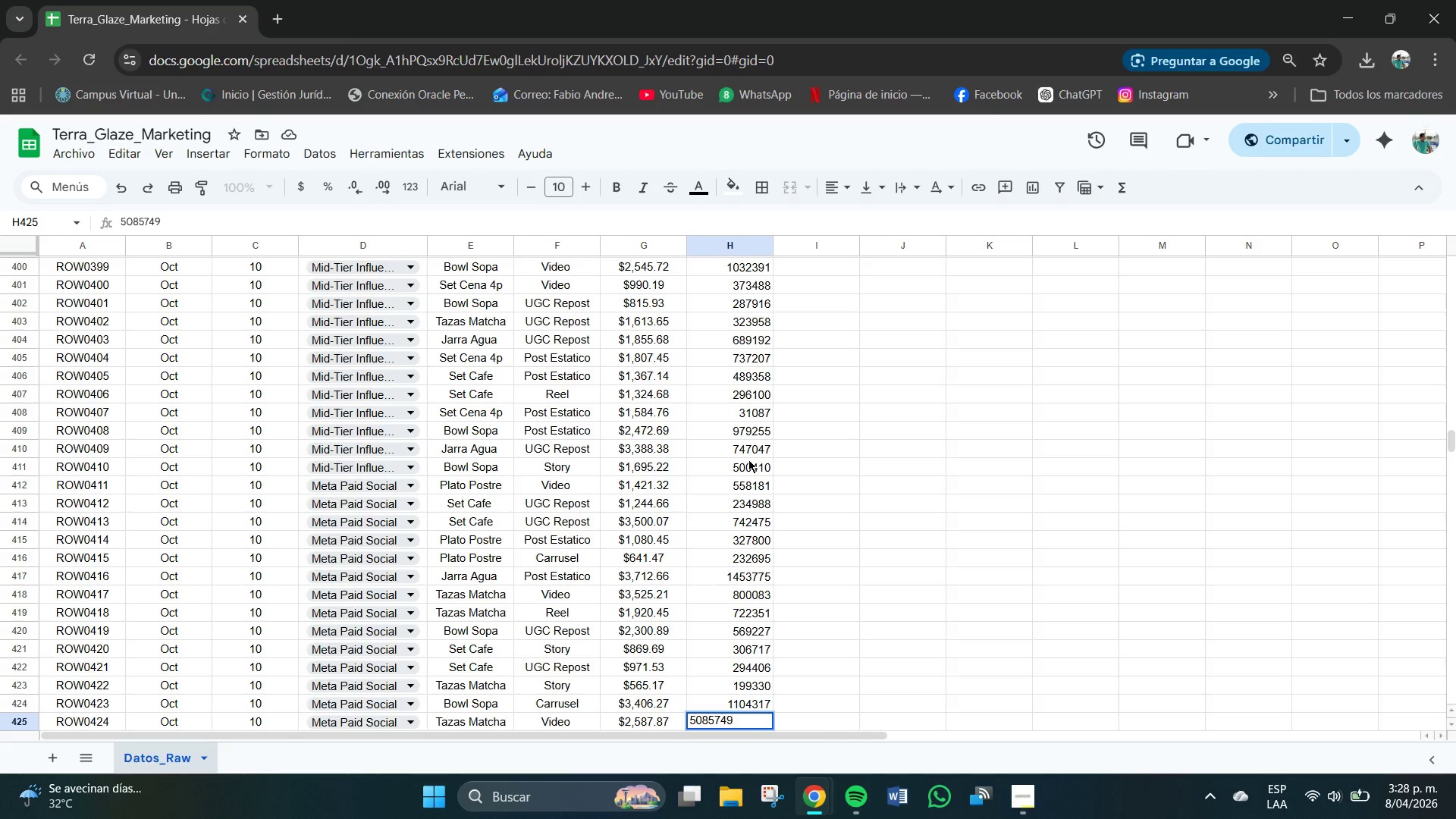 
key(Backspace)
 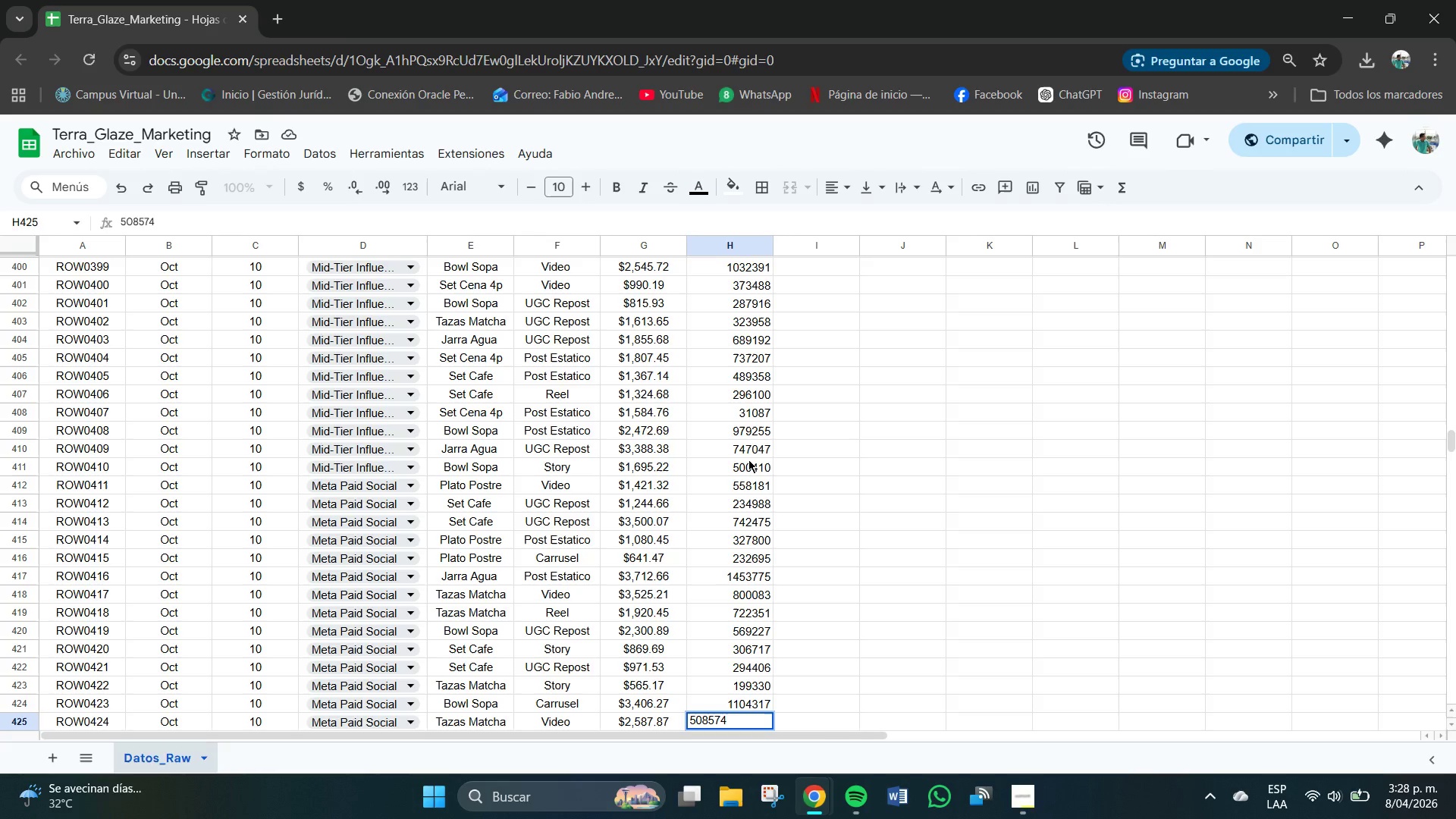 
key(Enter)
 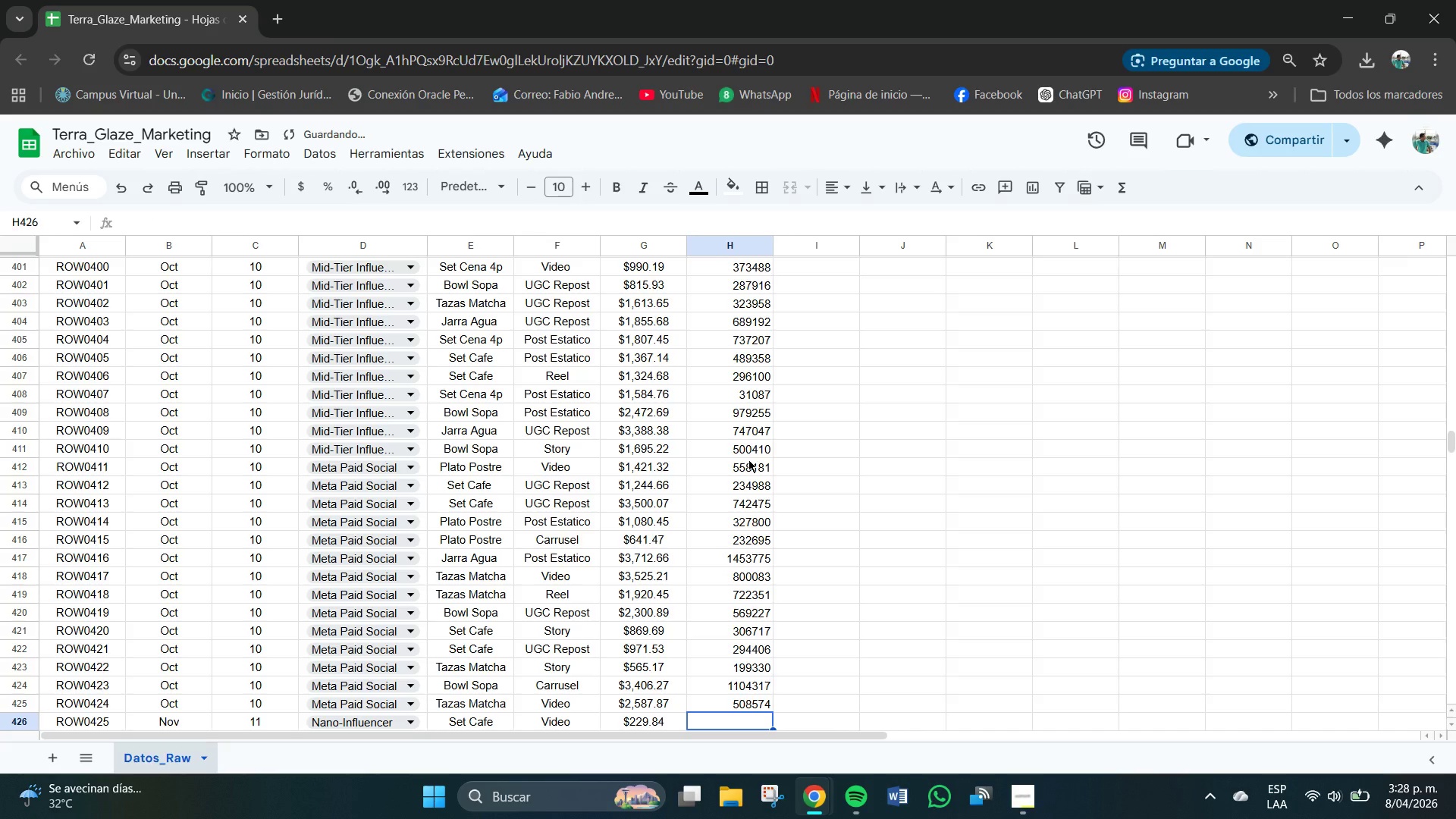 
key(Numpad9)
 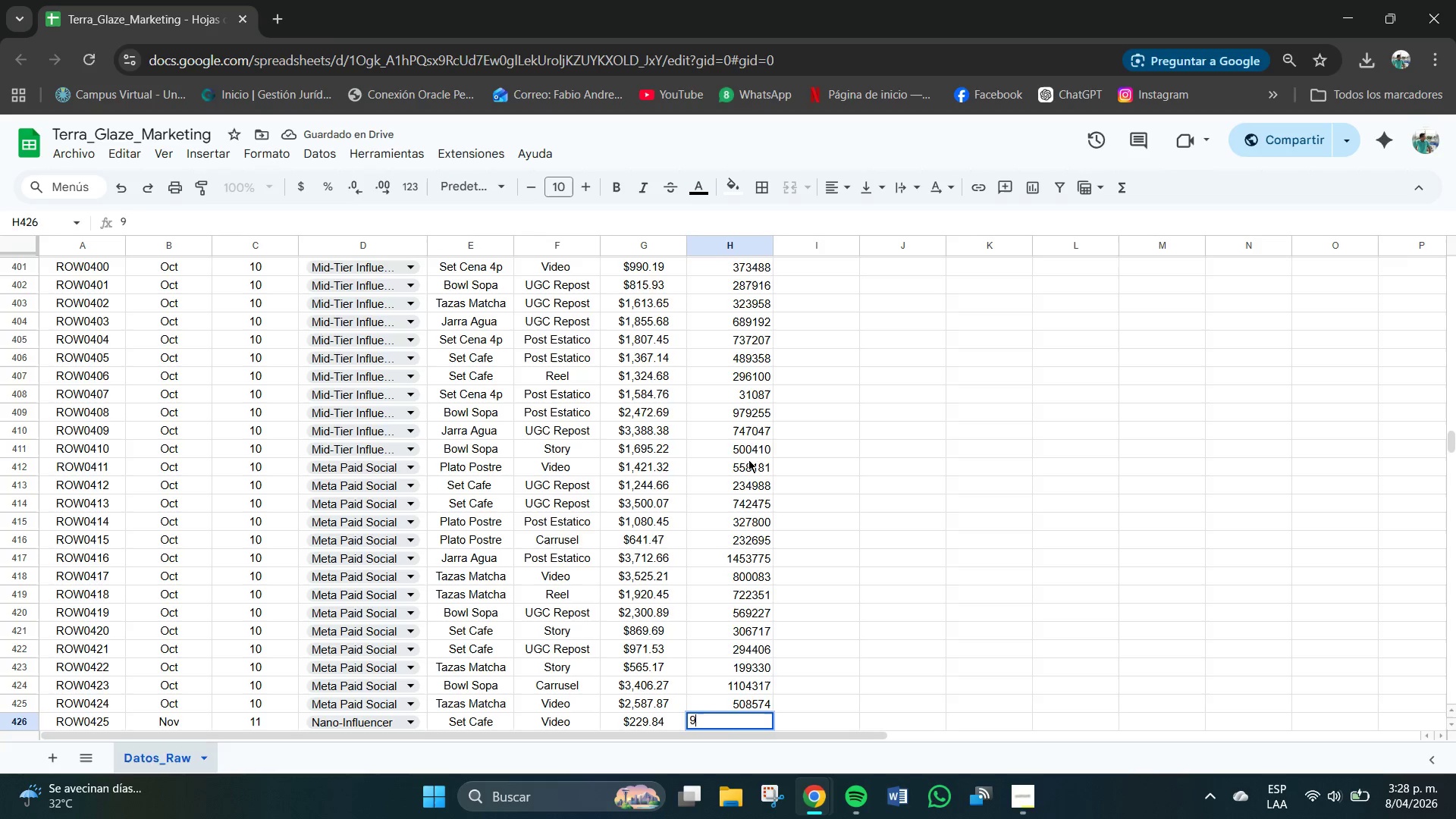 
key(Numpad1)
 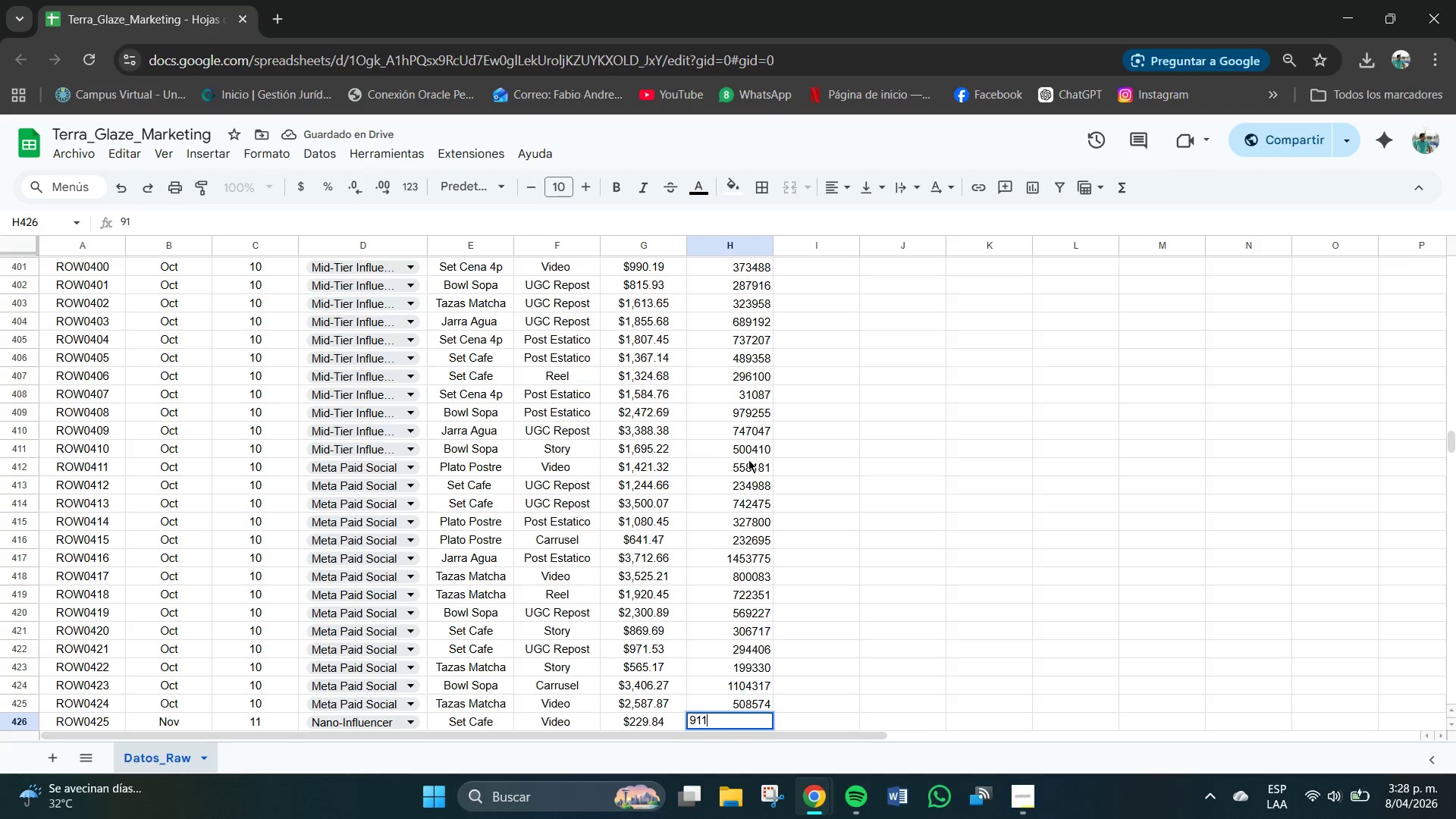 
key(Numpad1)
 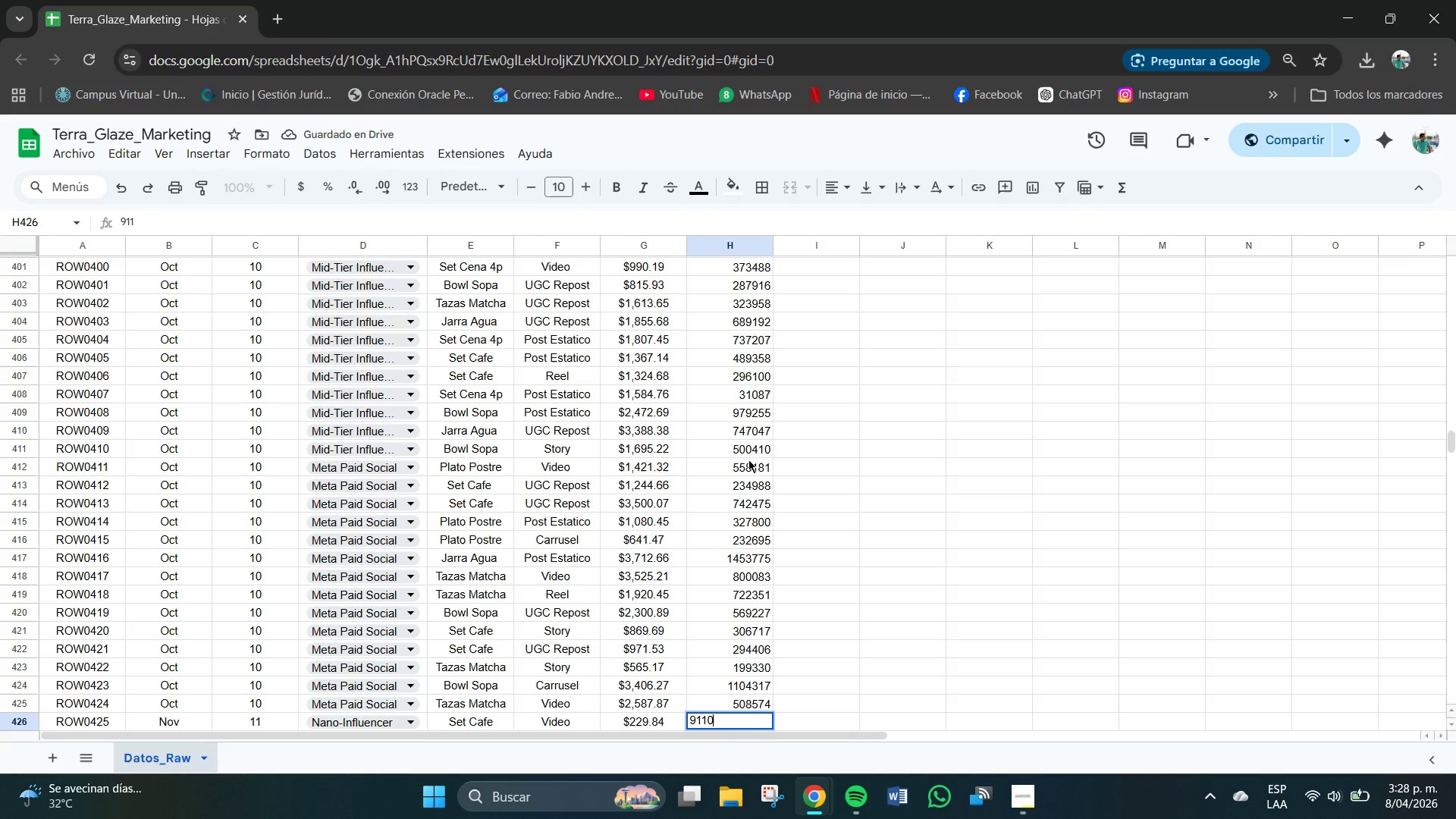 
key(Numpad0)
 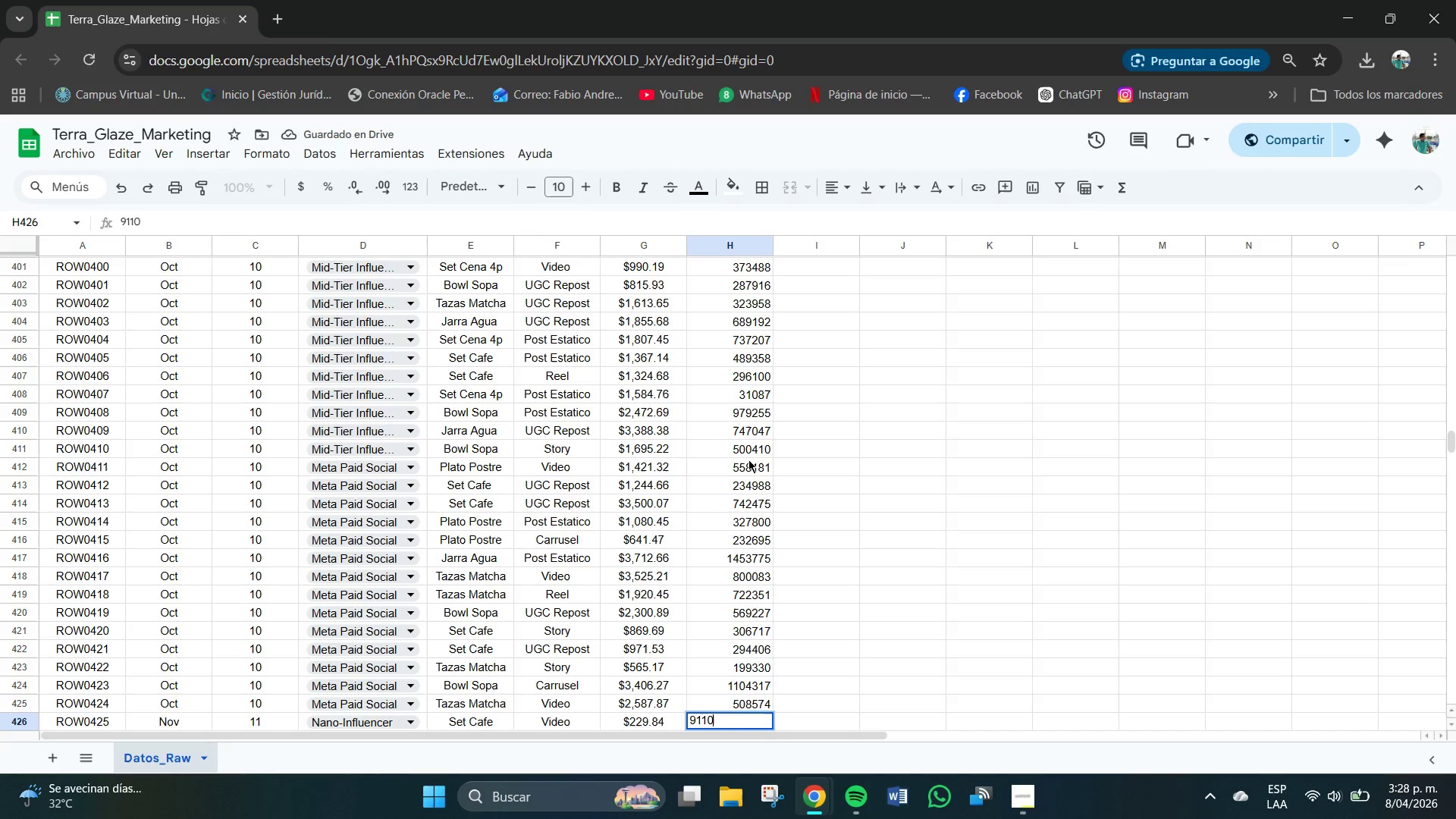 
key(Numpad5)
 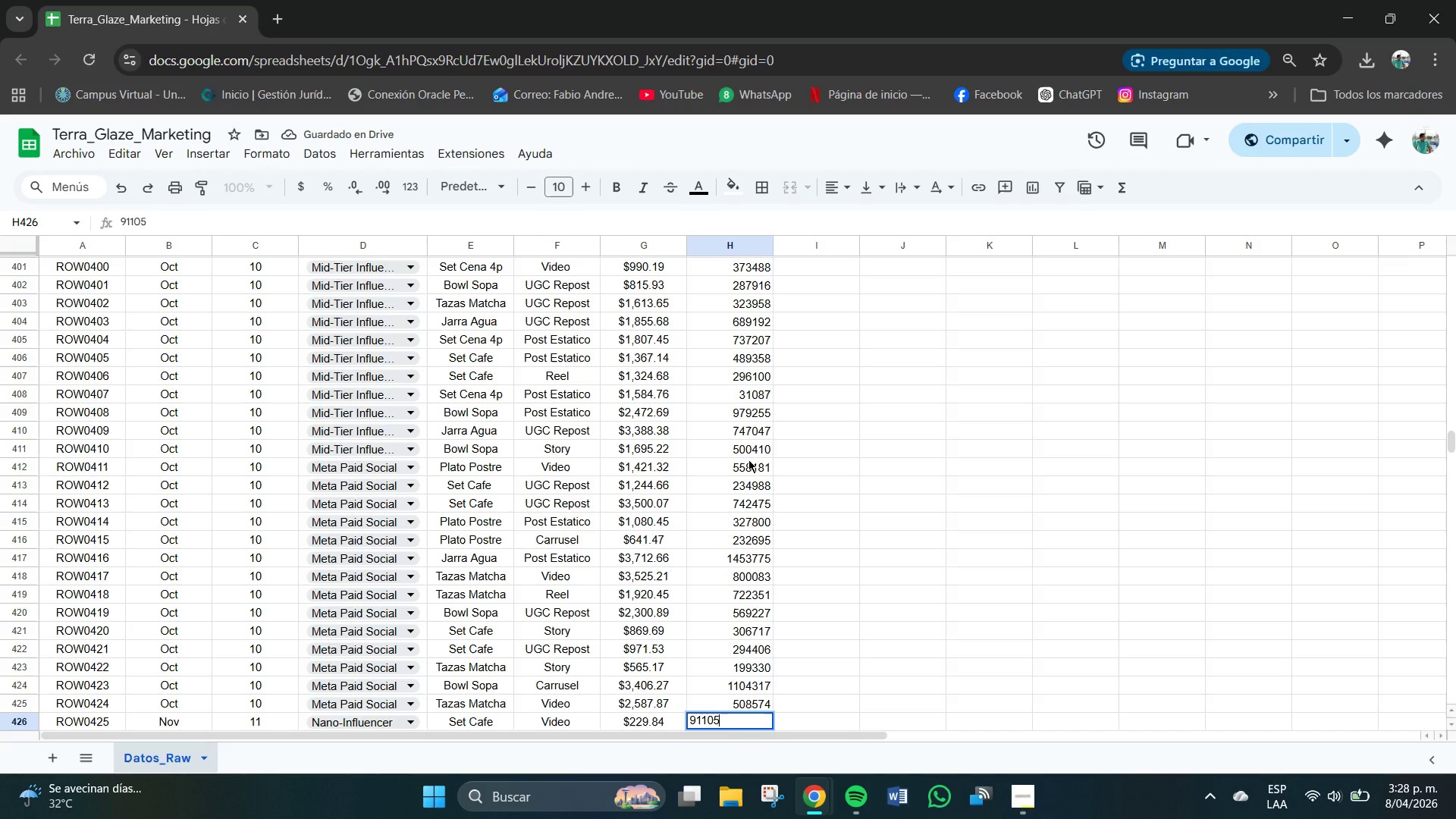 
key(NumpadEnter)
 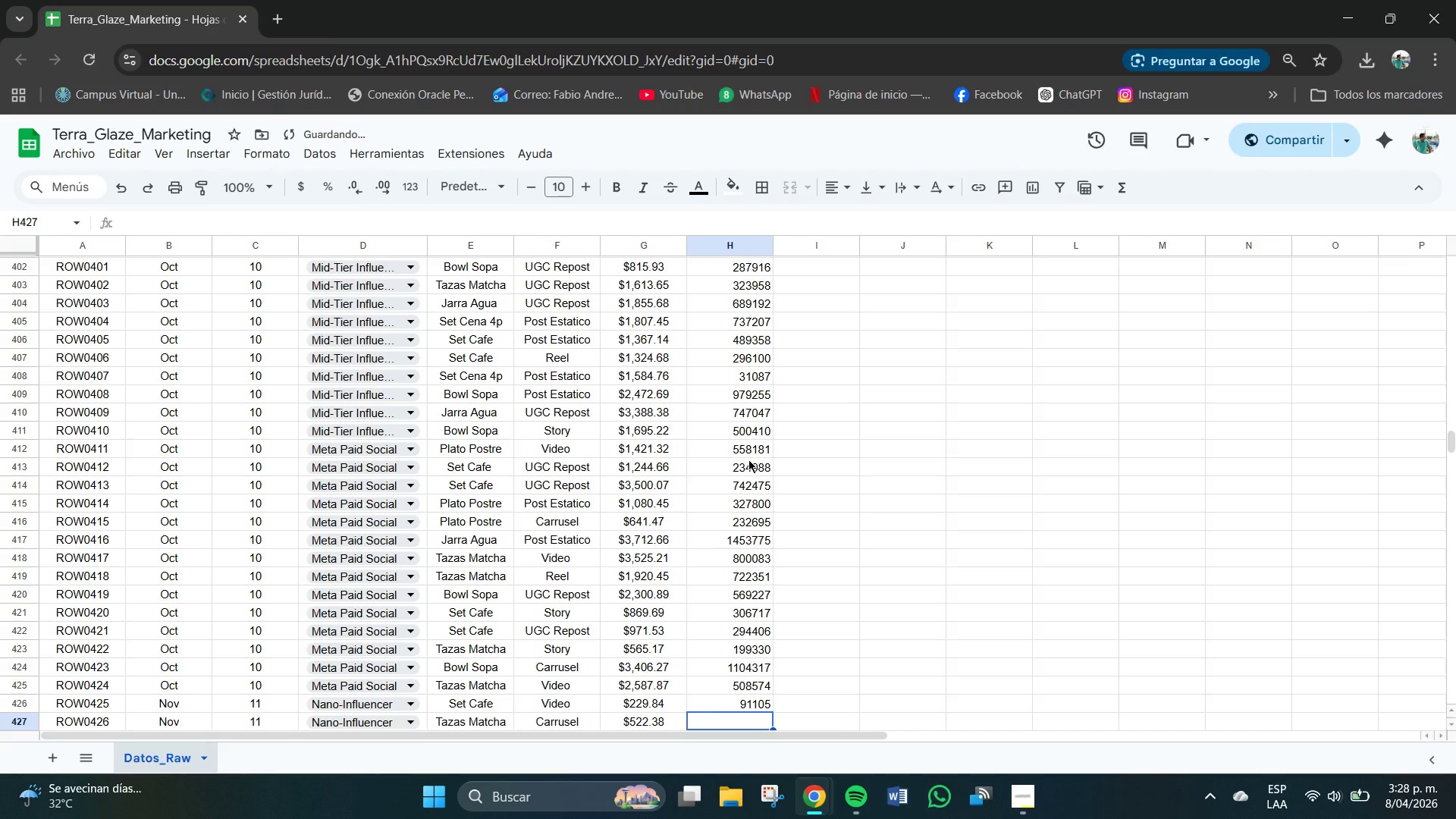 
key(Numpad2)
 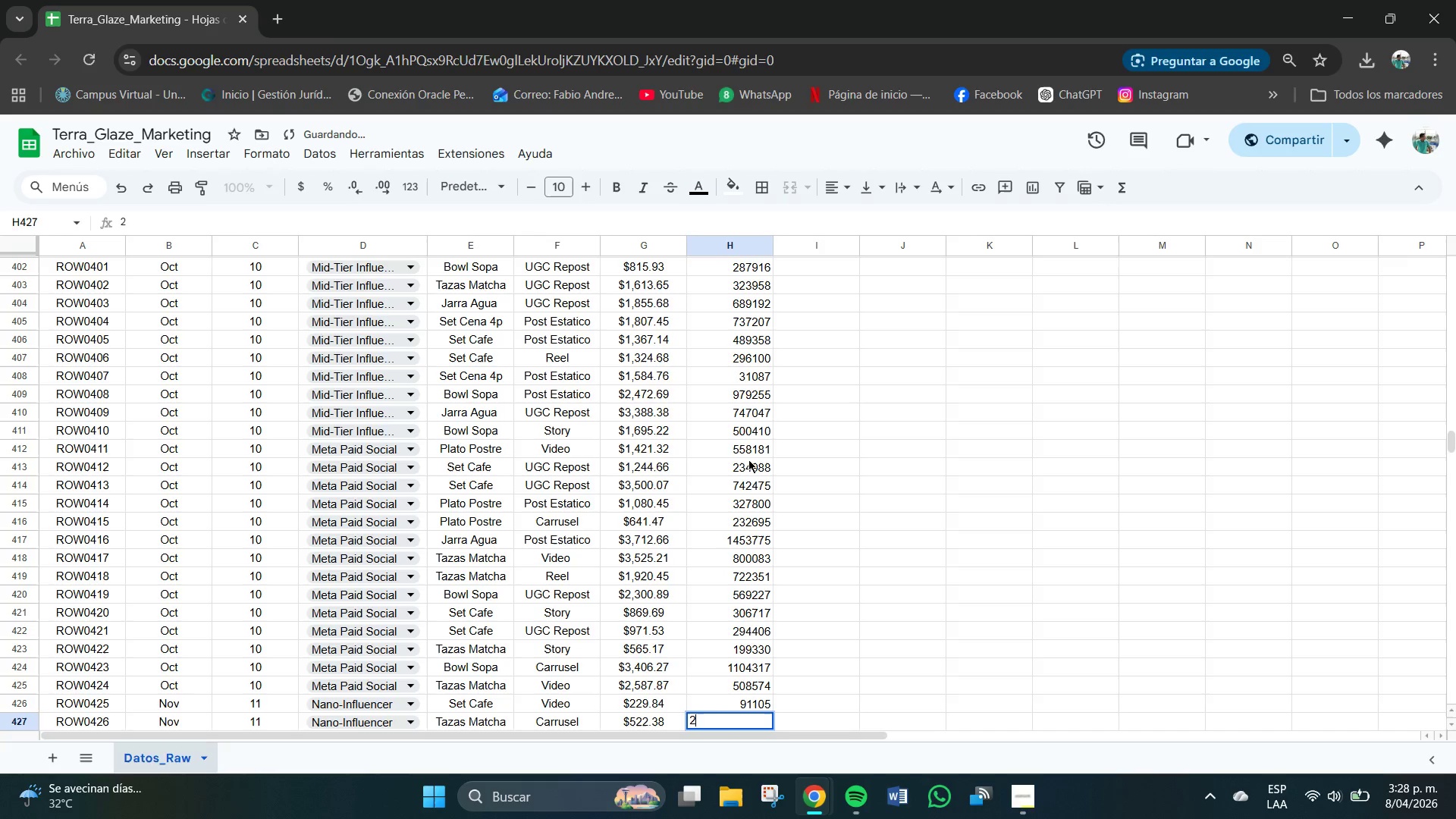 
key(Numpad0)
 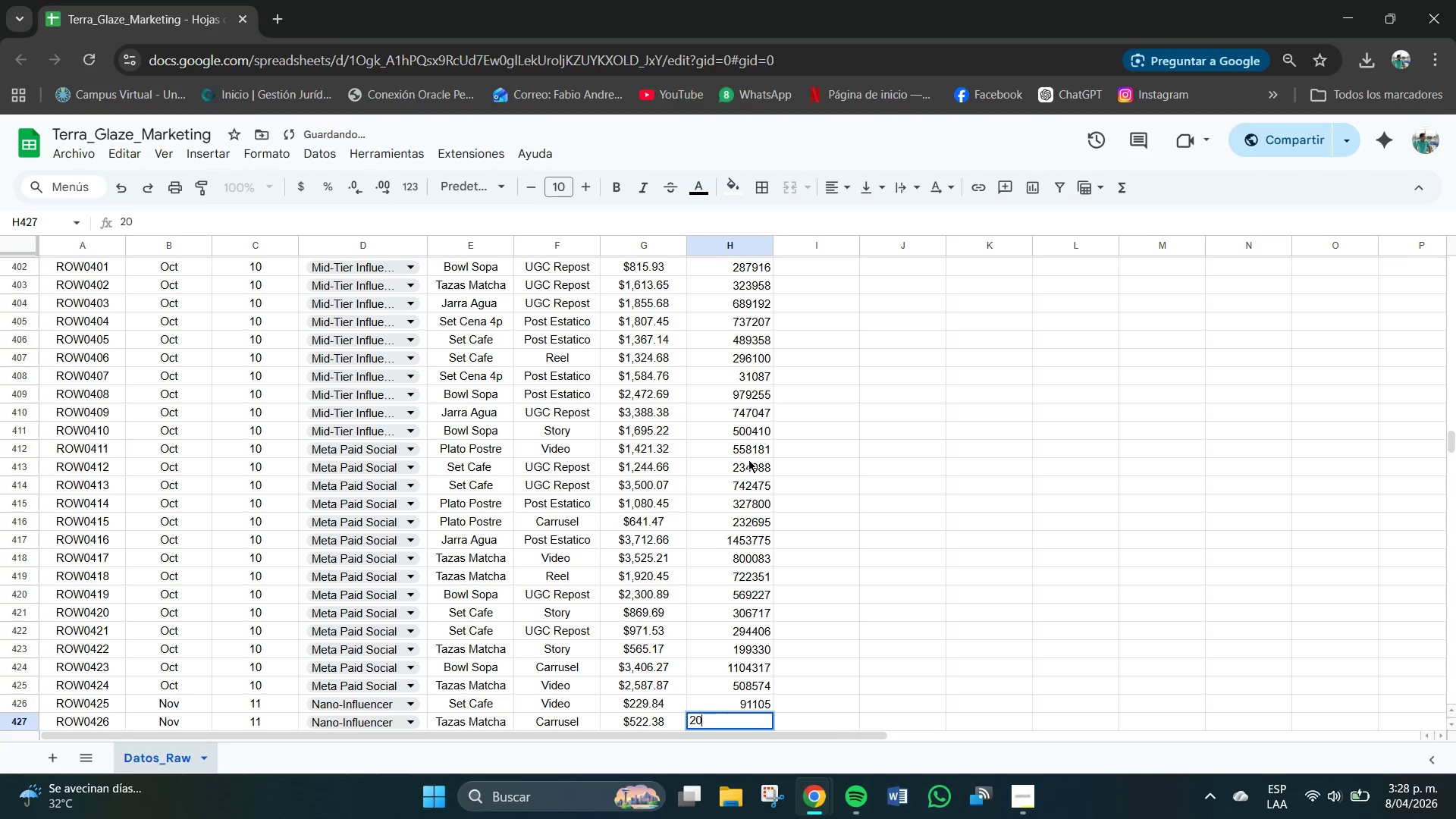 
key(Numpad6)
 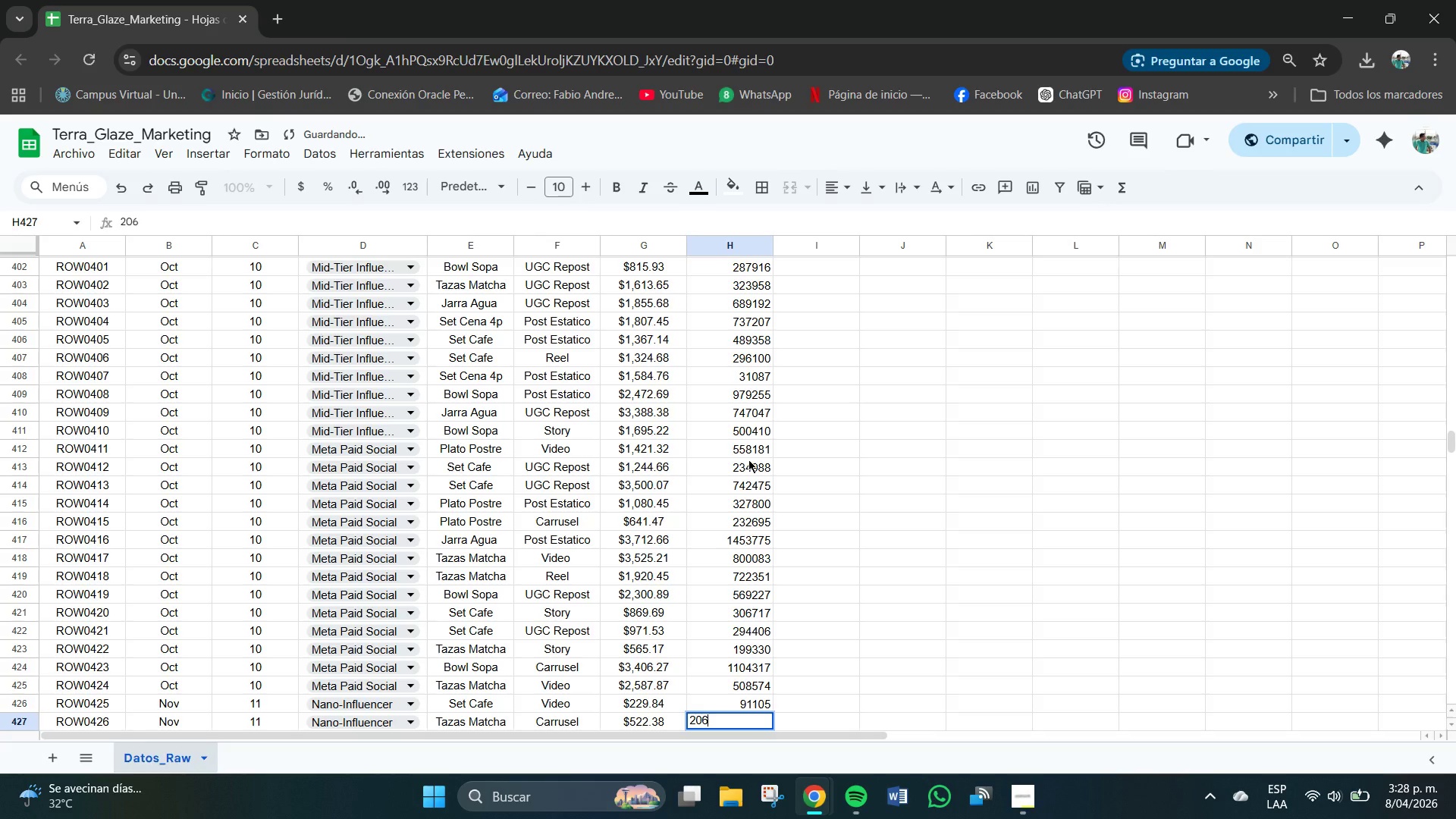 
key(Numpad4)
 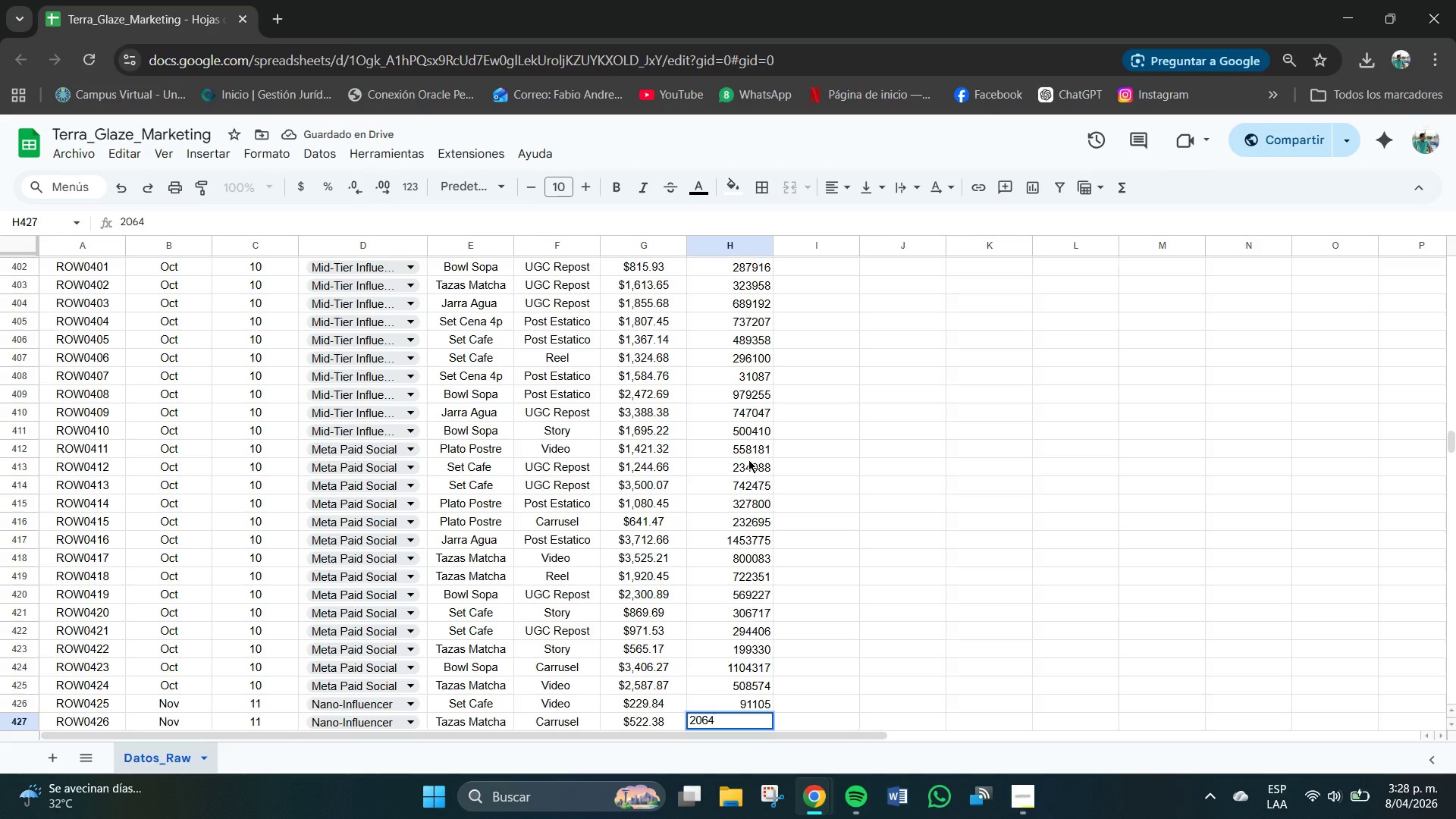 
key(Numpad8)
 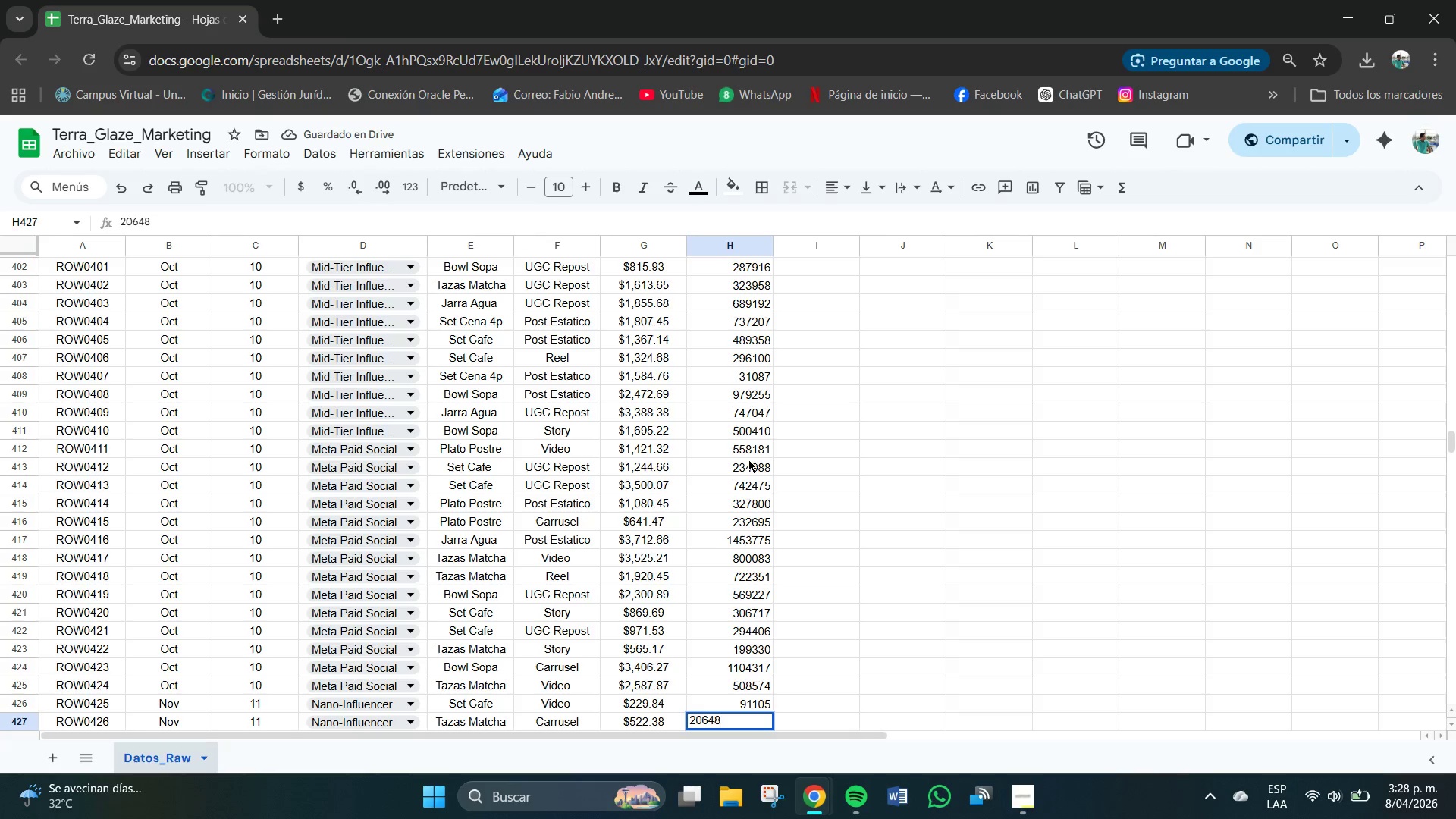 
key(Numpad2)
 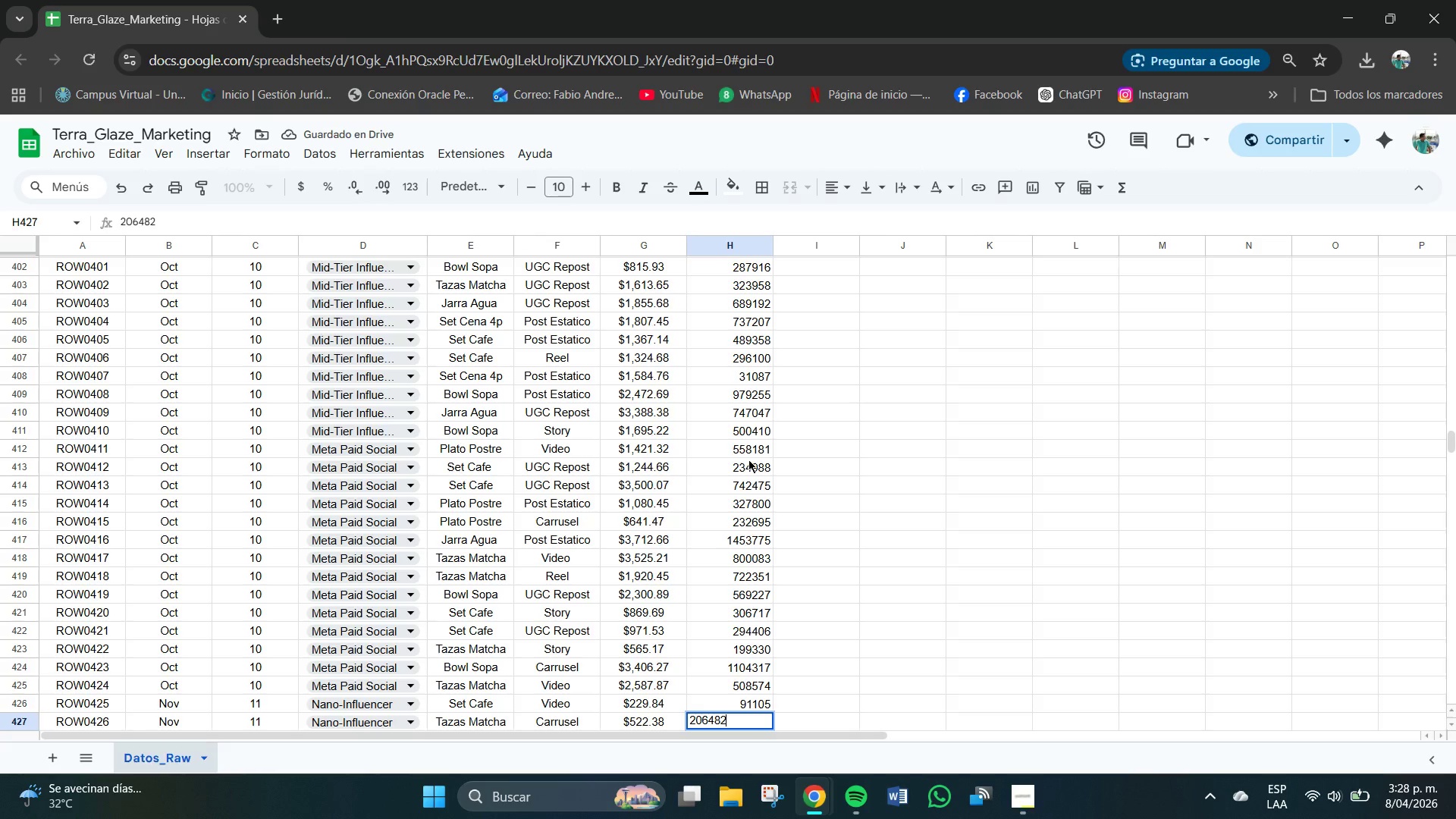 
key(NumpadEnter)
 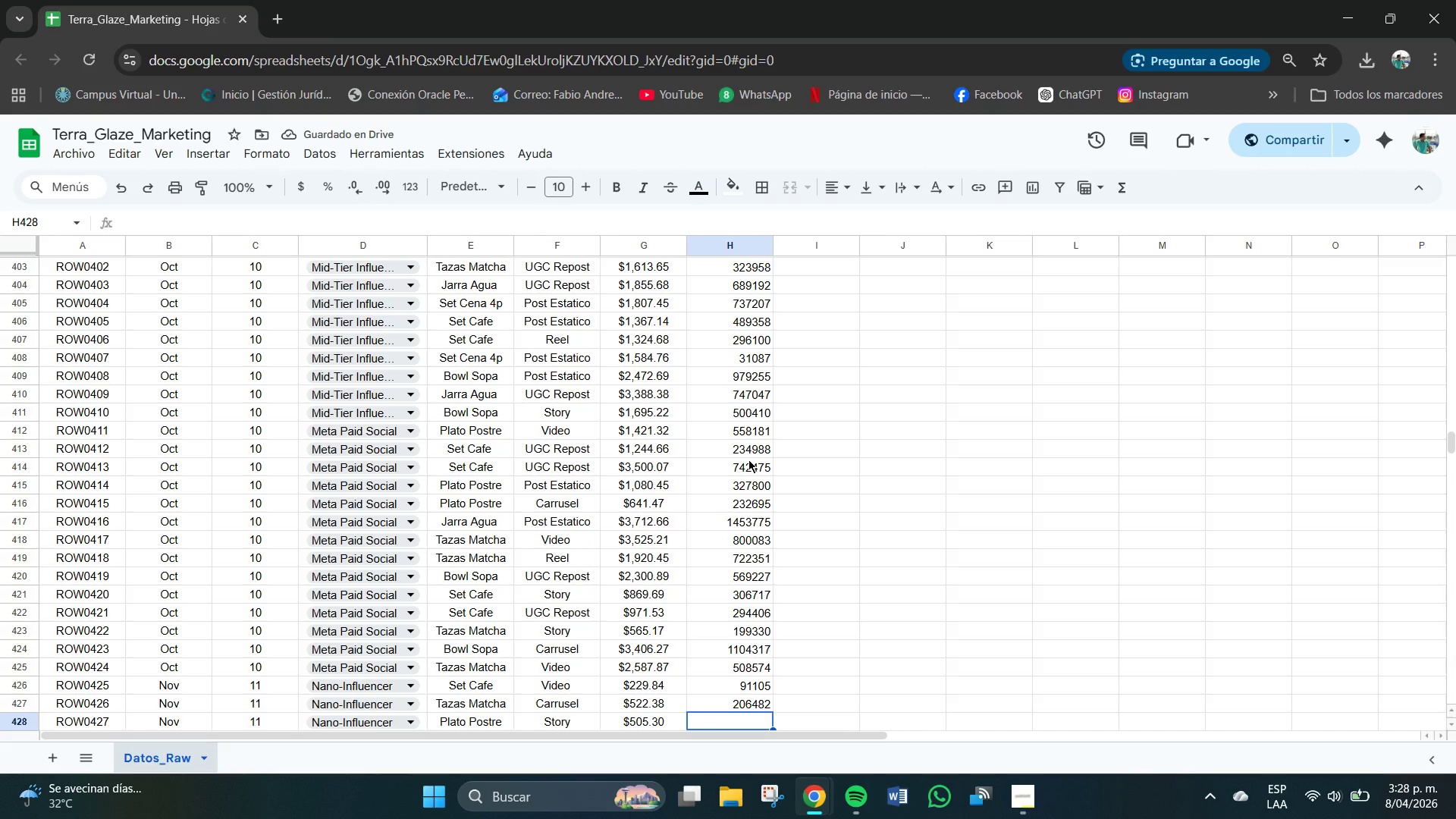 
wait(6.06)
 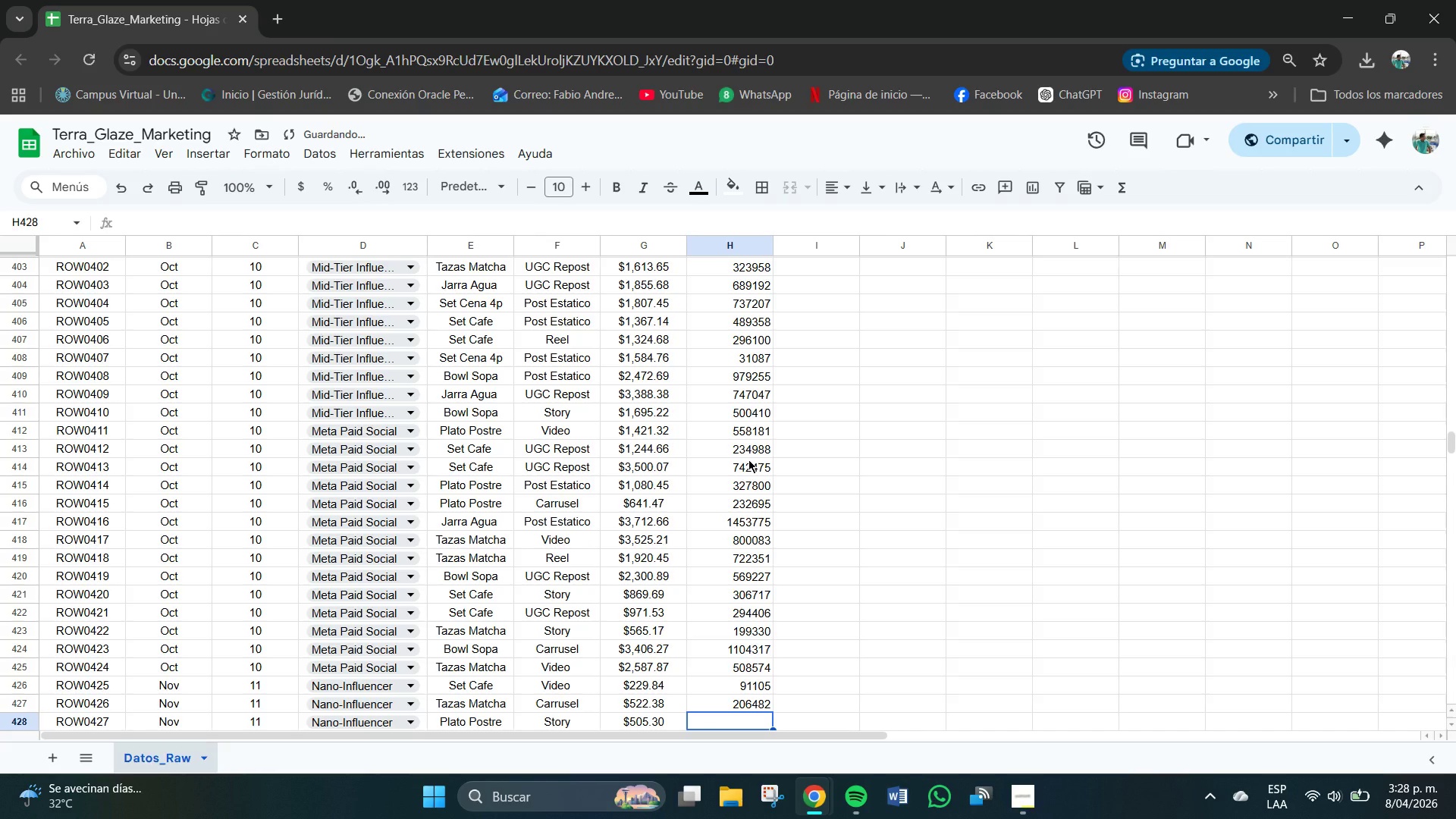 
key(Numpad1)
 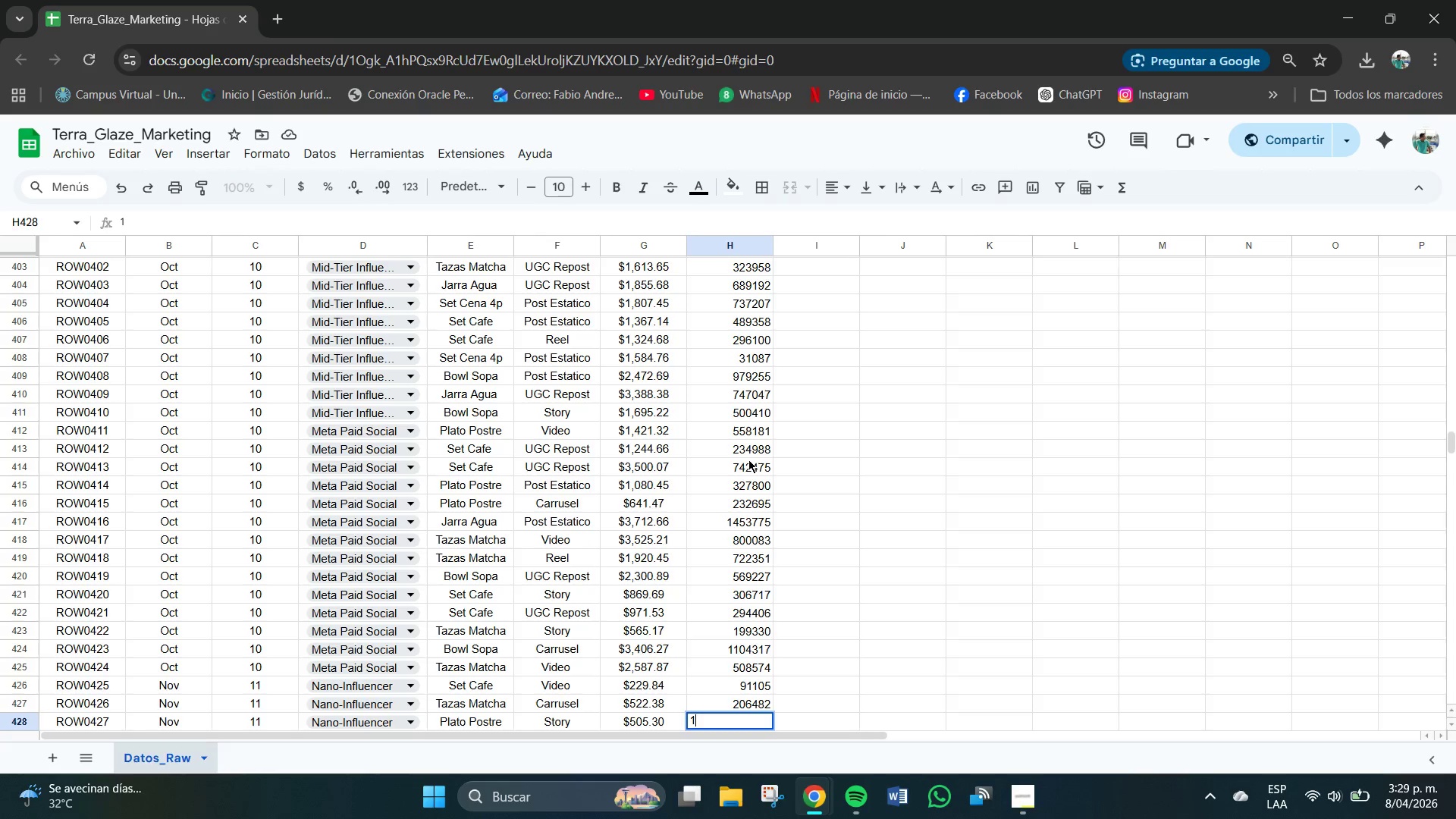 
key(Numpad3)
 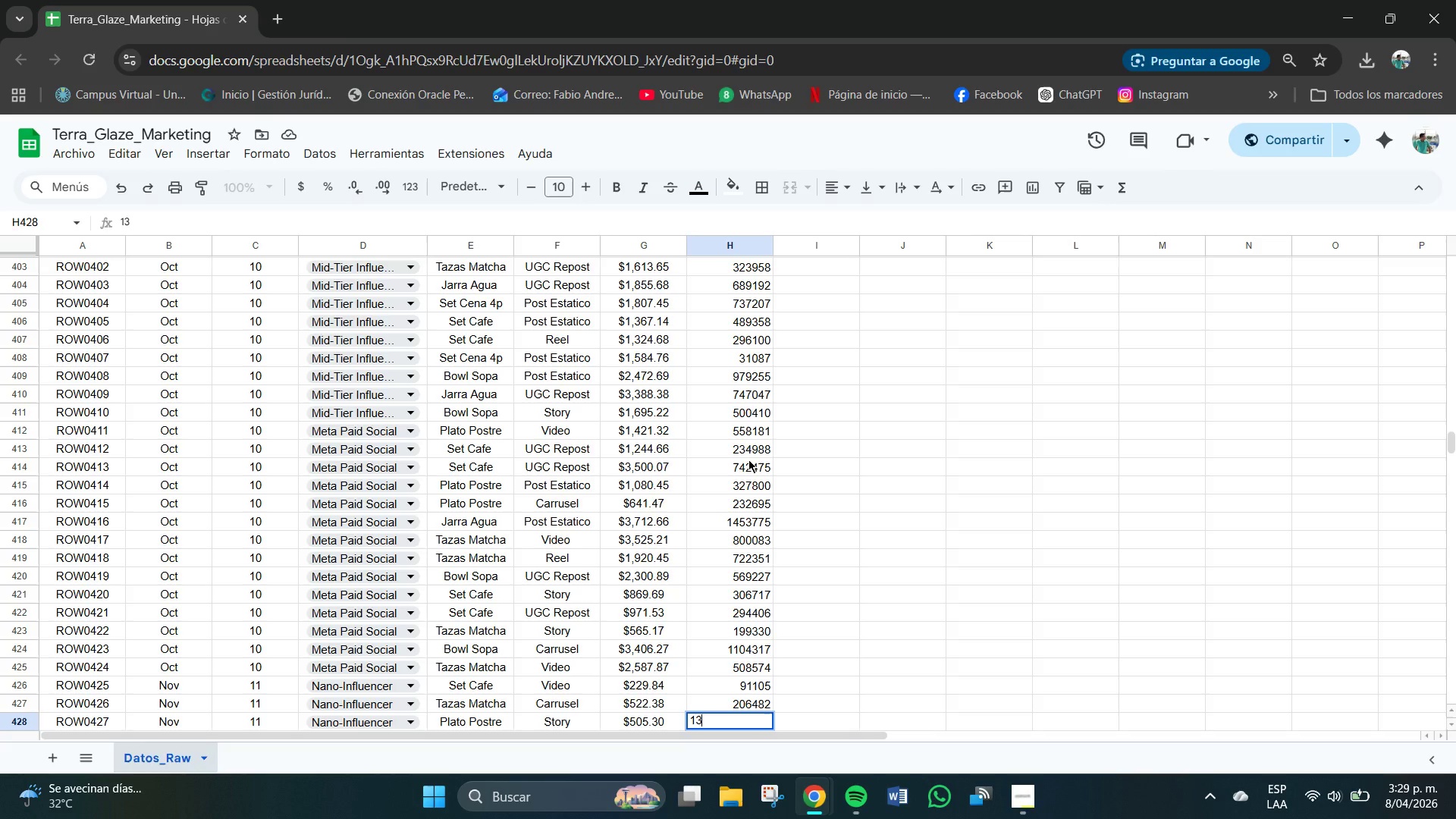 
key(Numpad7)
 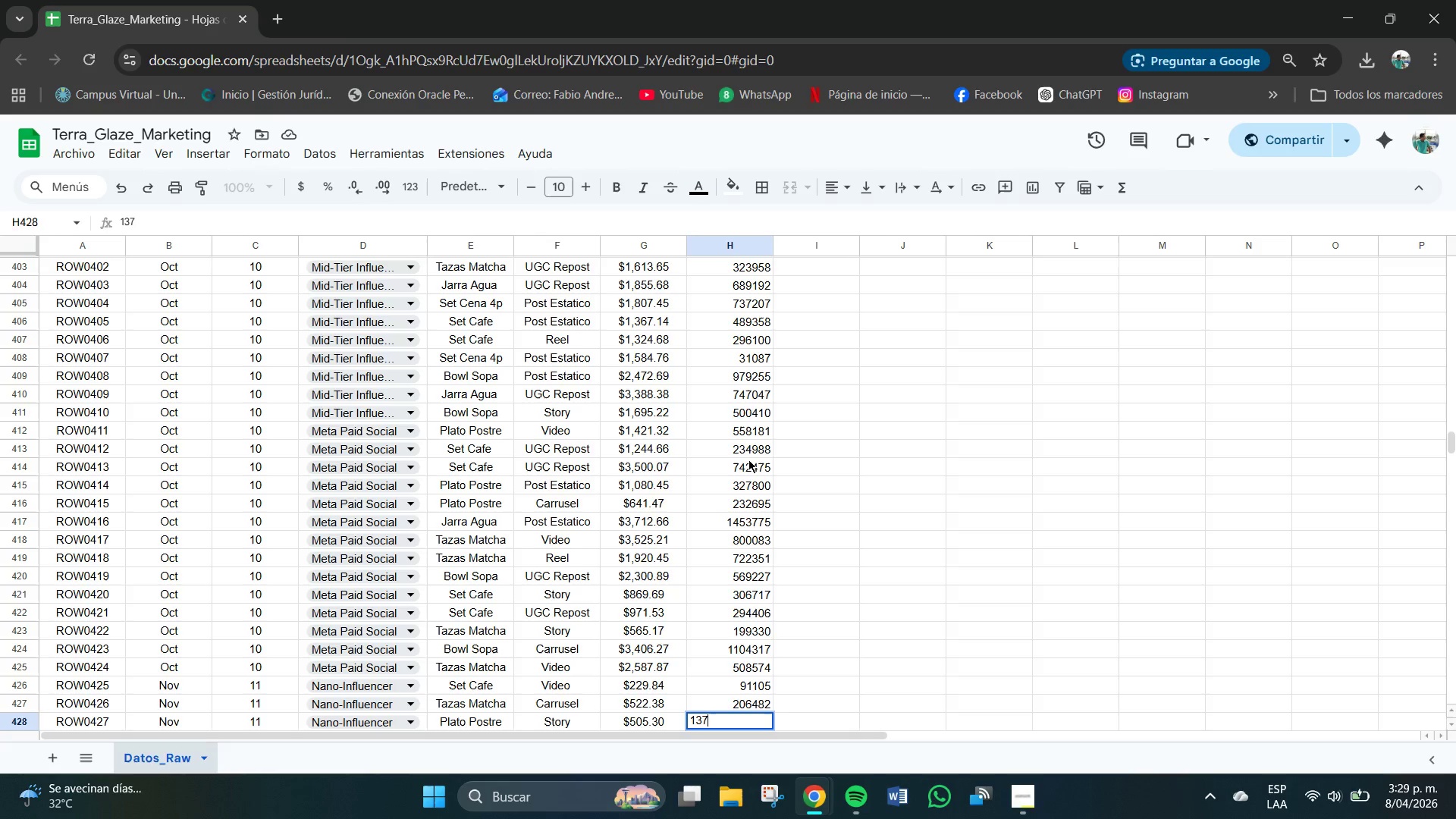 
key(Numpad1)
 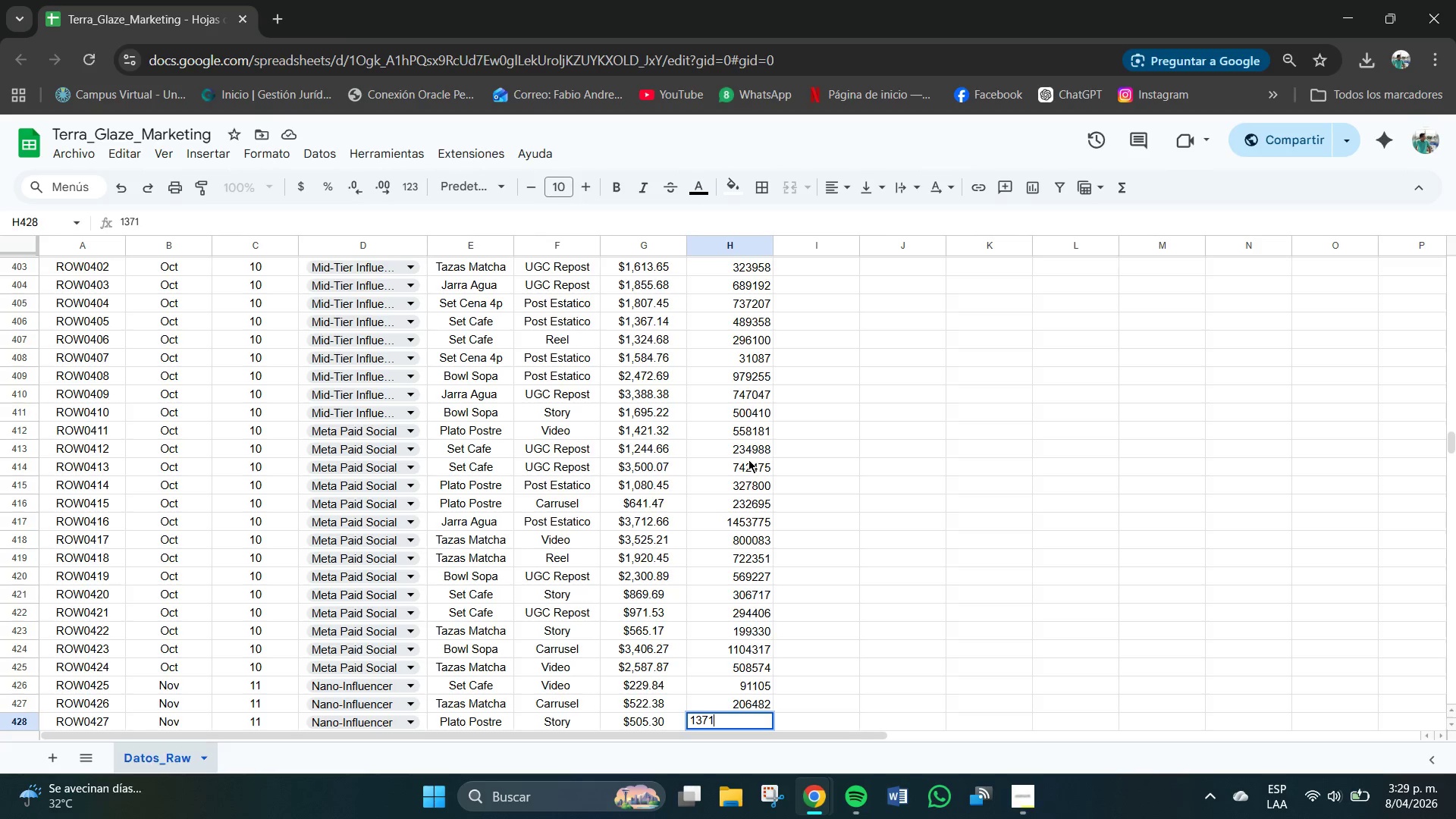 
key(Numpad8)
 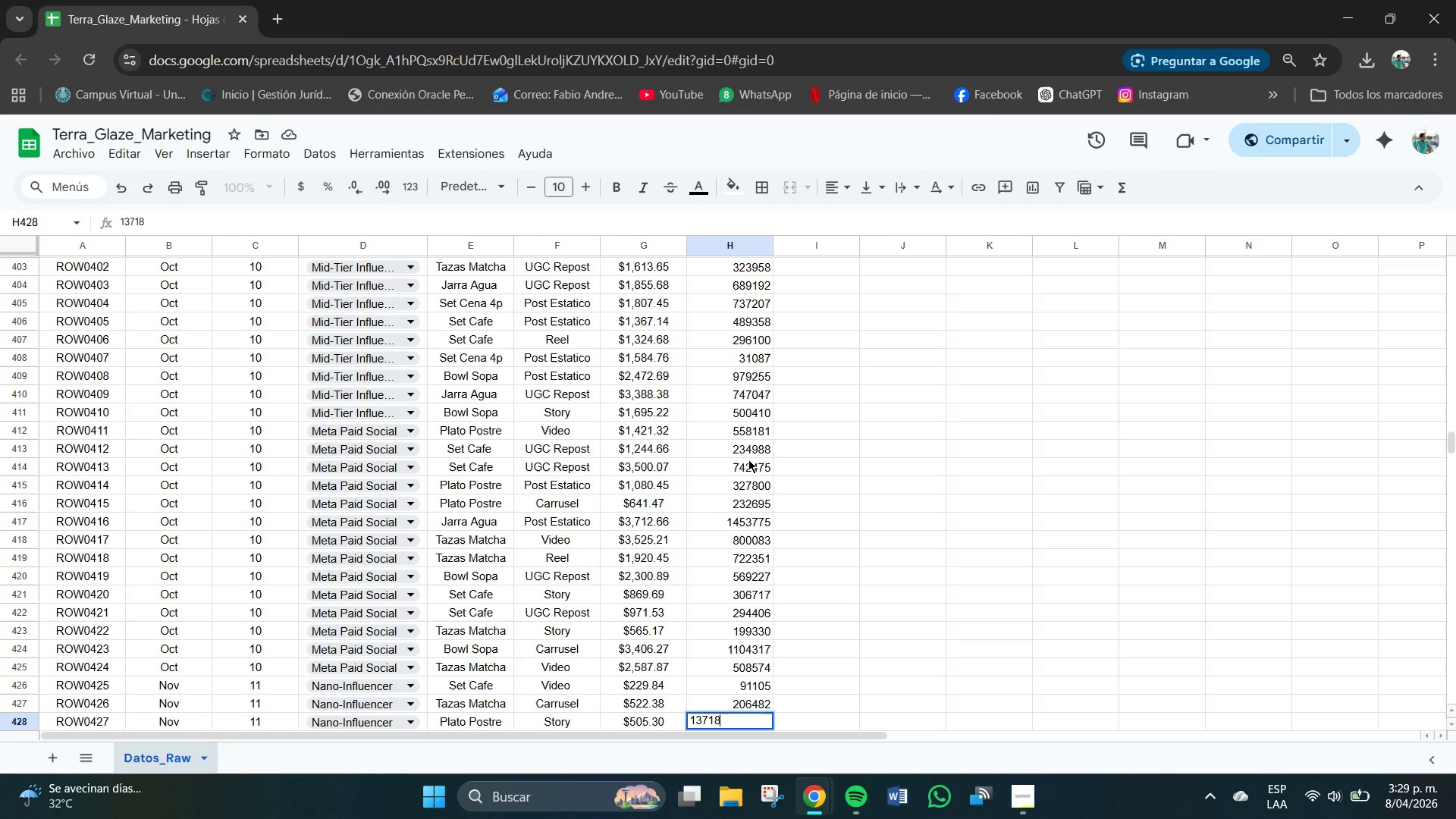 
key(Numpad7)
 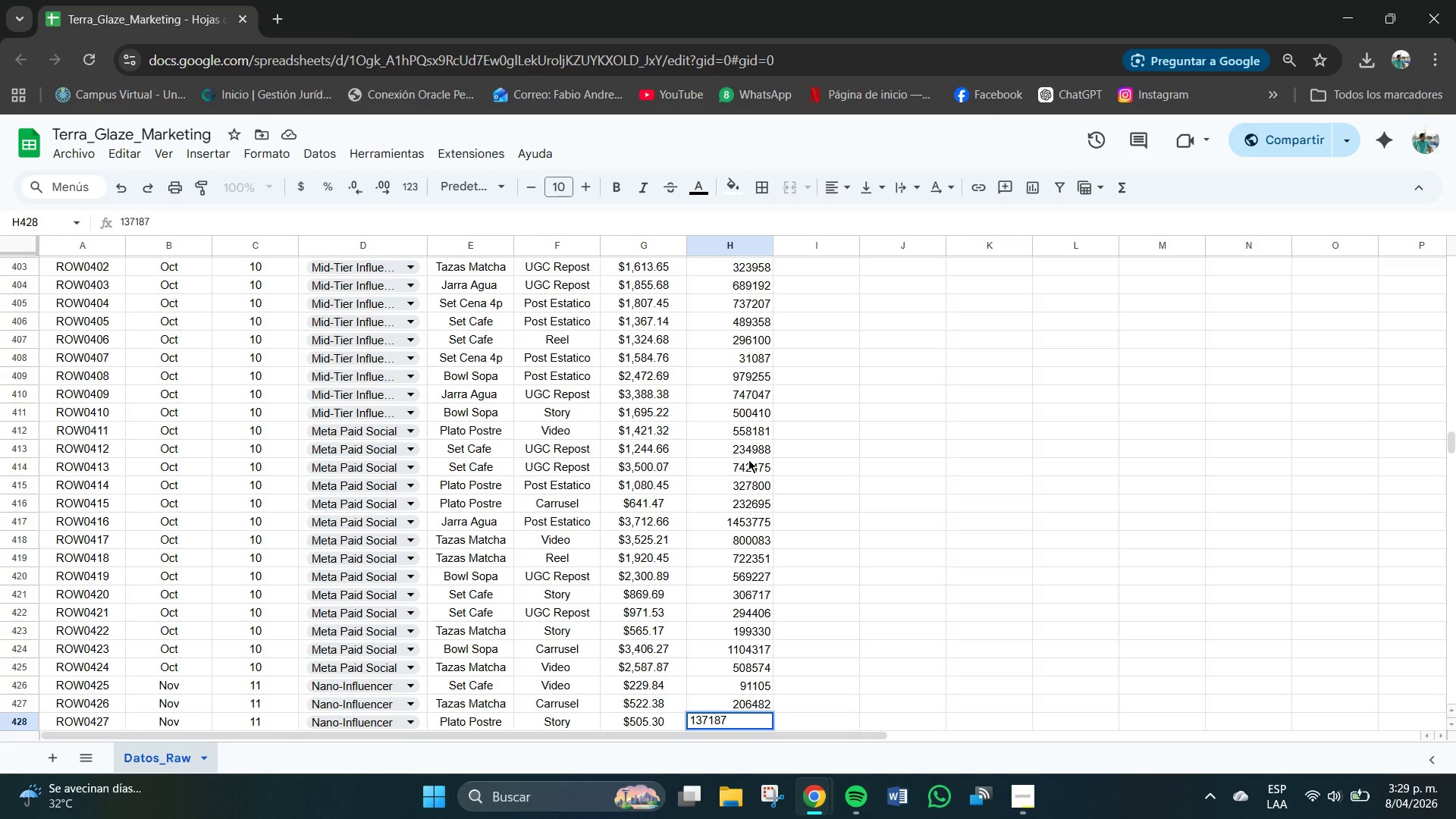 
key(NumpadEnter)
 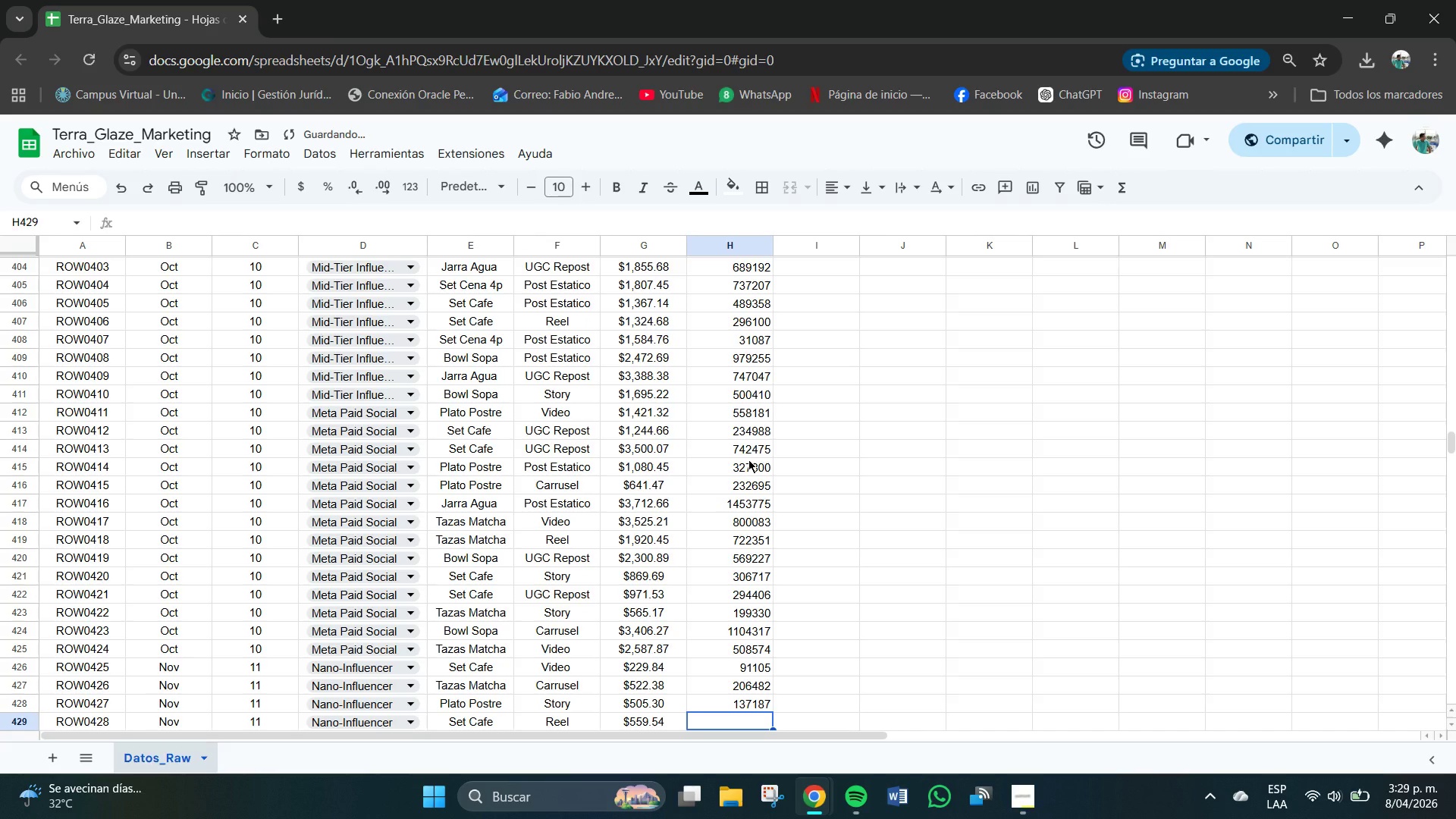 
key(Numpad1)
 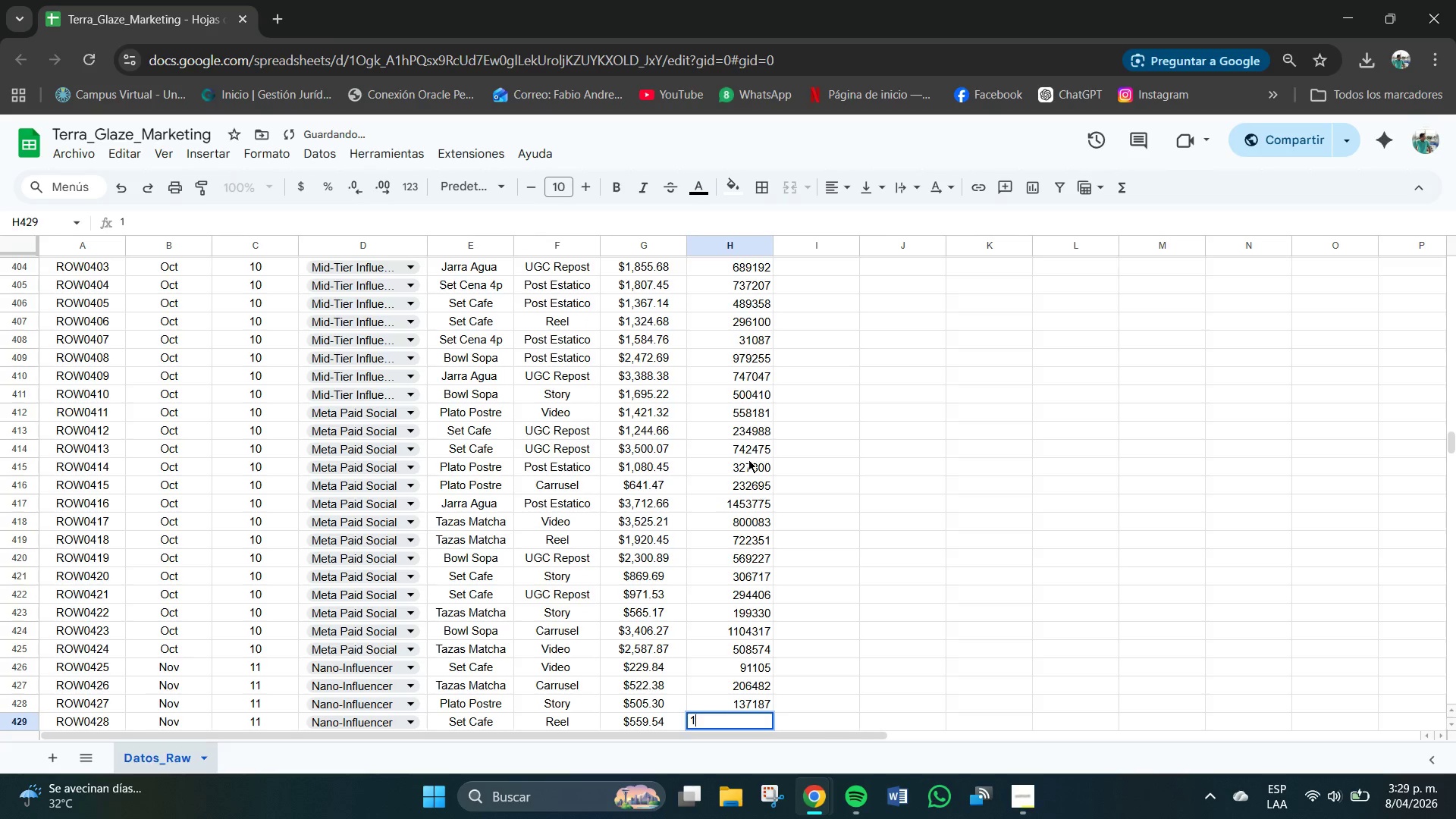 
key(Numpad1)
 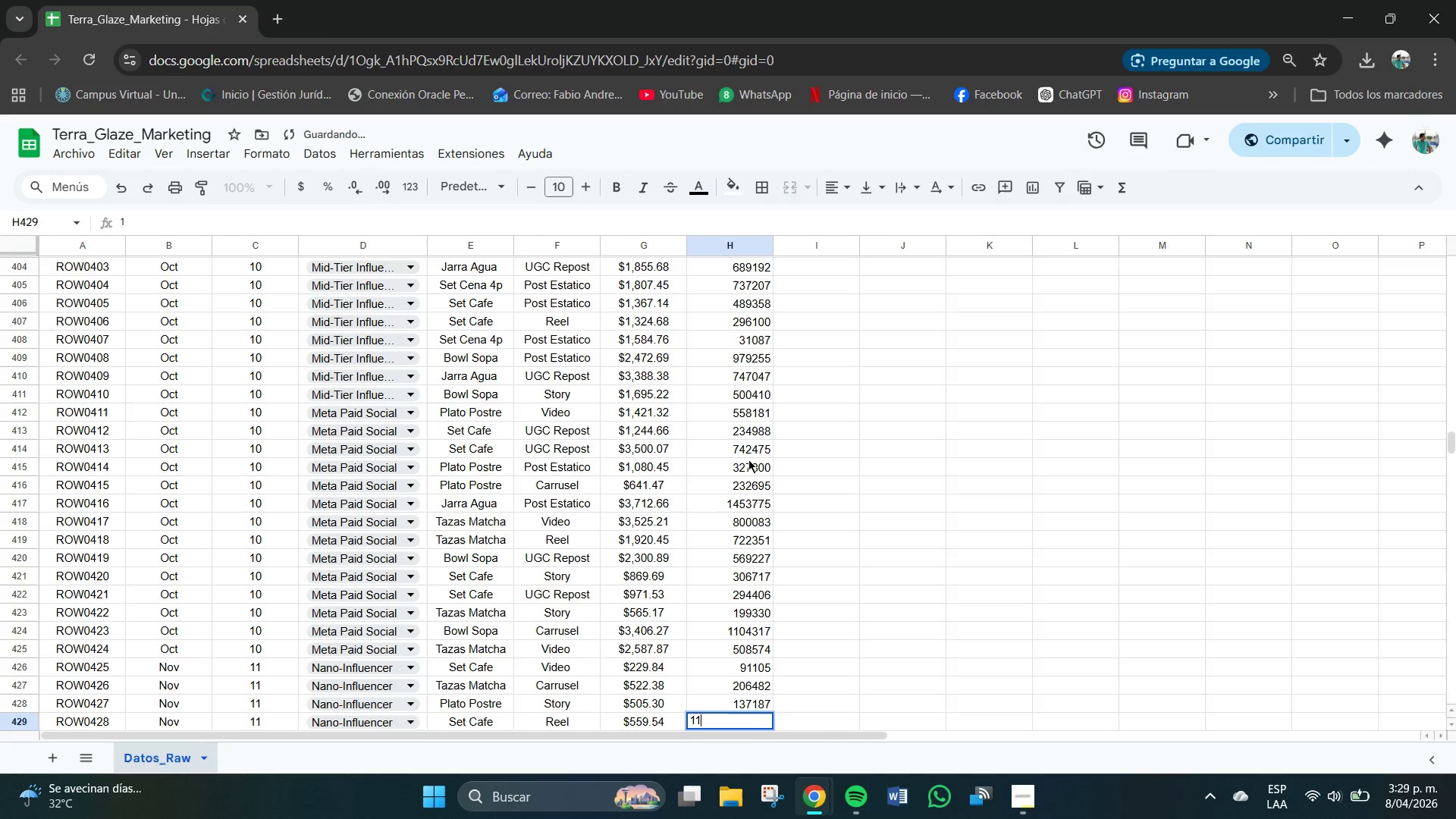 
key(Numpad1)
 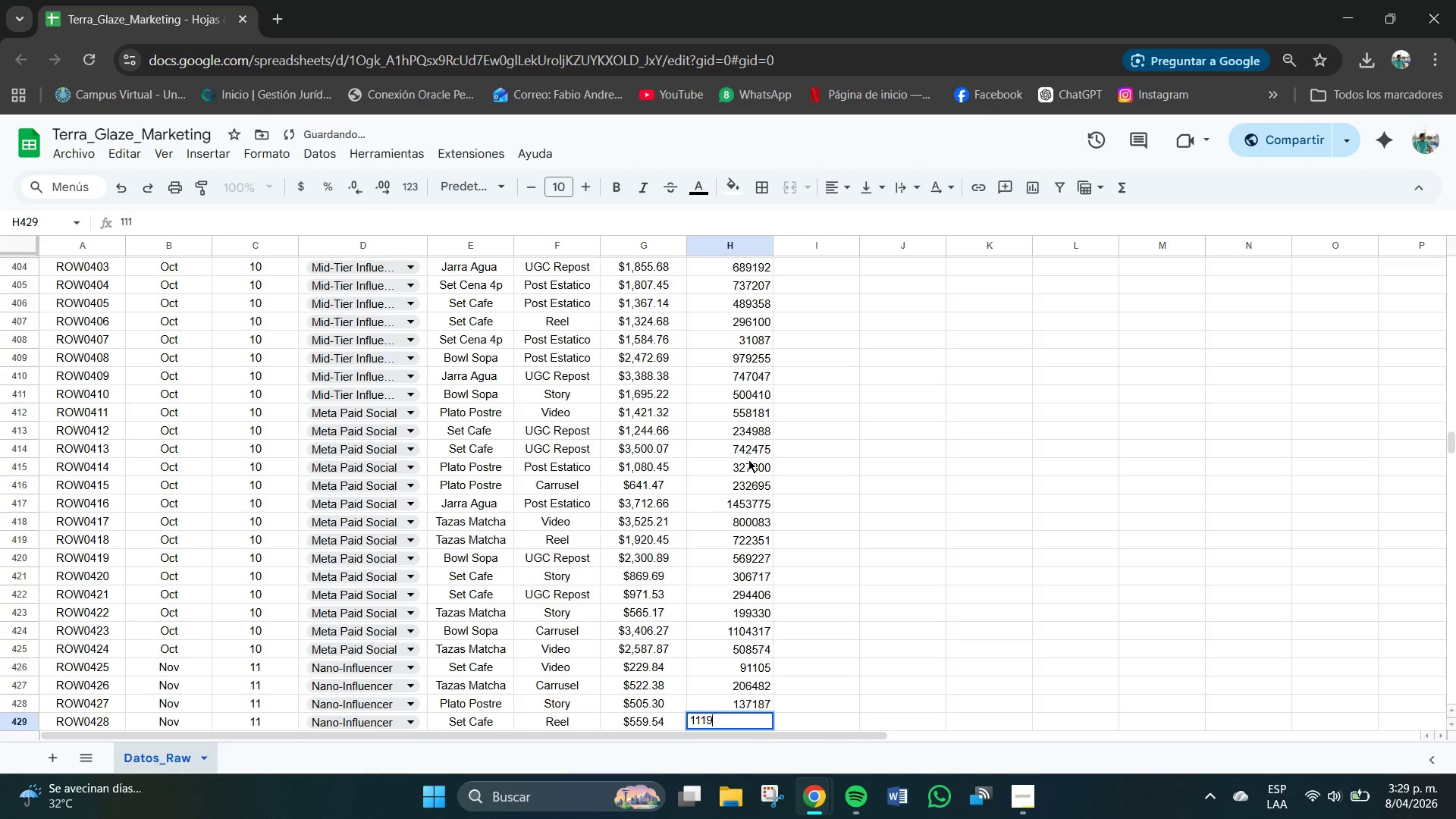 
key(Numpad9)
 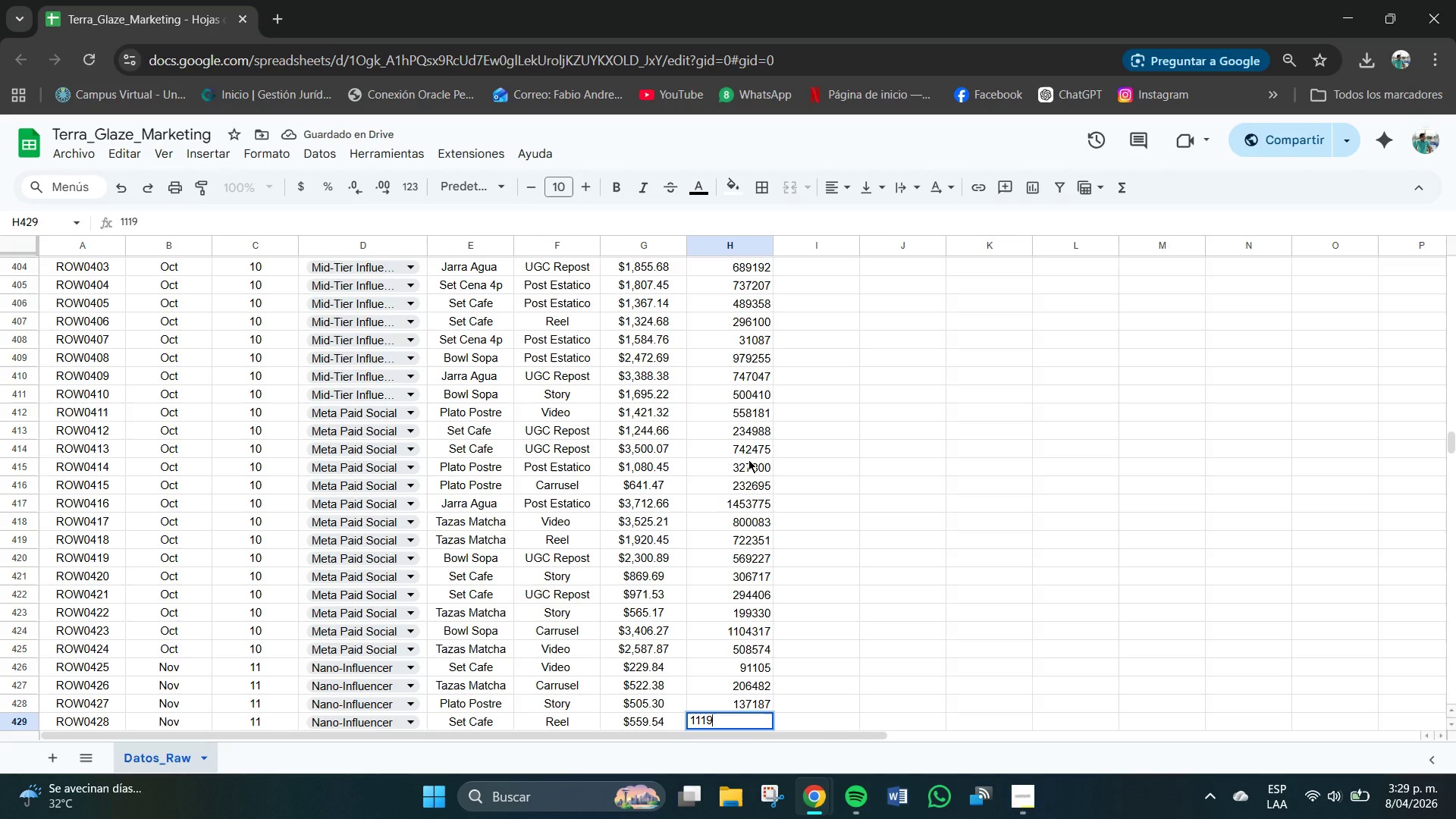 
key(Numpad7)
 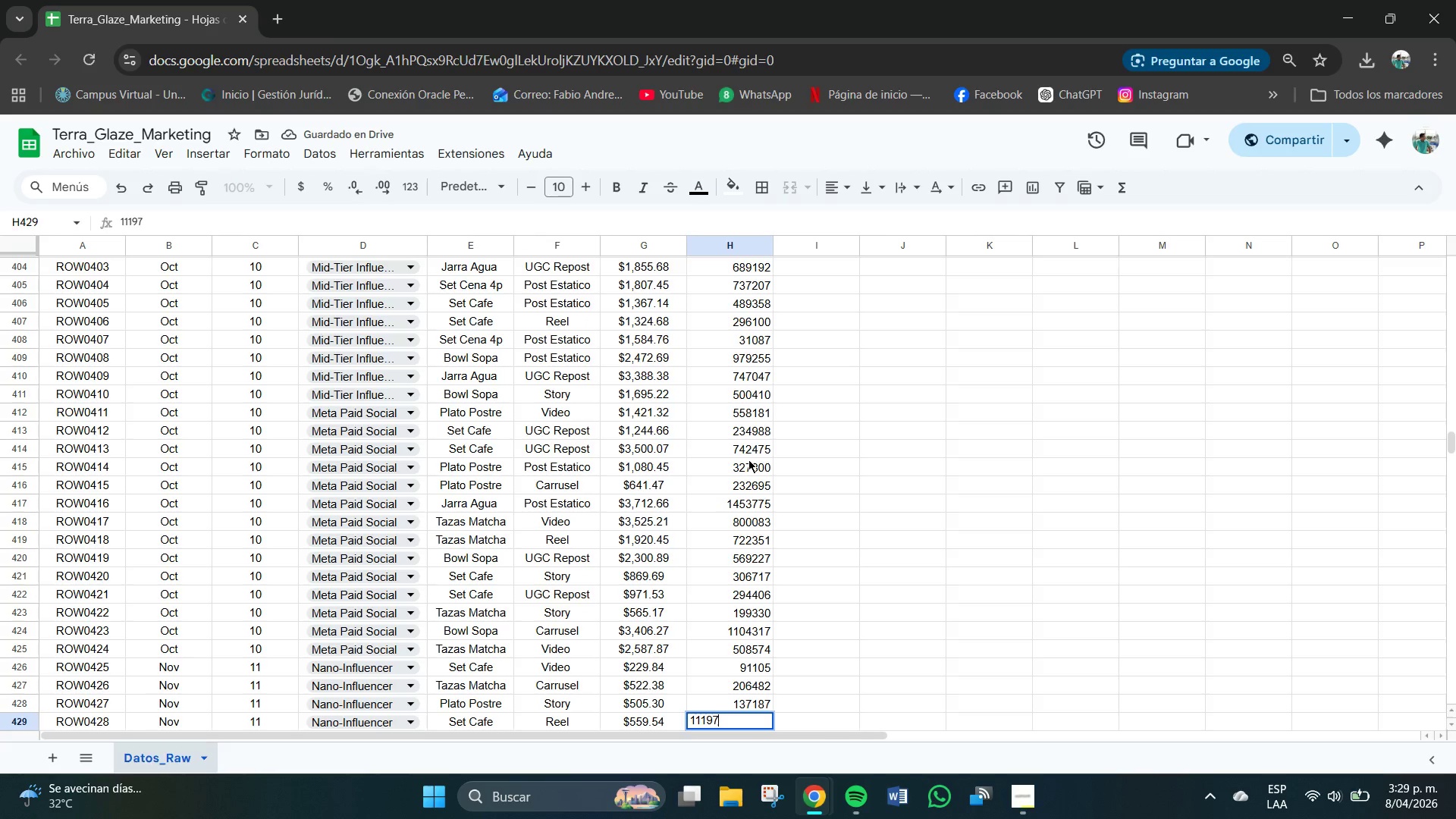 
key(Numpad3)
 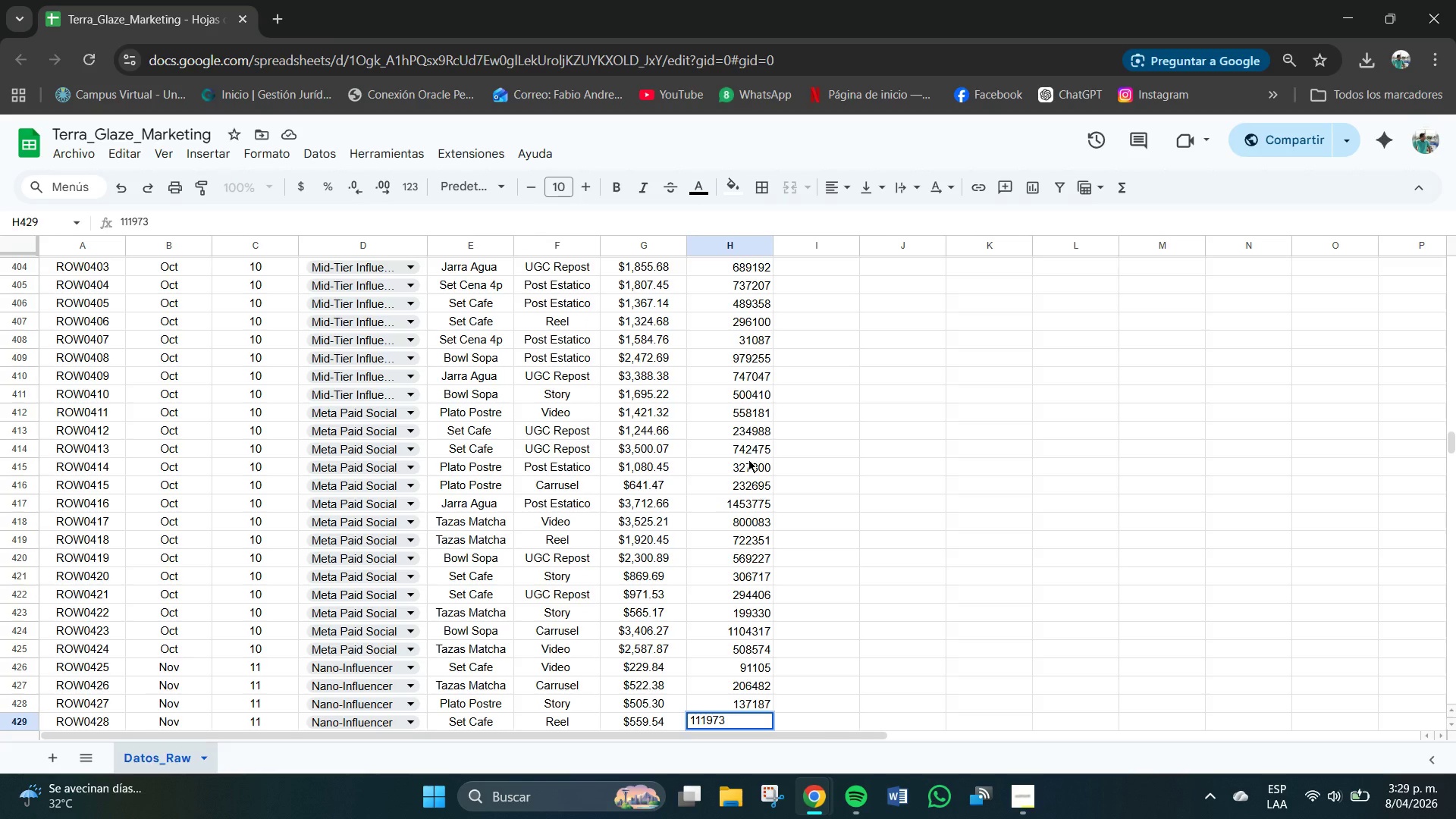 
key(NumpadEnter)
 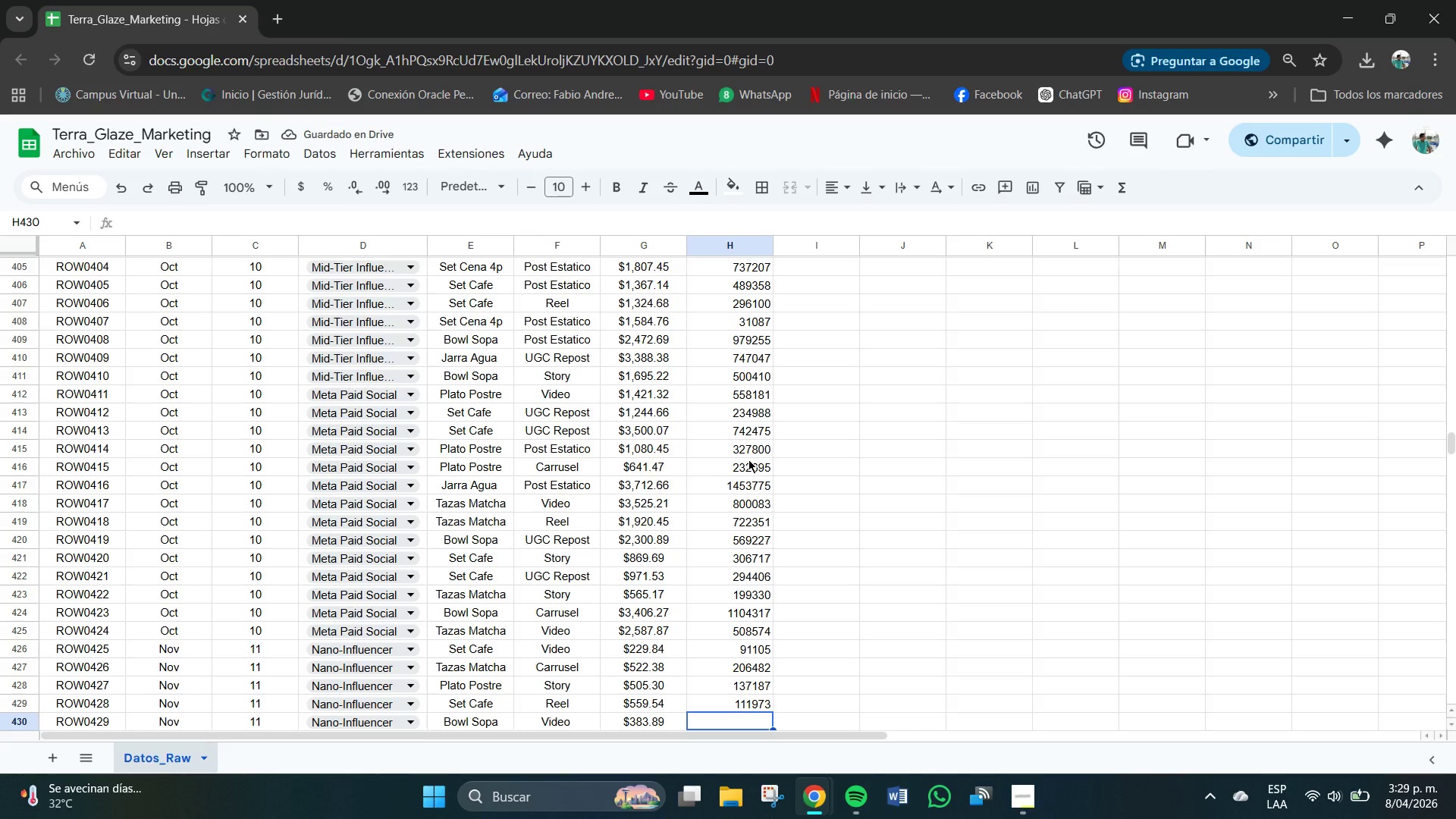 
key(Numpad1)
 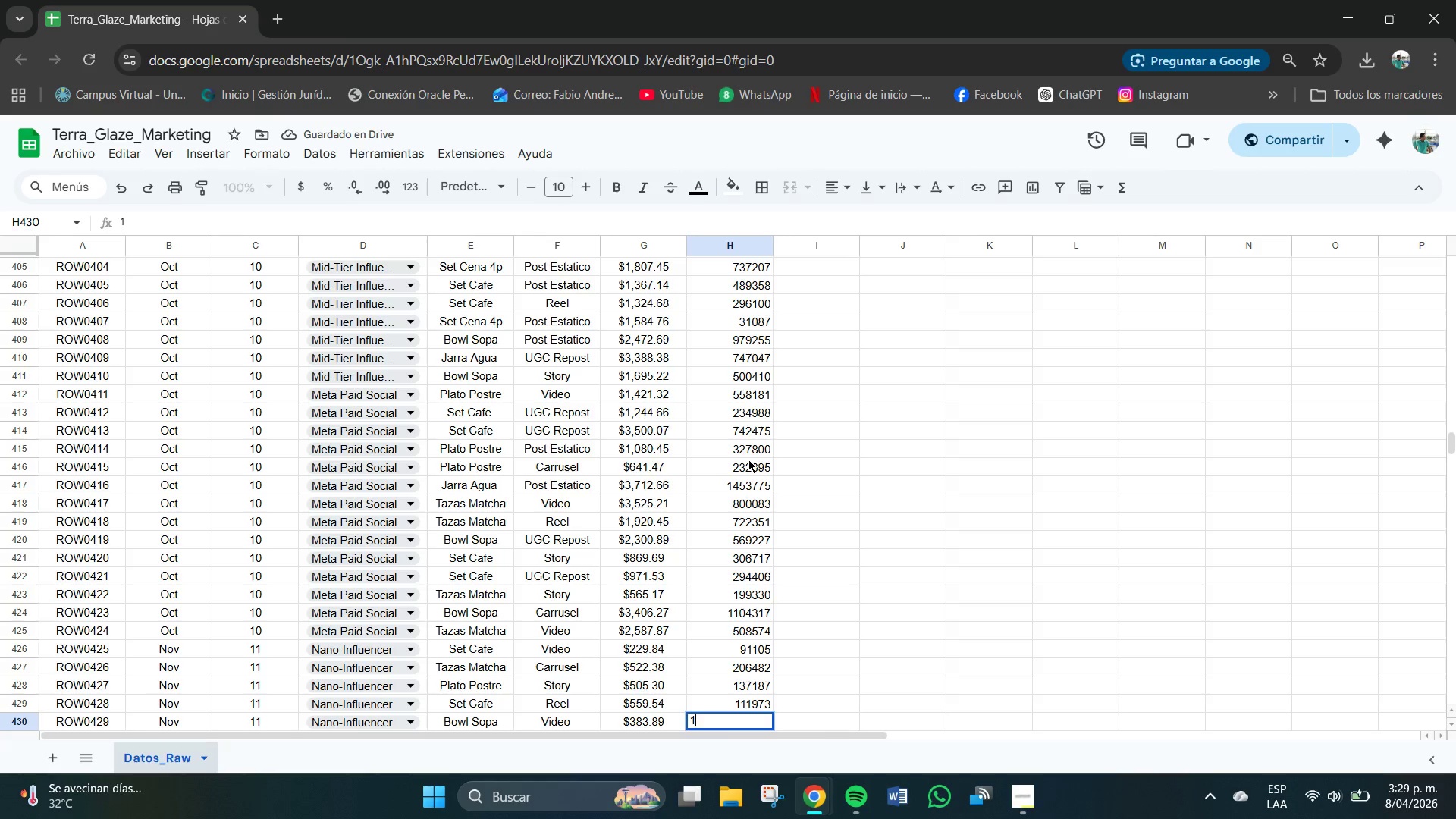 
key(Numpad0)
 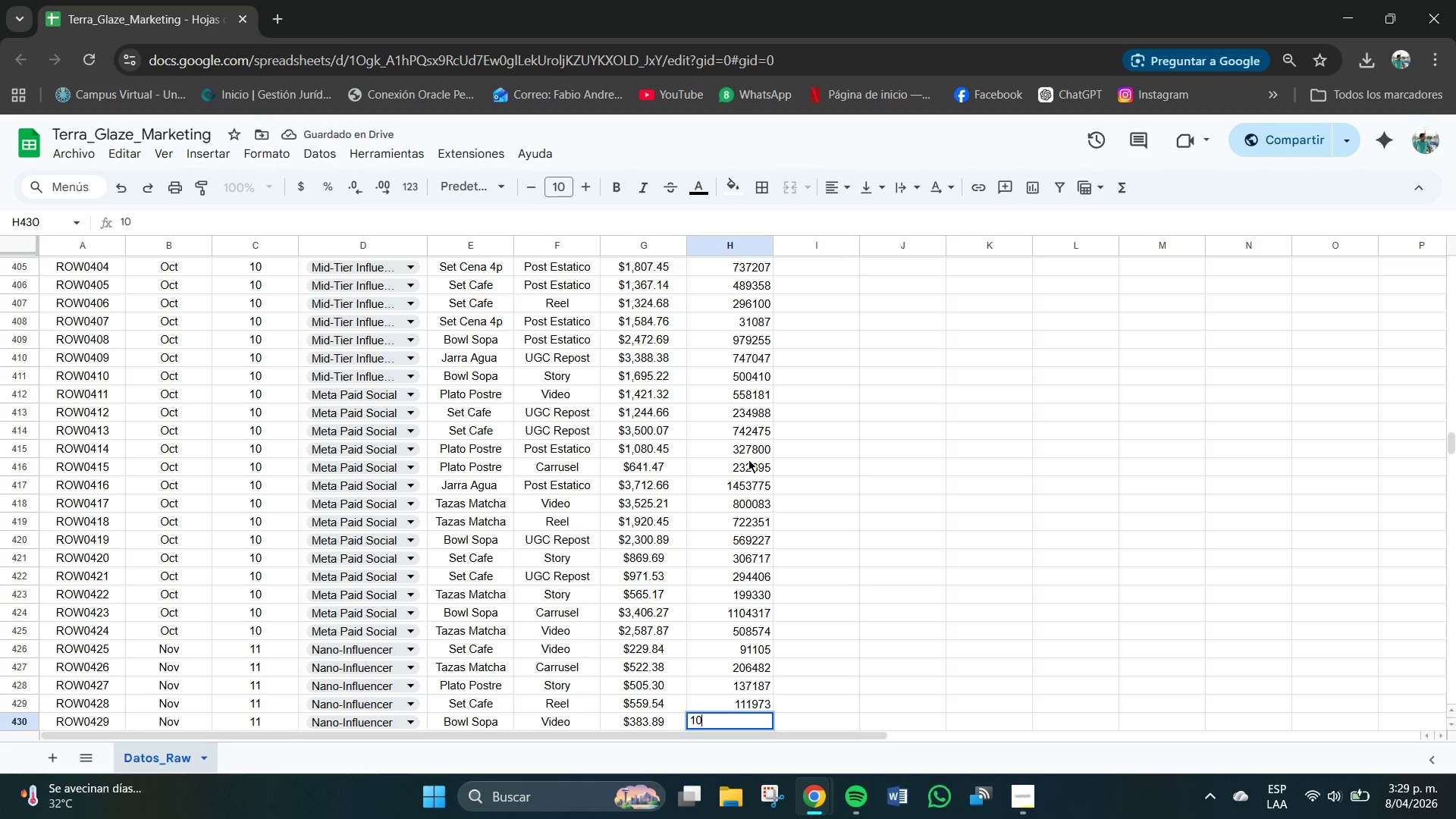 
key(Numpad3)
 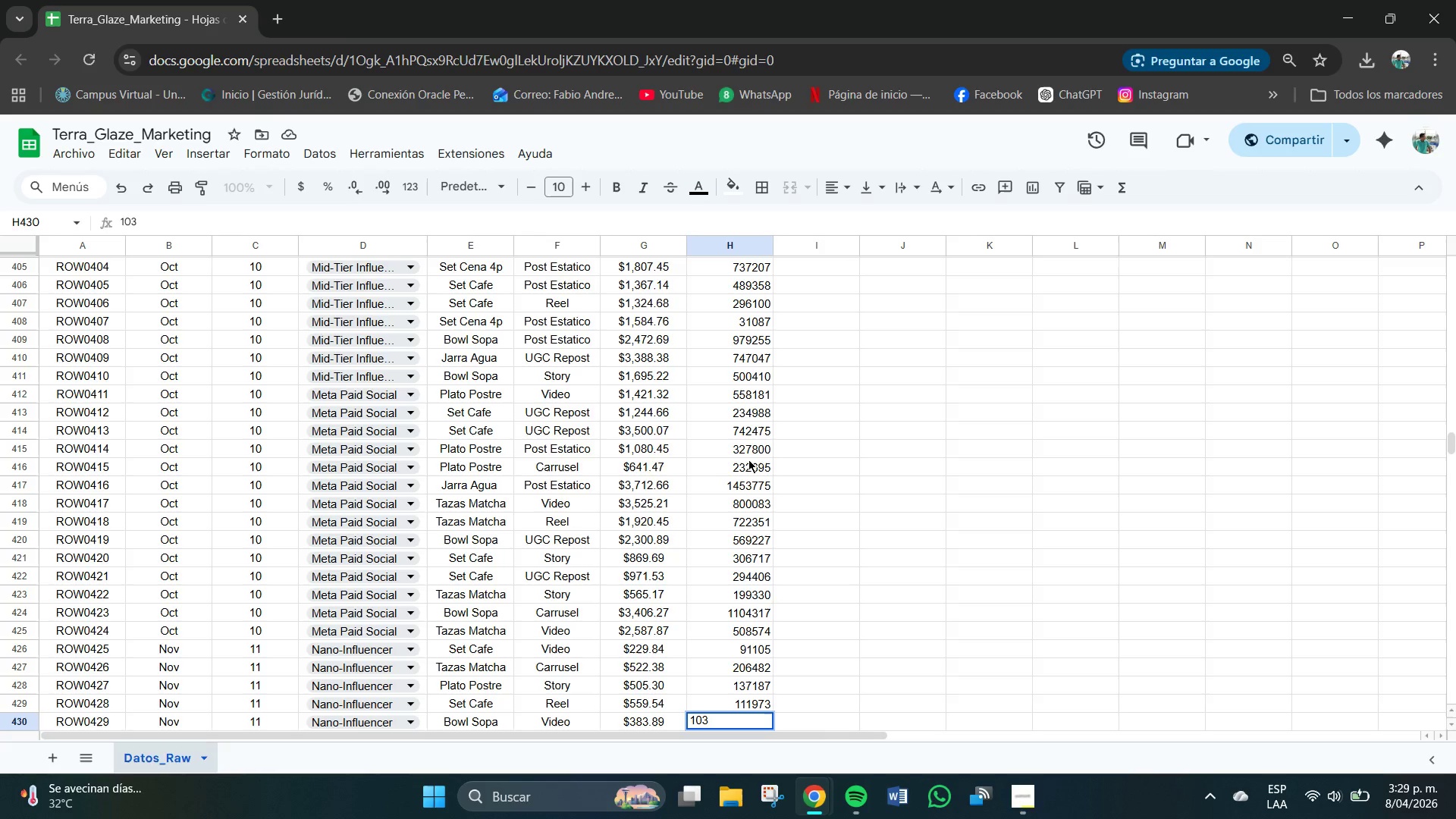 
key(Numpad6)
 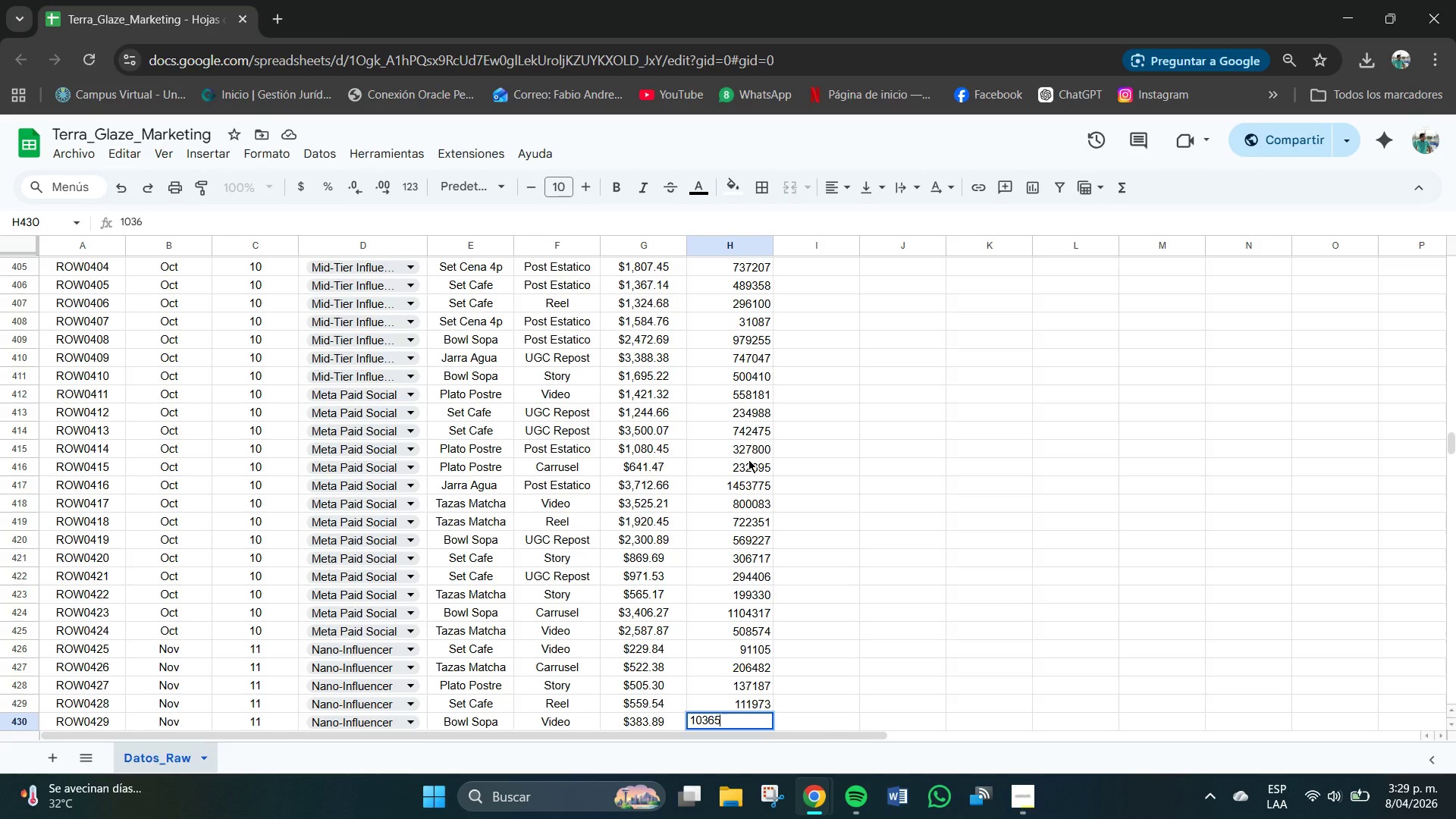 
key(Numpad5)
 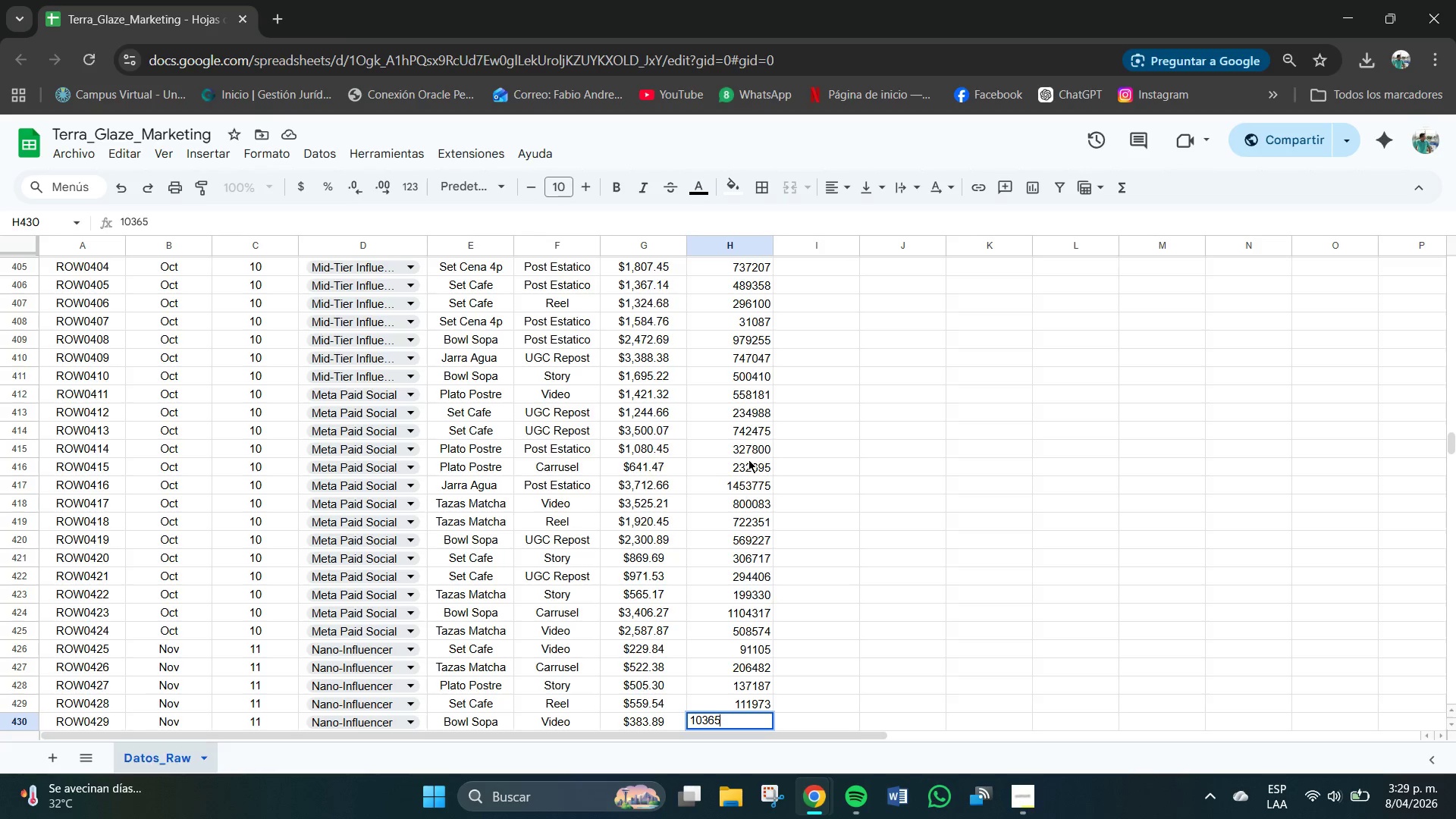 
key(Numpad3)
 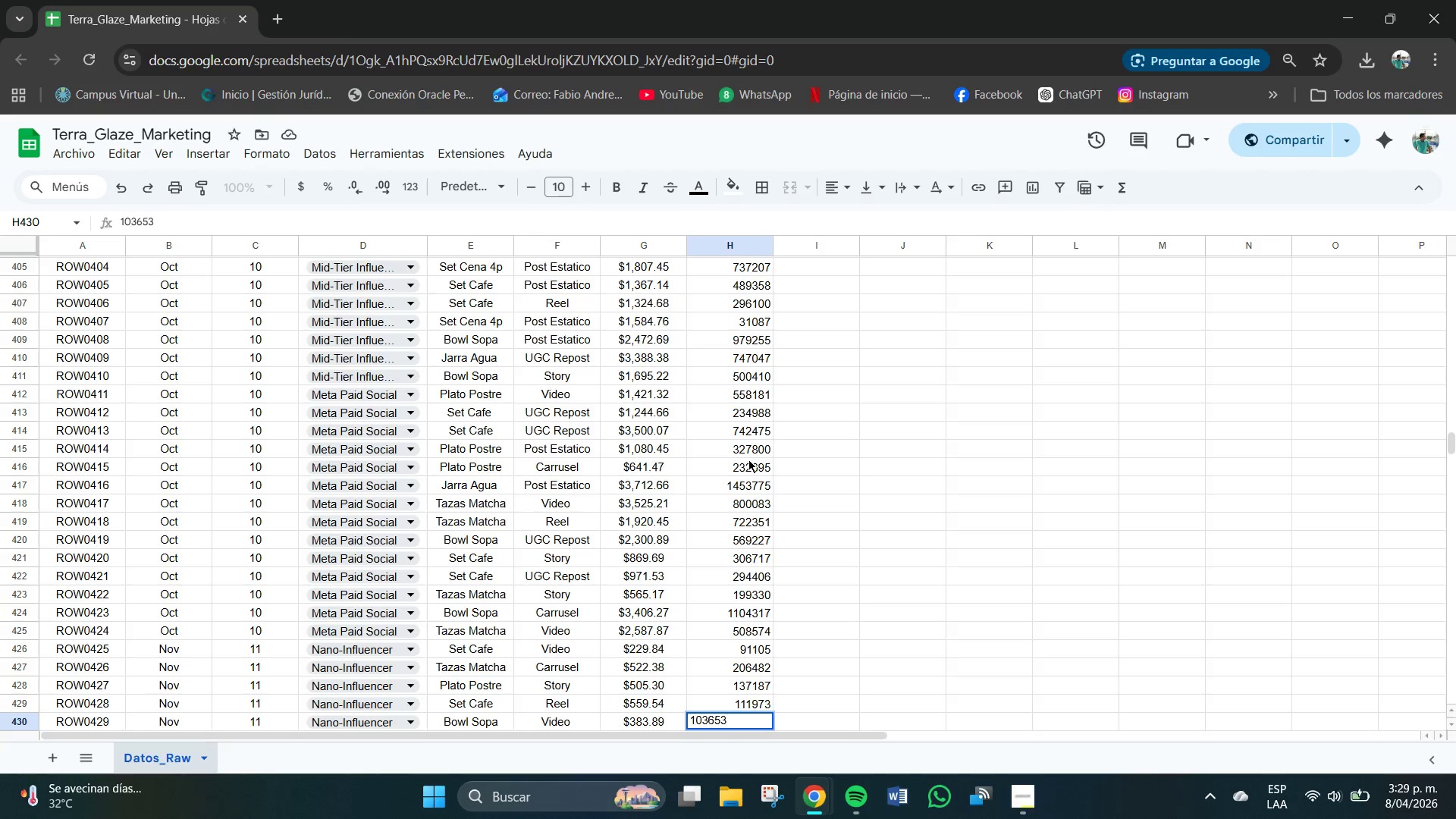 
key(NumpadEnter)
 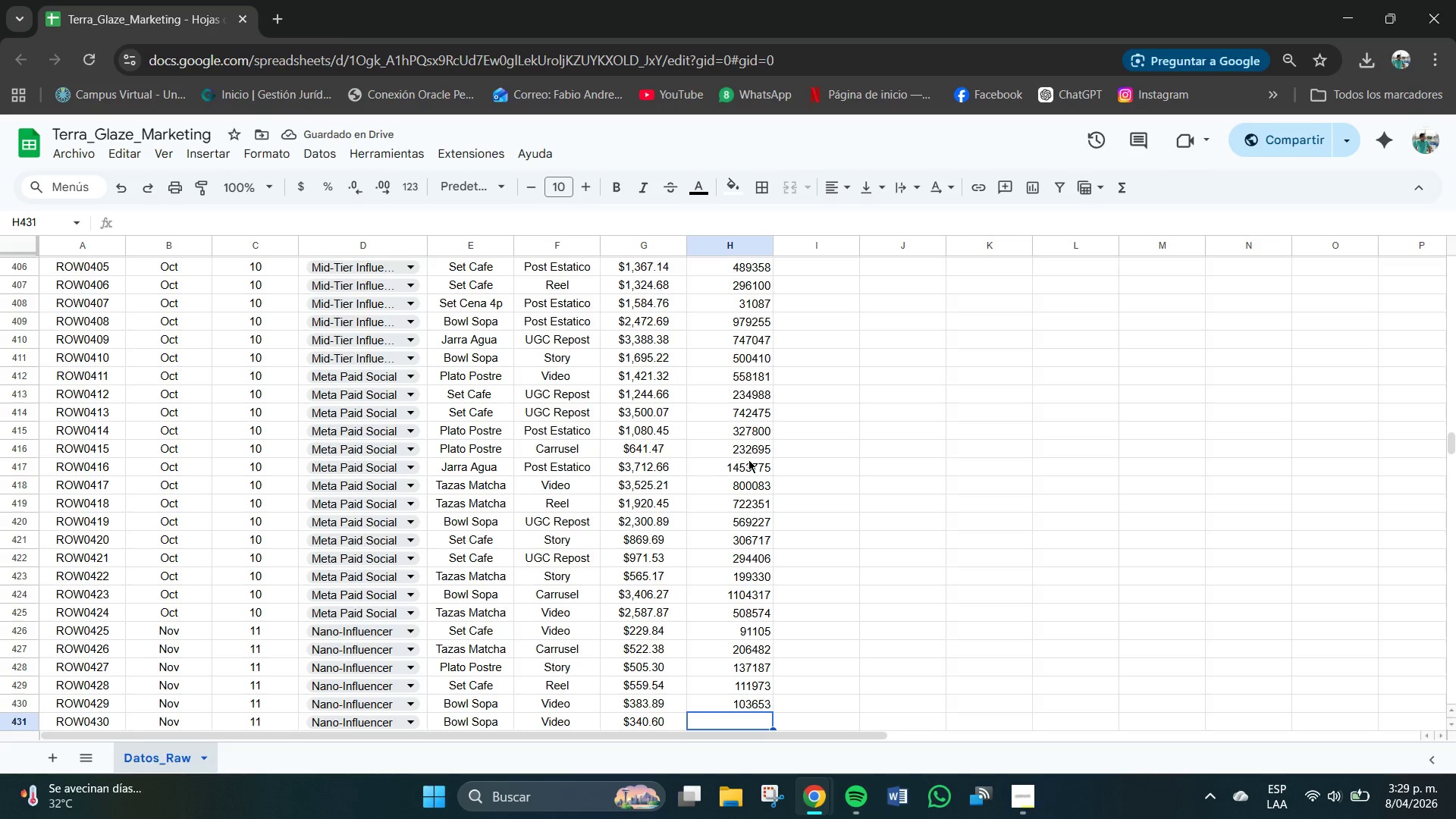 
key(Numpad9)
 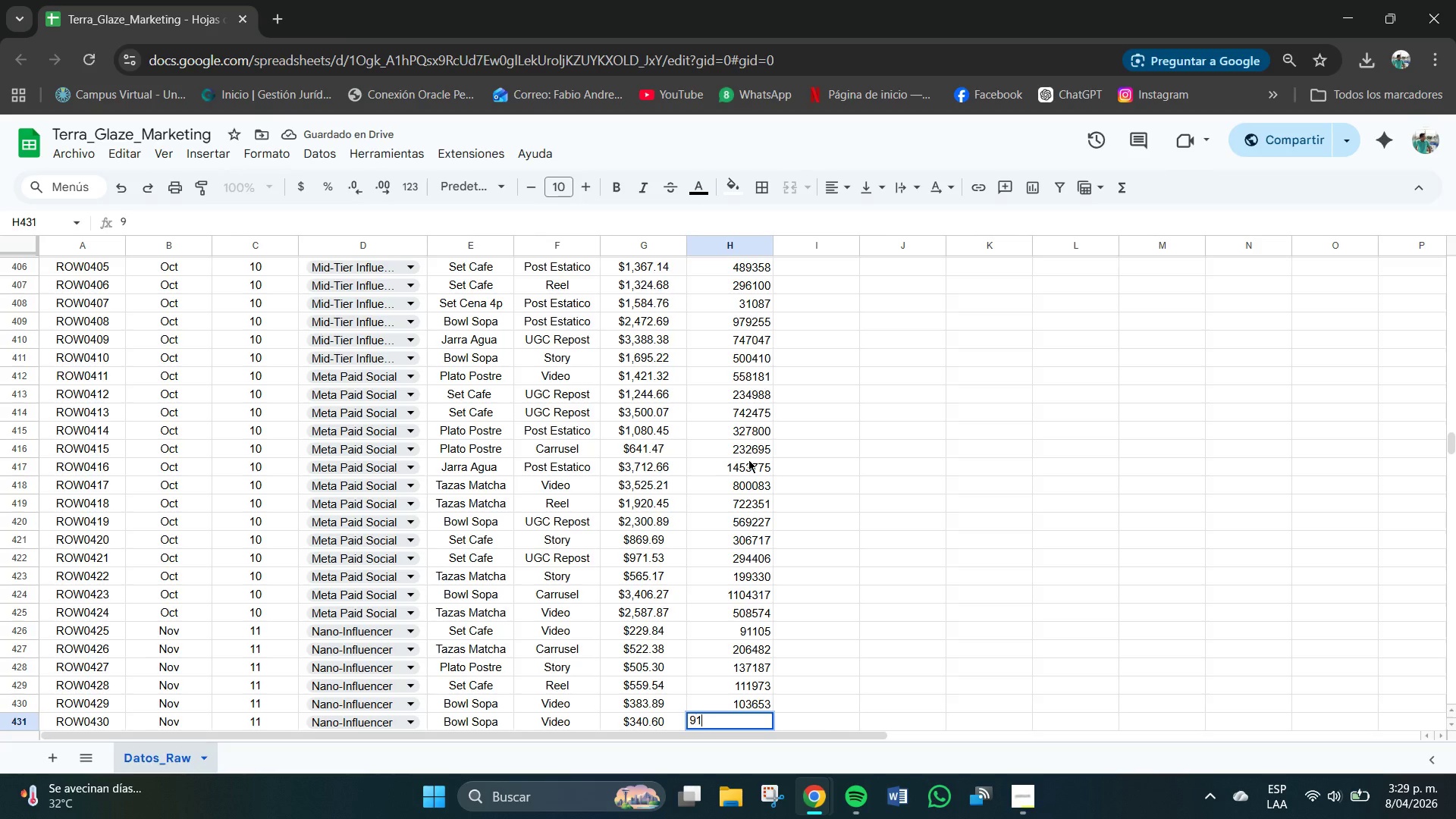 
key(Numpad1)
 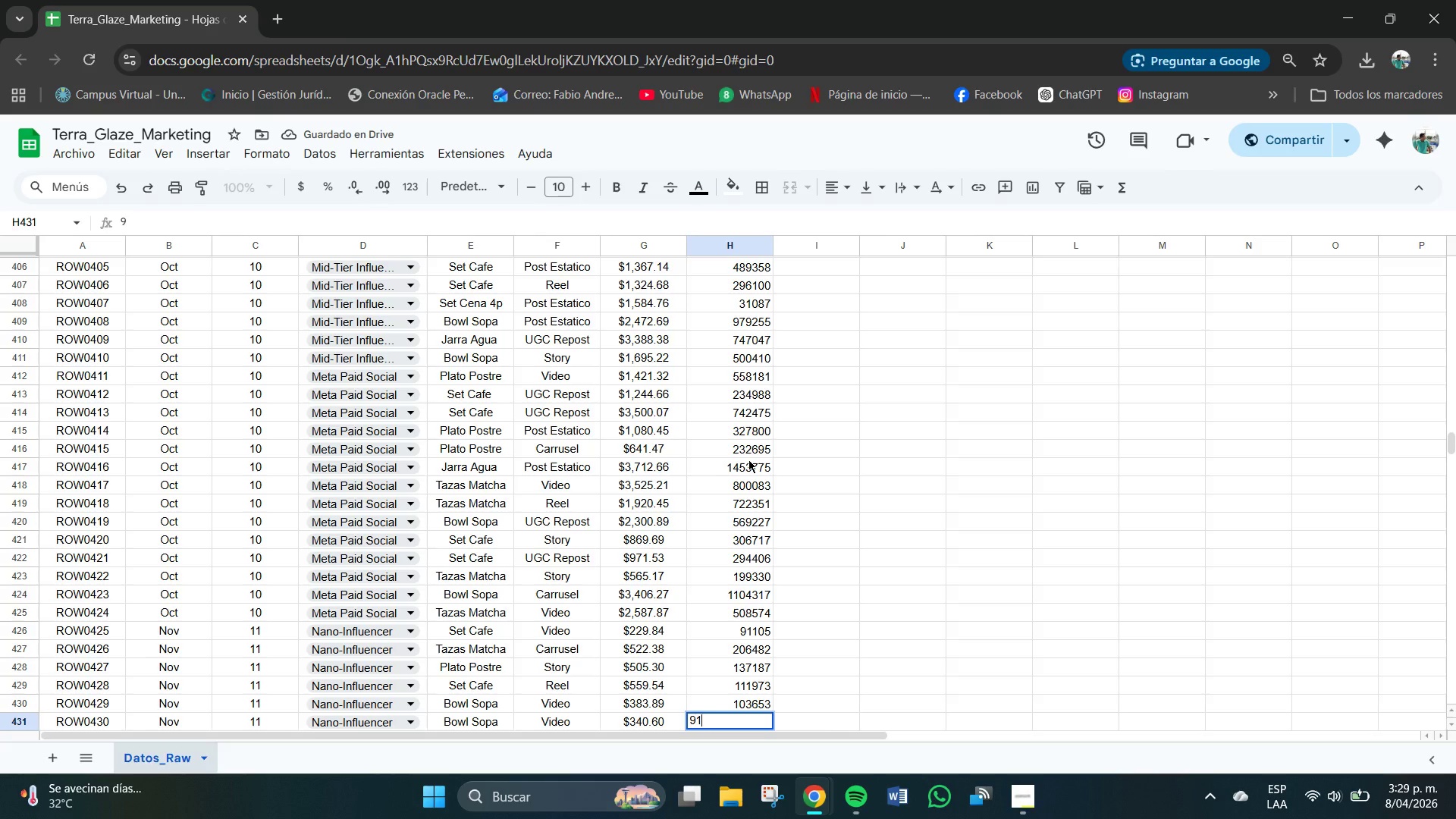 
key(Numpad1)
 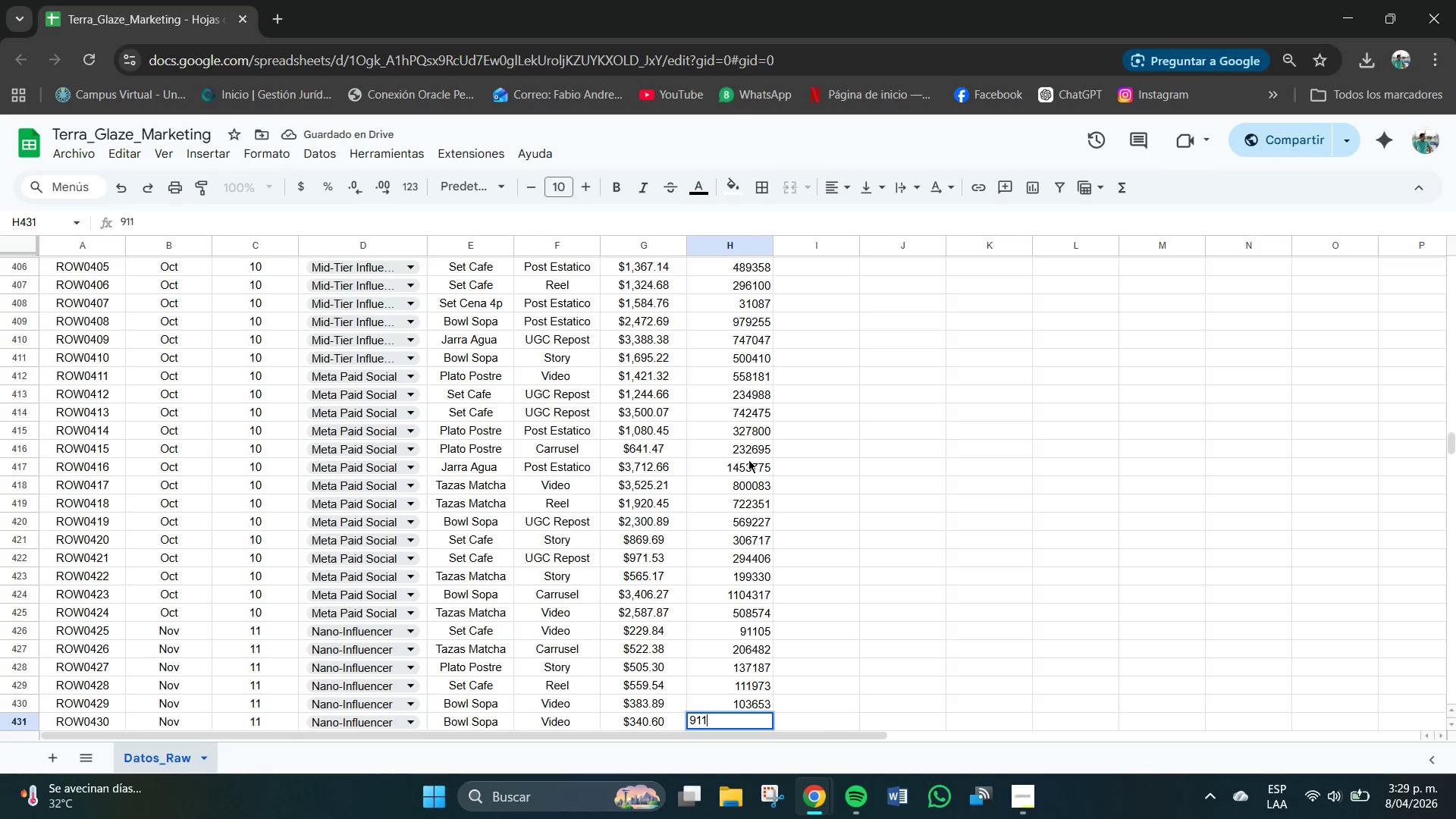 
key(Numpad5)
 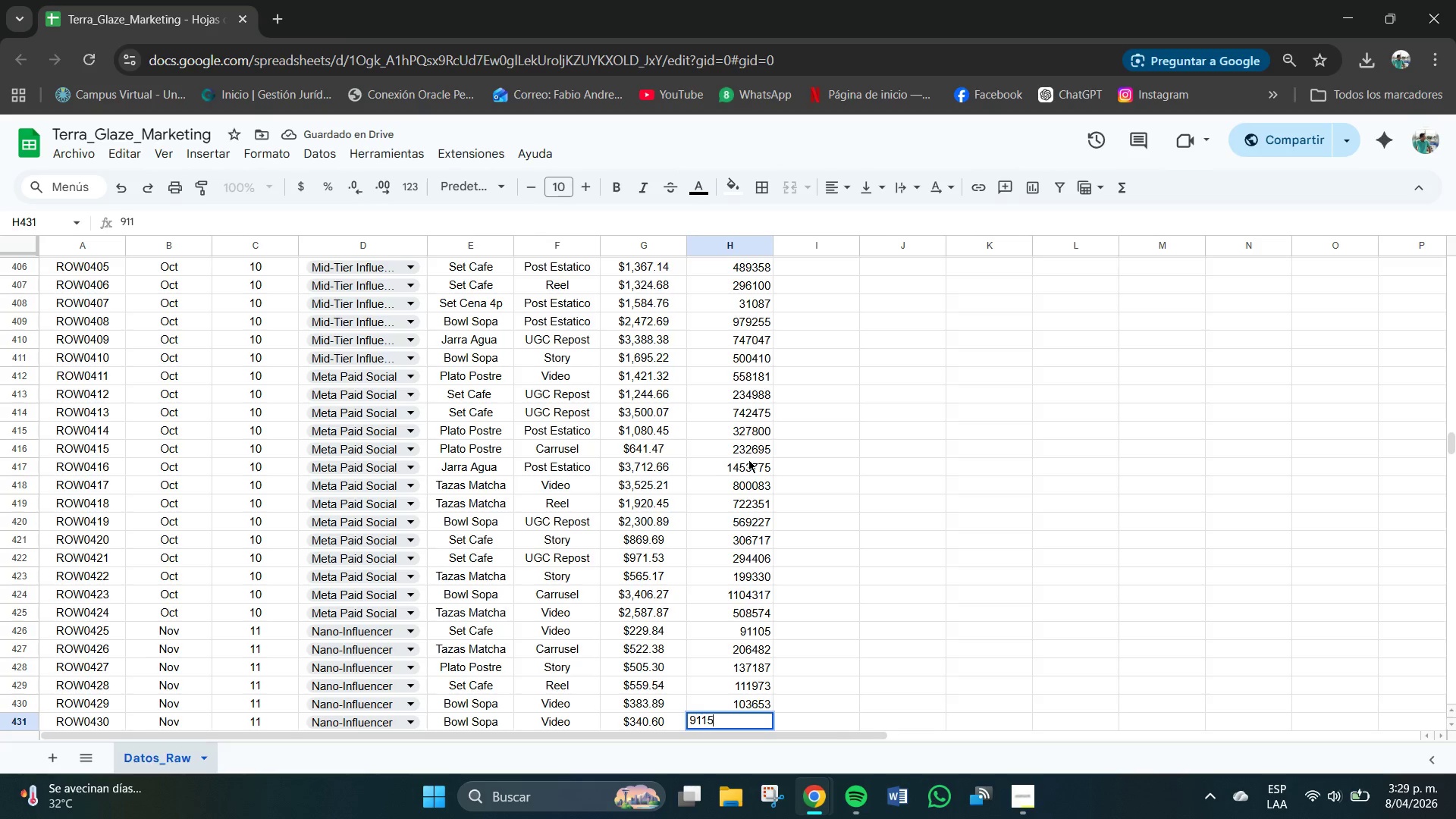 
key(Numpad7)
 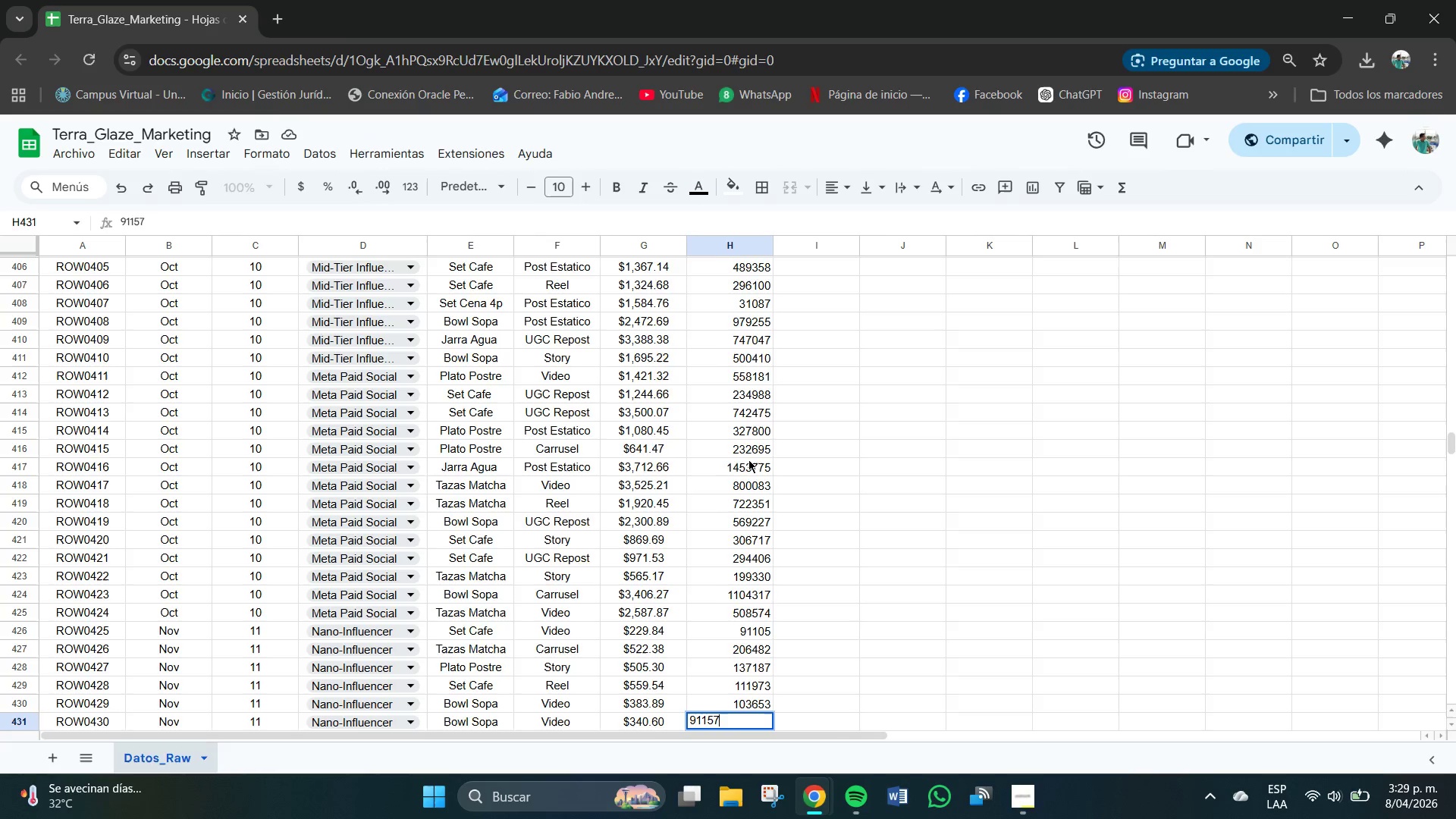 
key(NumpadEnter)
 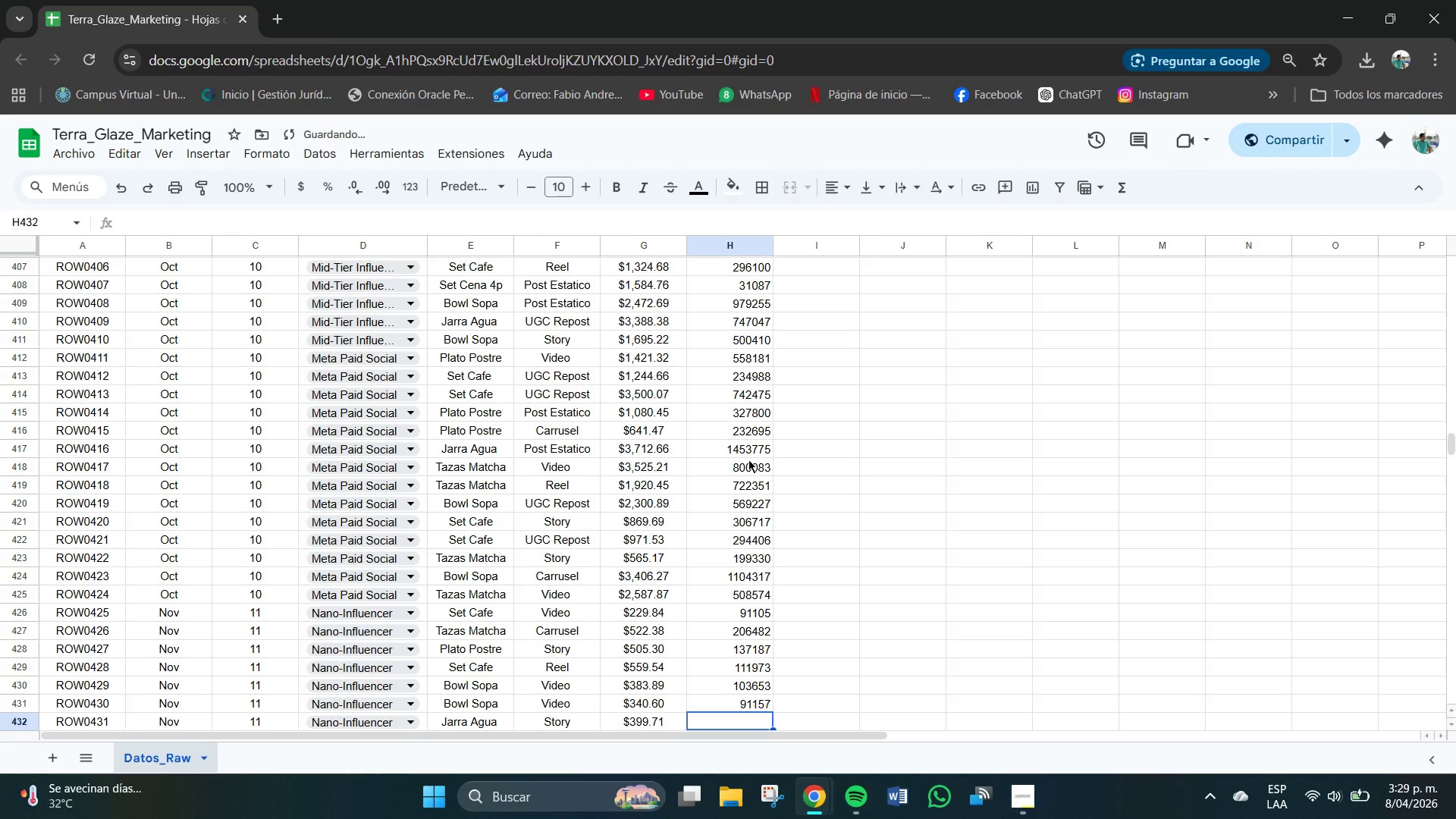 
key(Numpad9)
 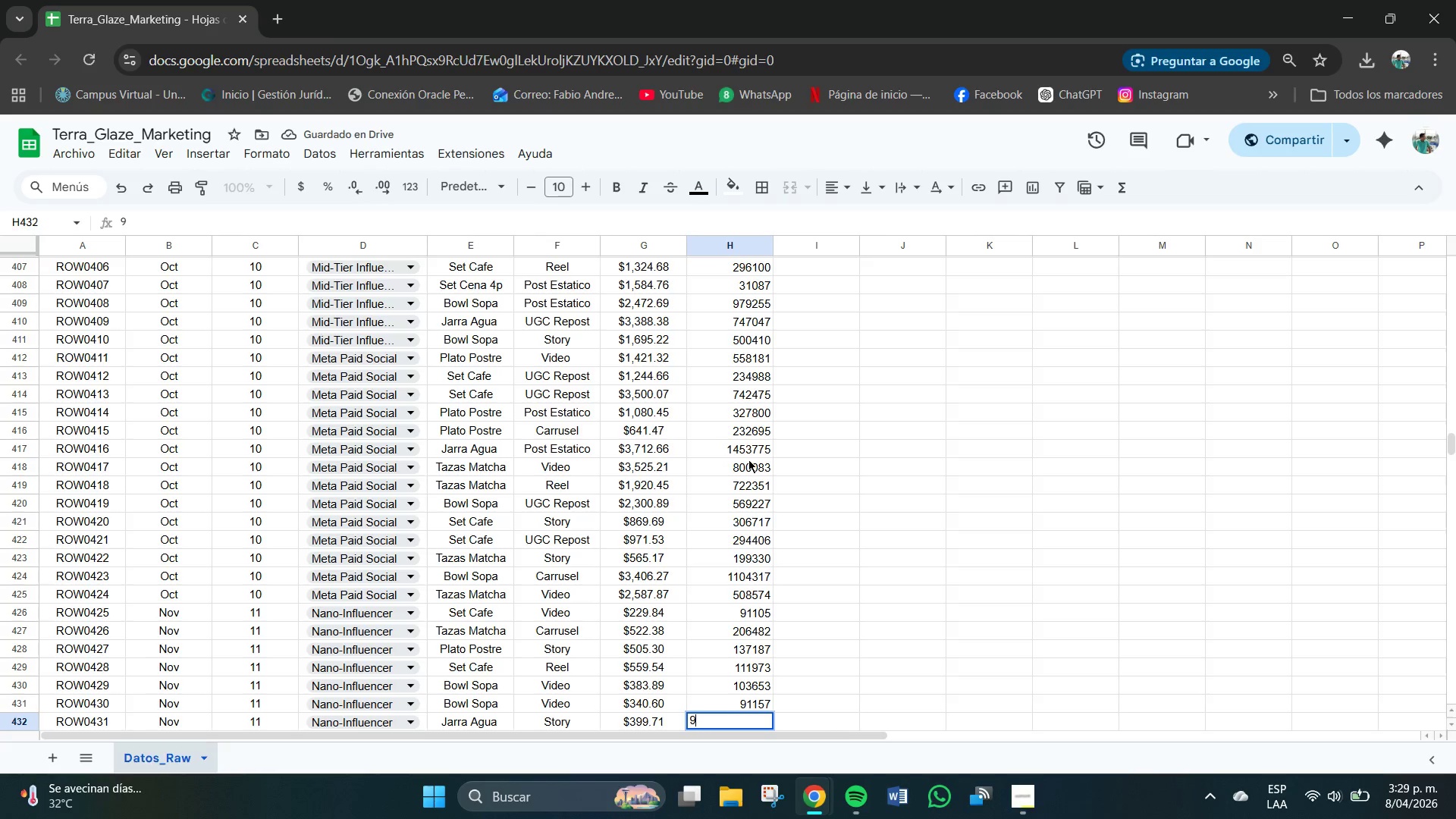 
key(Numpad6)
 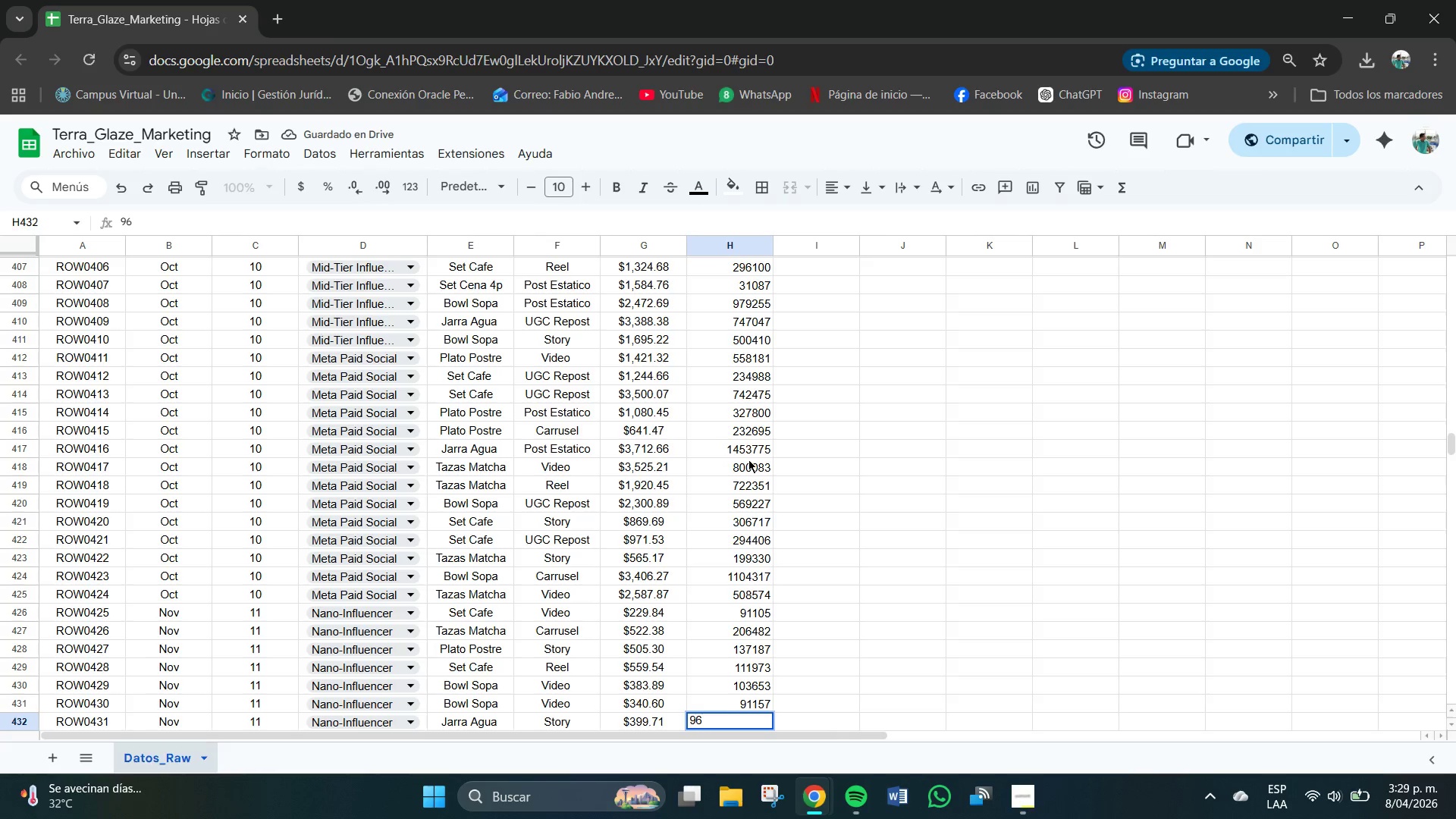 
key(Numpad2)
 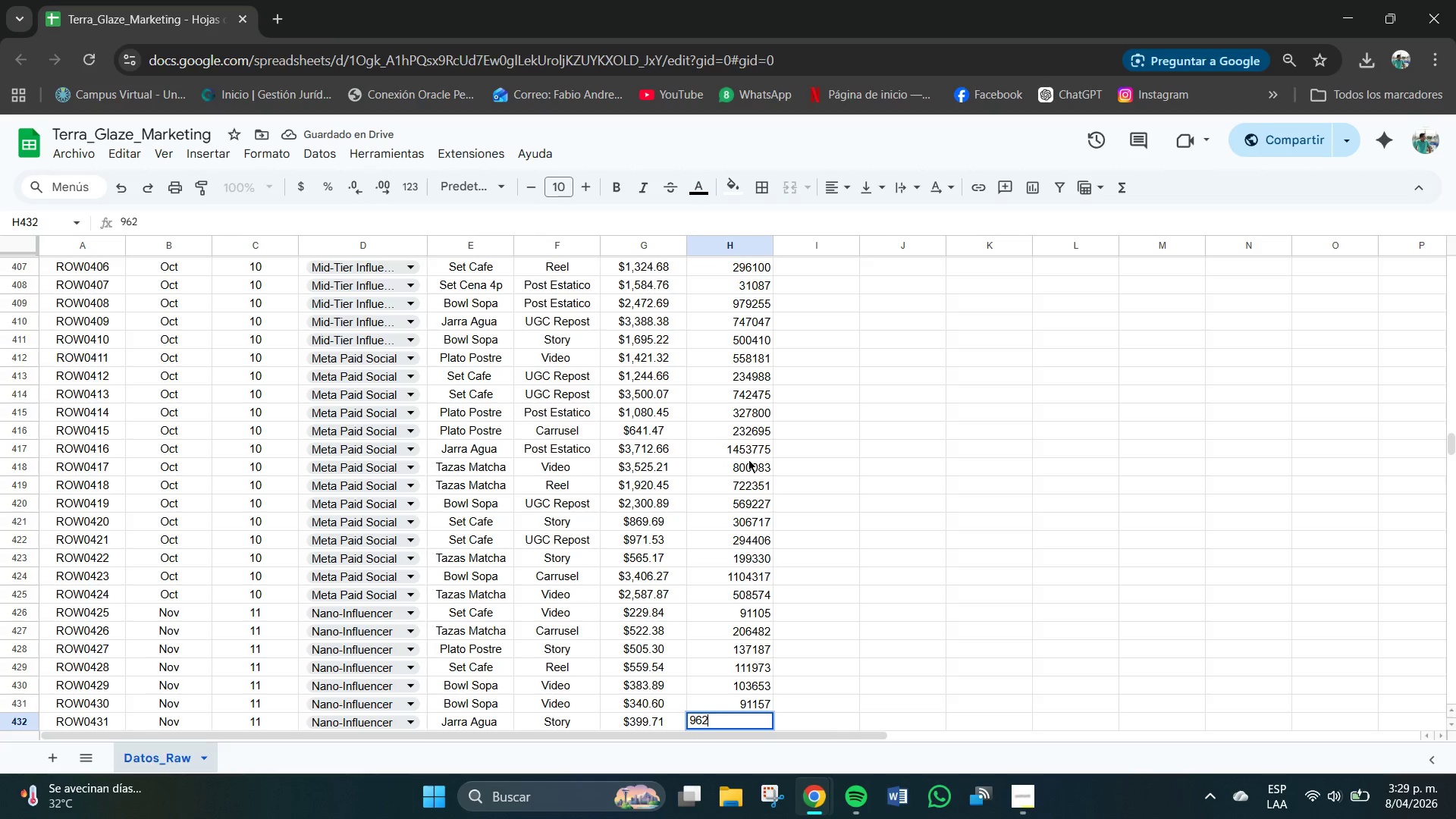 
key(Numpad9)
 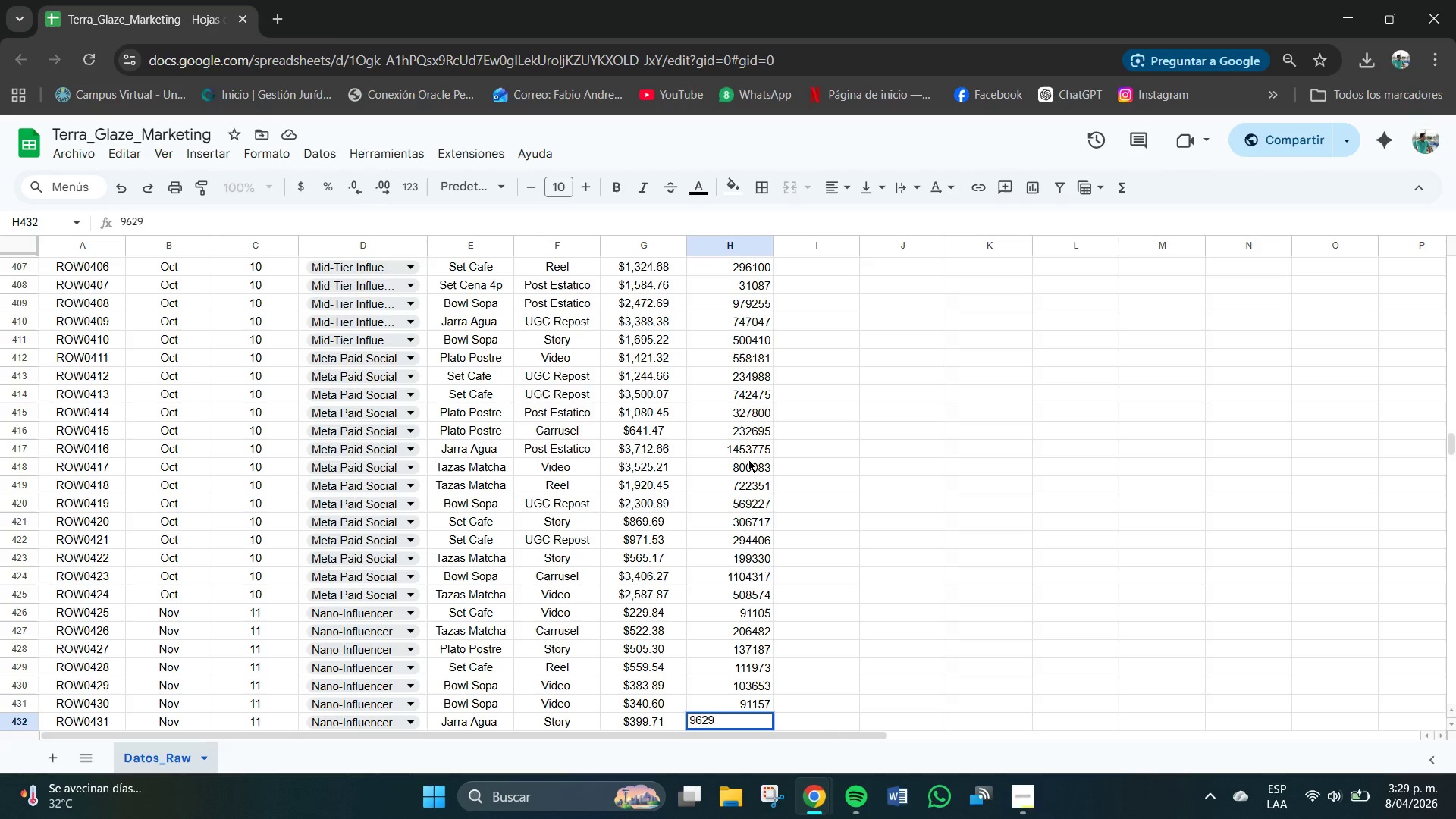 
key(Numpad2)
 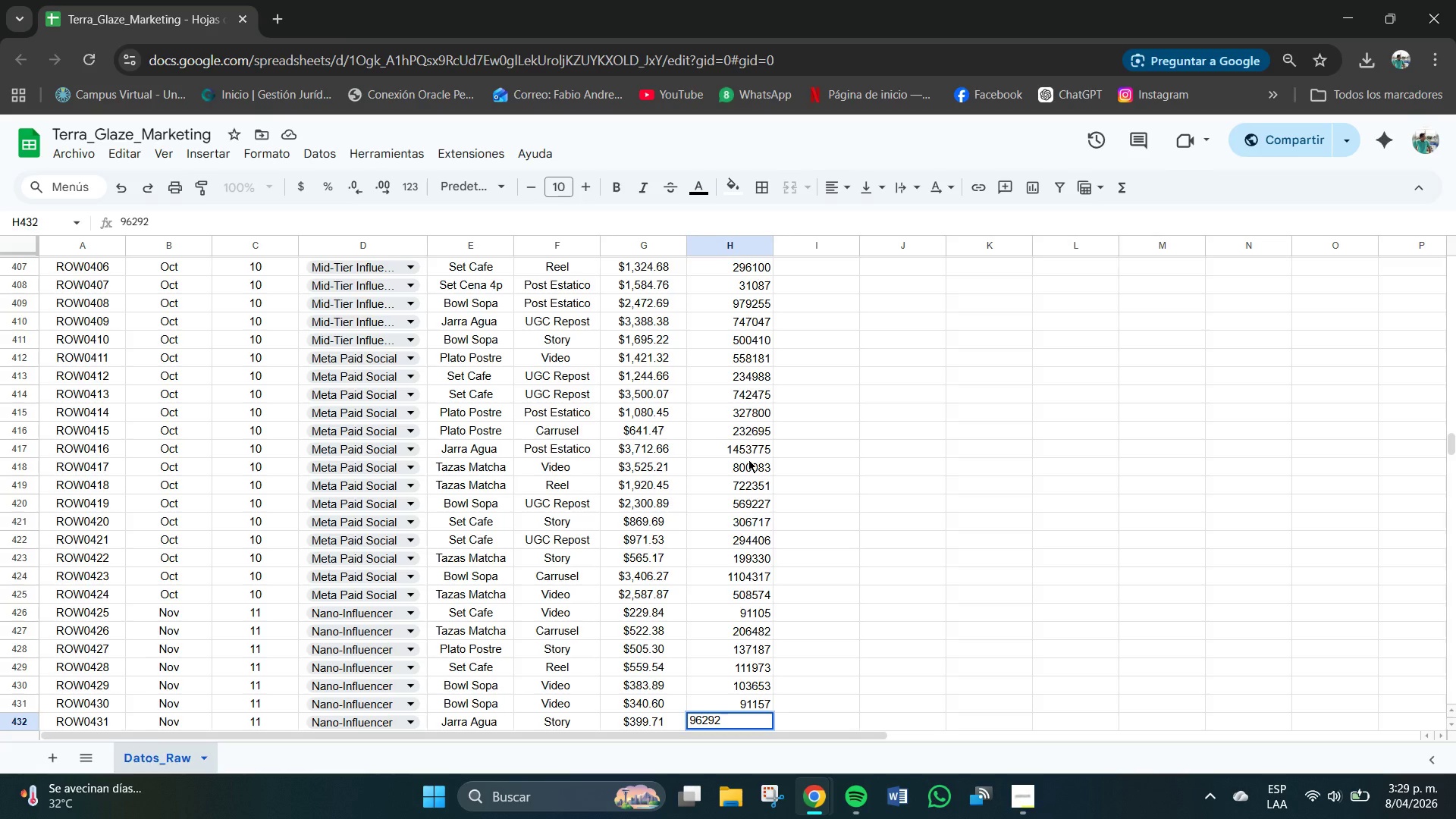 
key(NumpadEnter)
 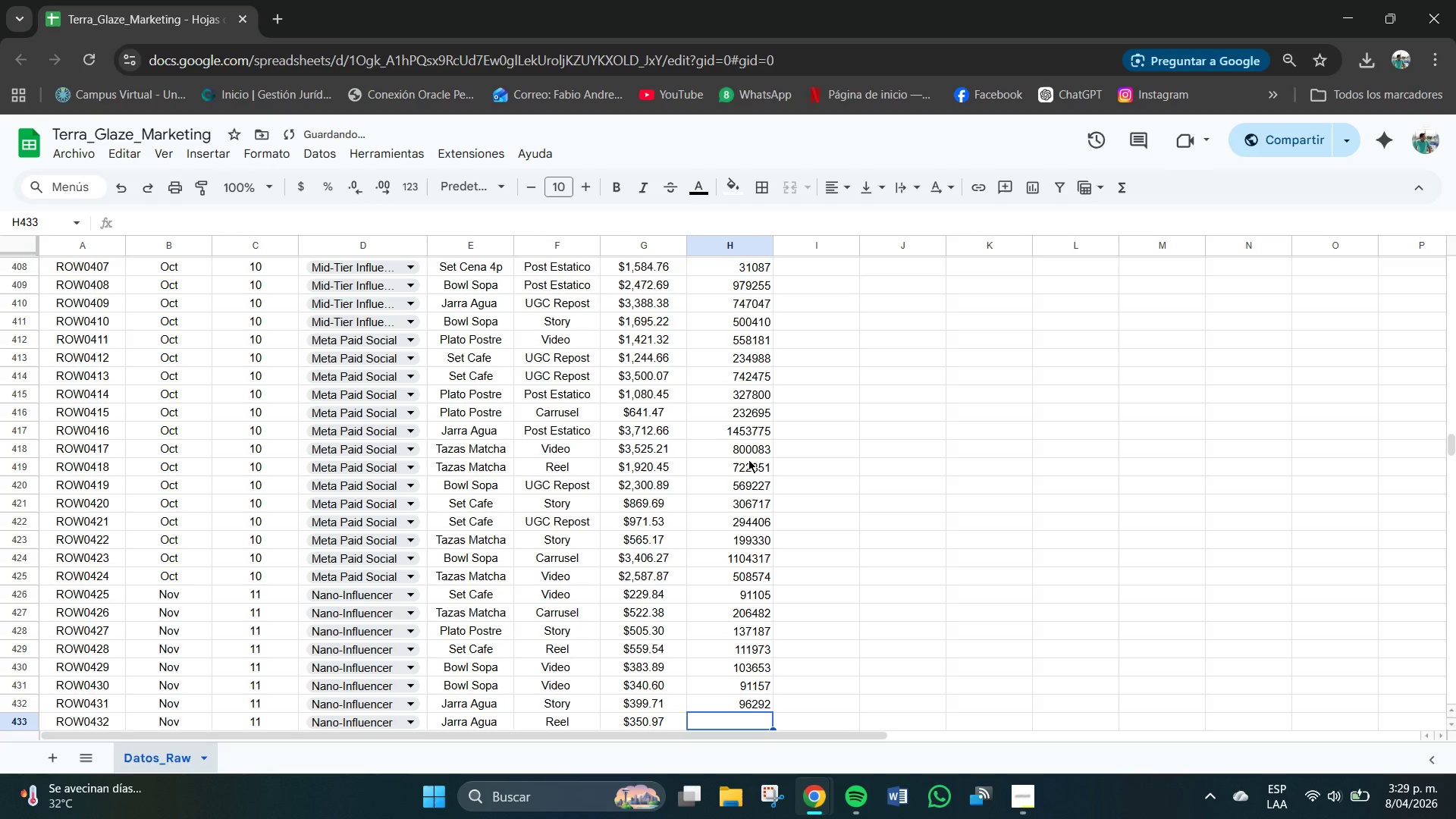 
key(Numpad1)
 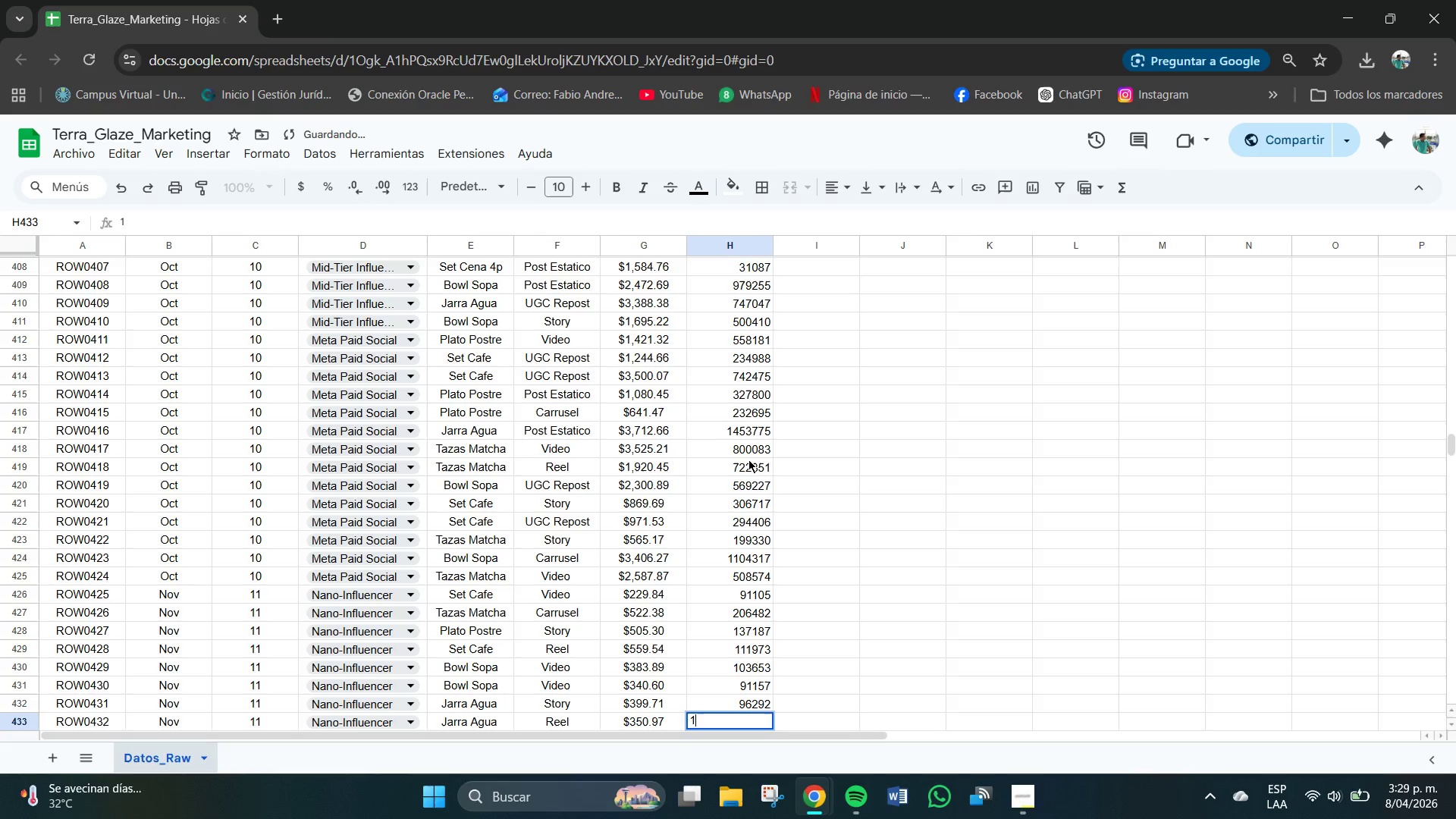 
key(Numpad2)
 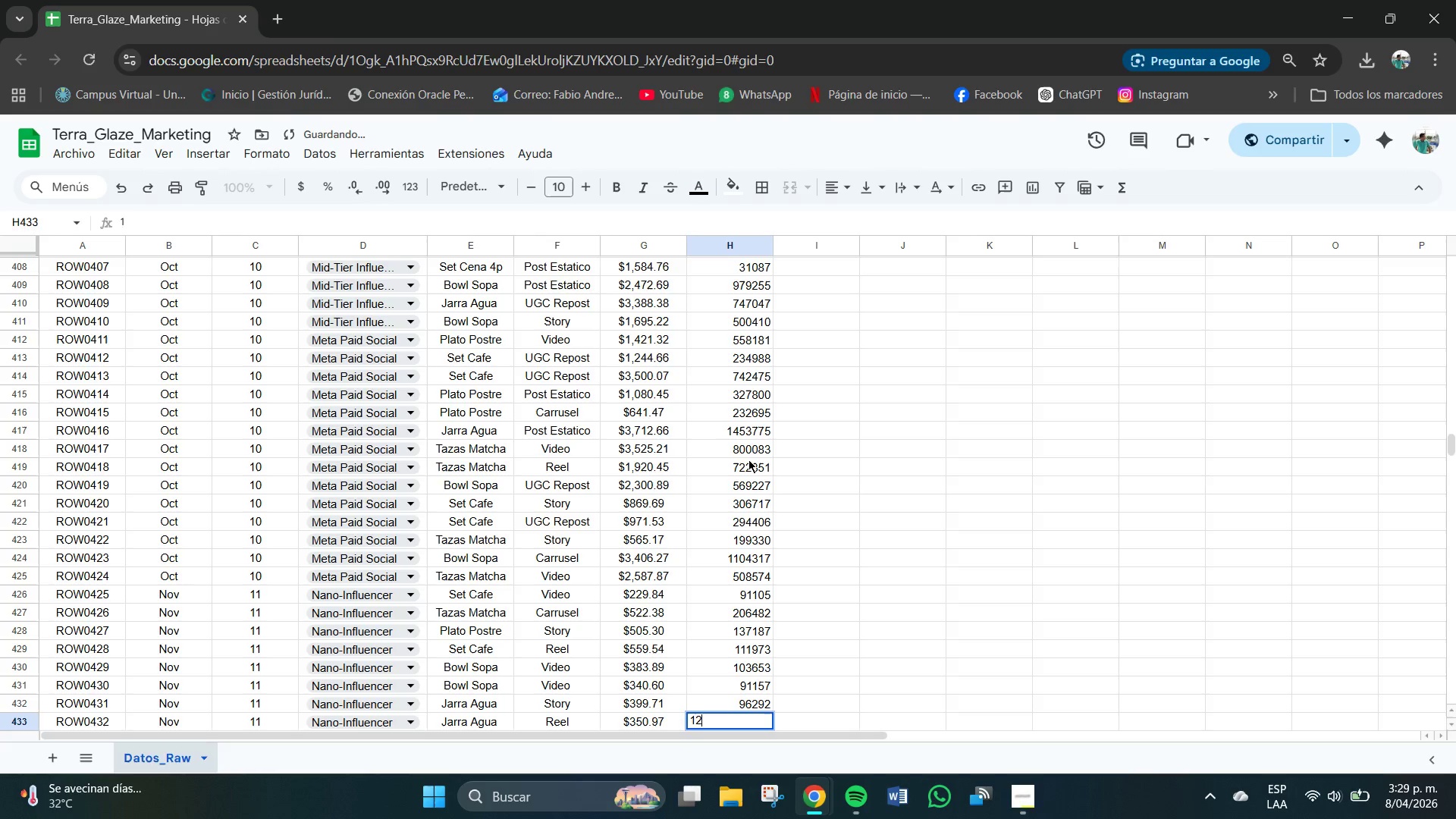 
key(Numpad2)
 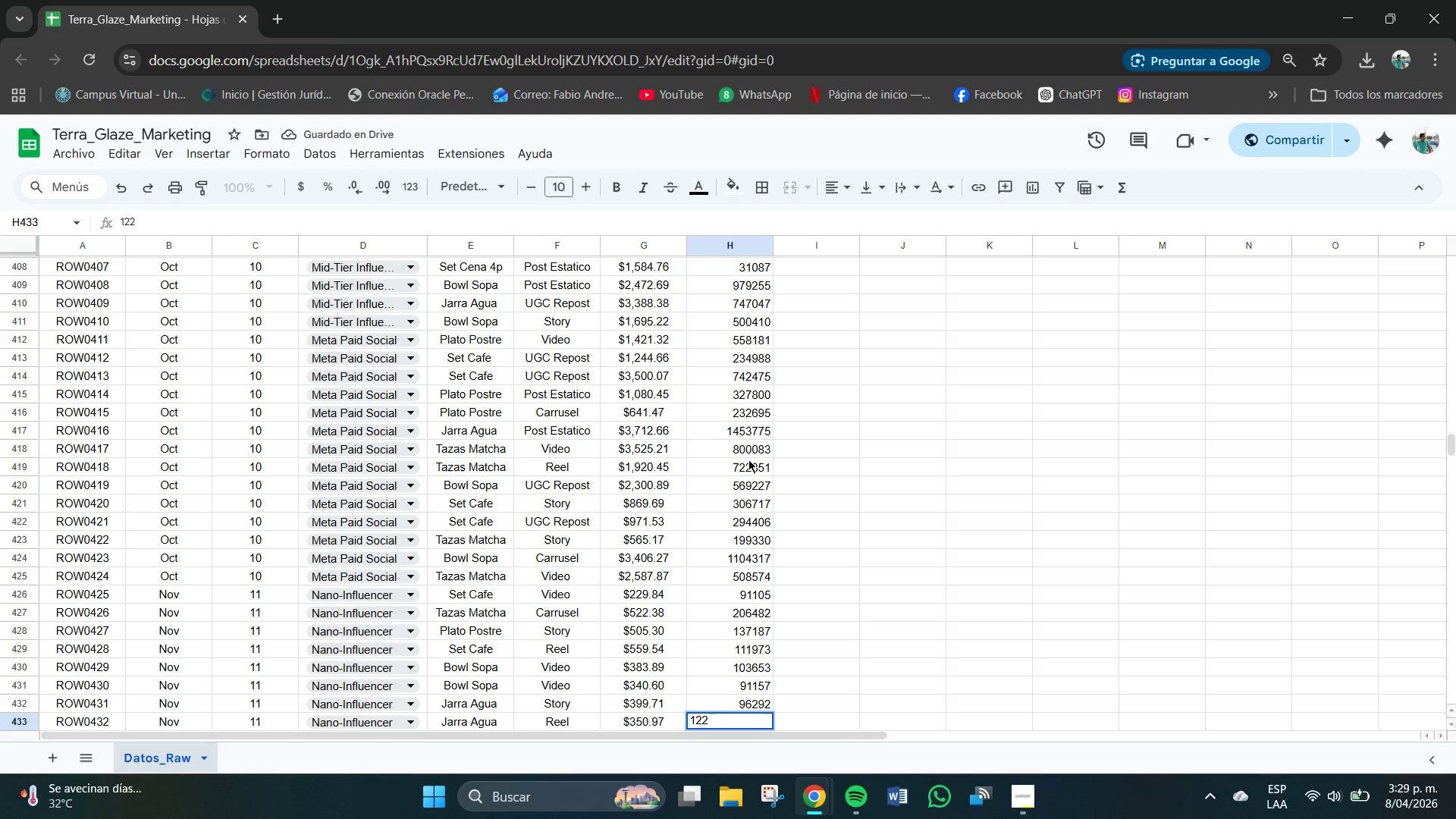 
key(Numpad0)
 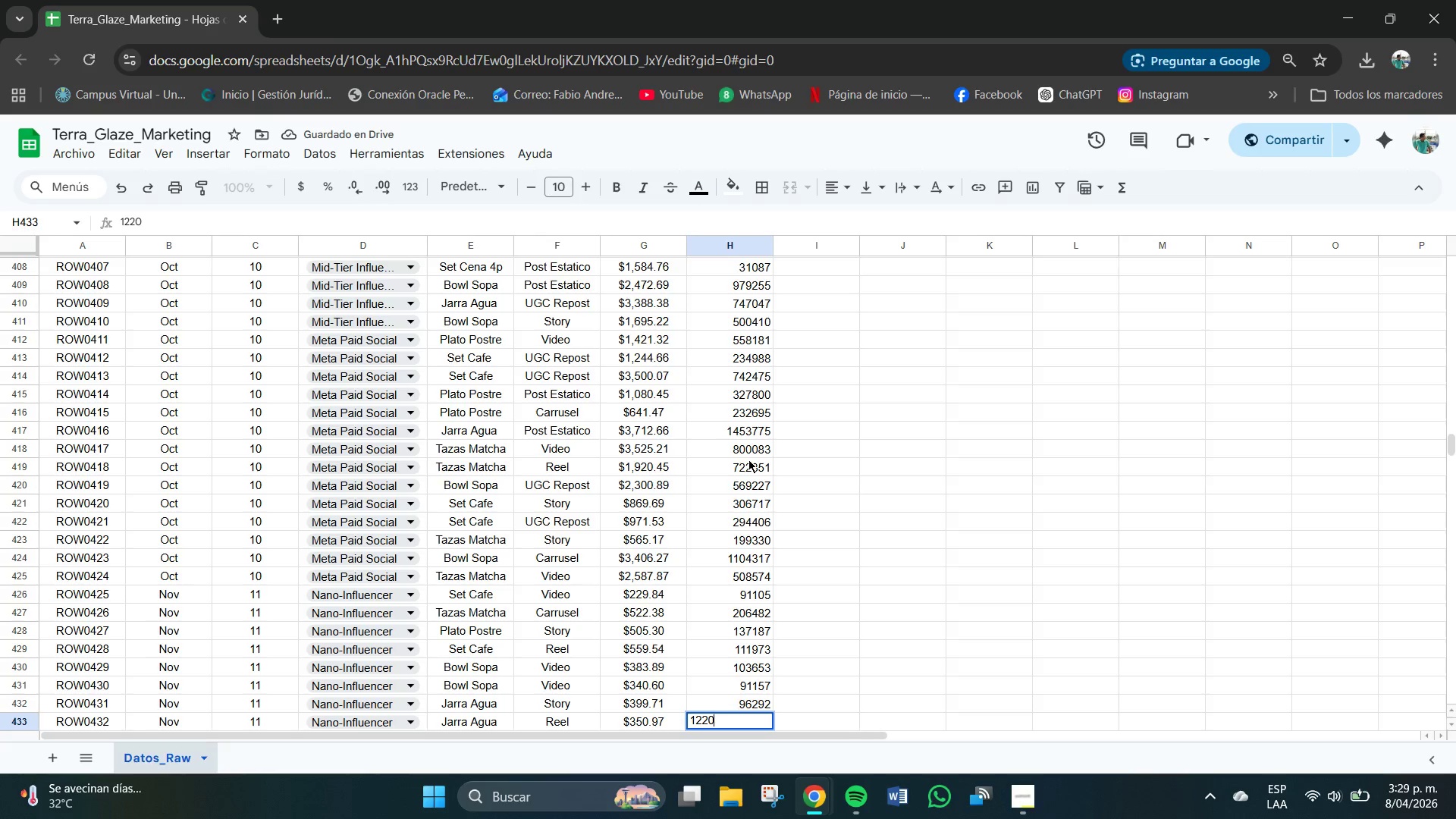 
key(Numpad7)
 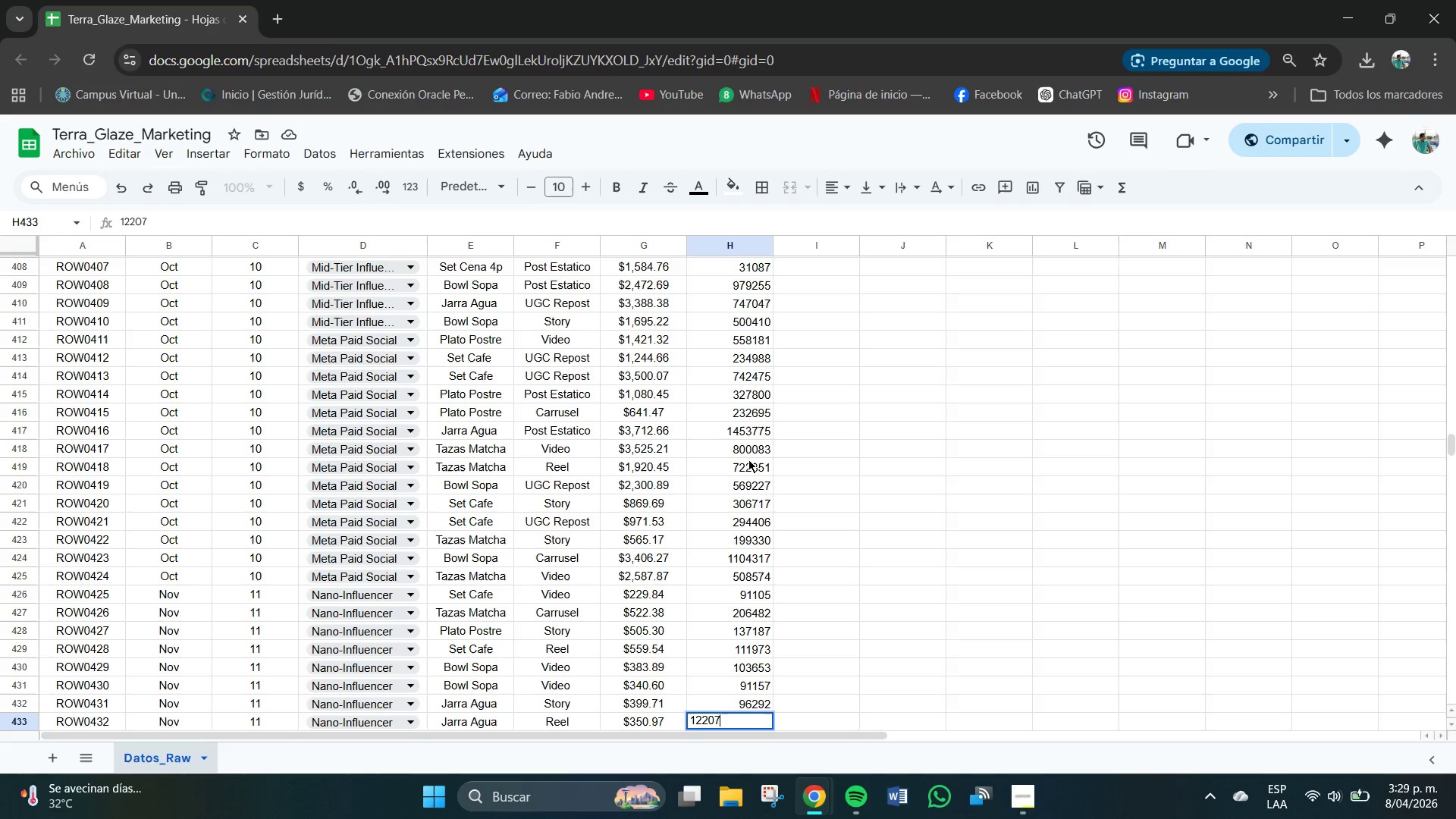 
key(Numpad9)
 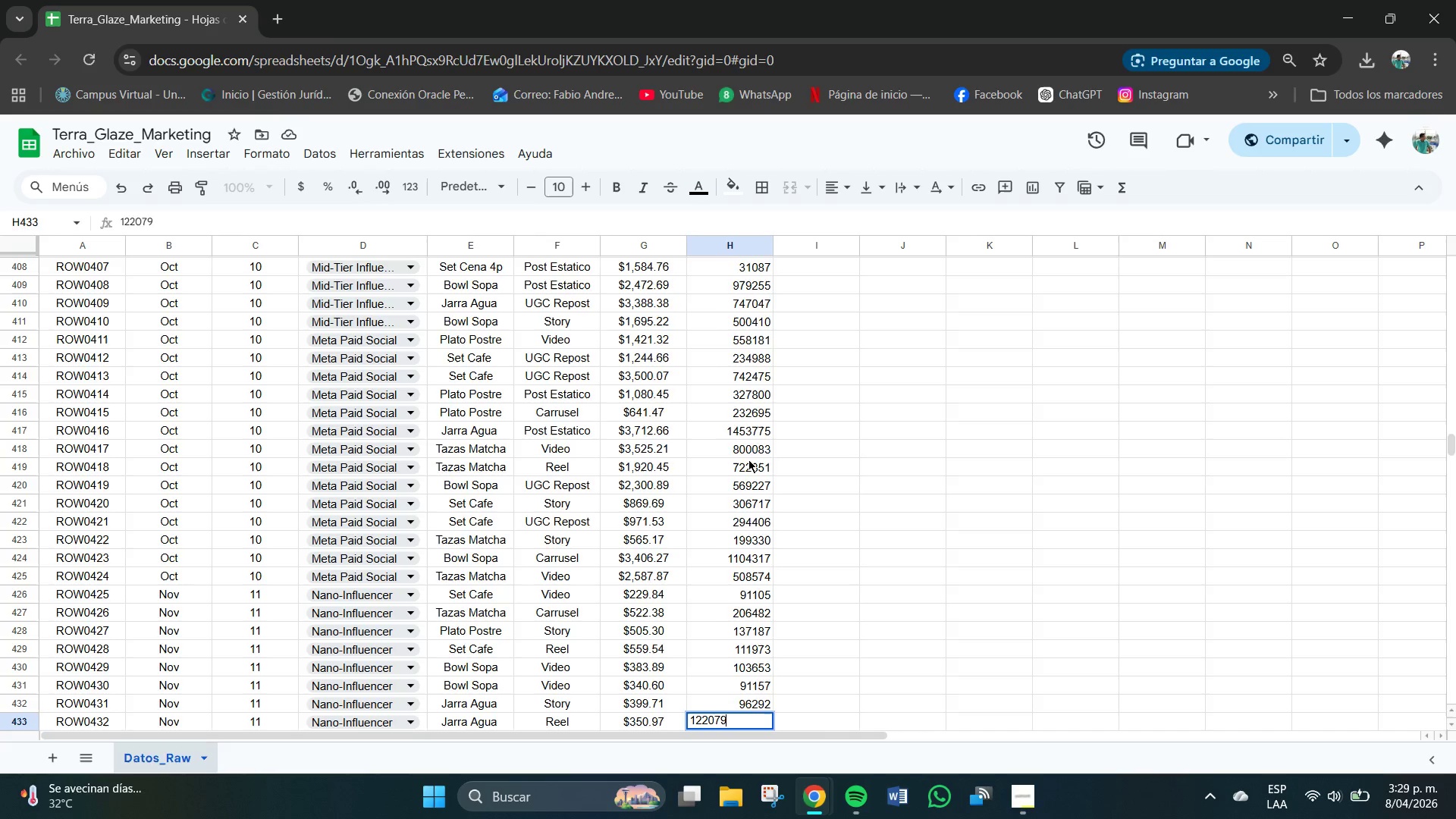 
key(NumpadEnter)
 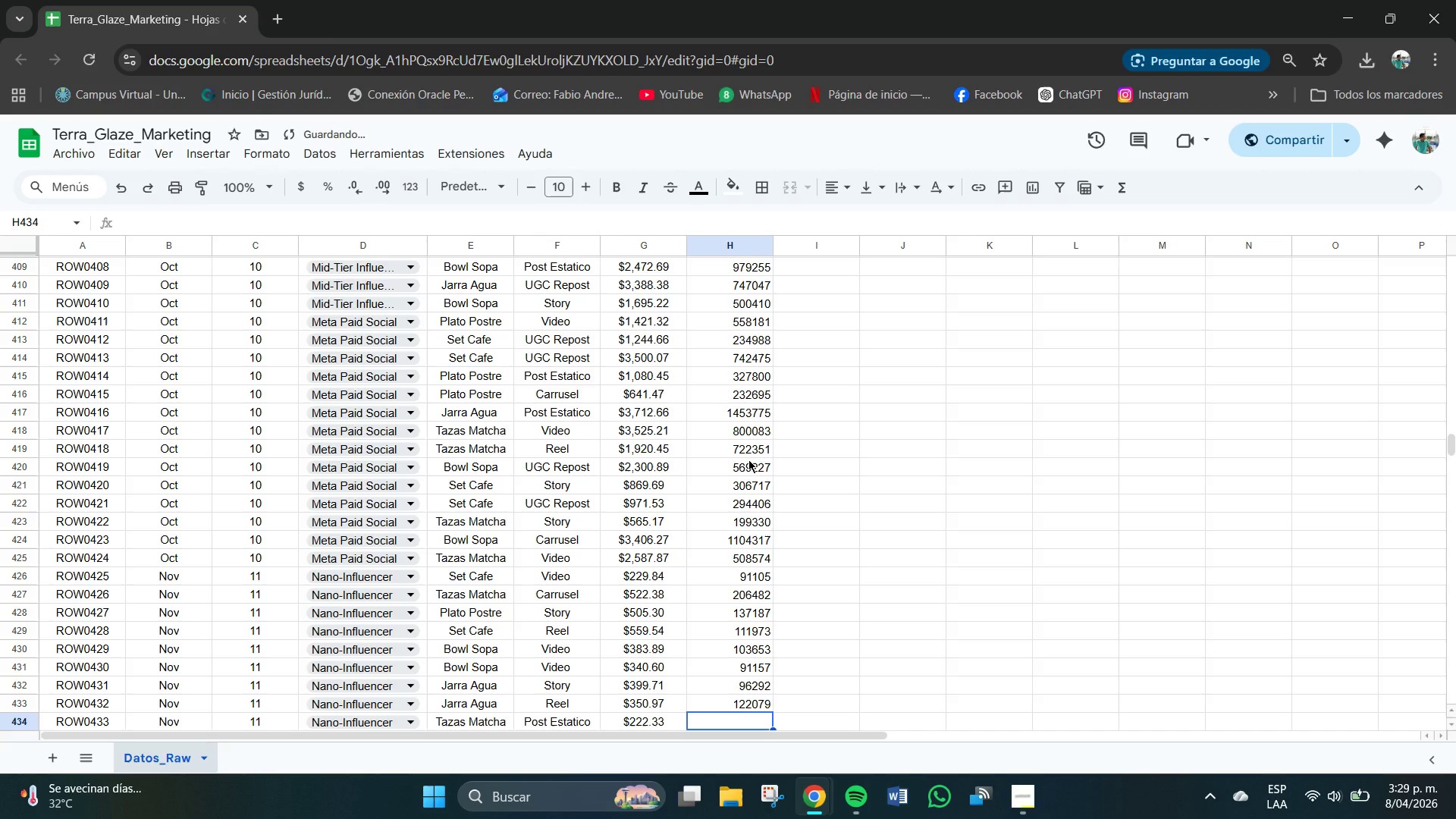 
key(Numpad9)
 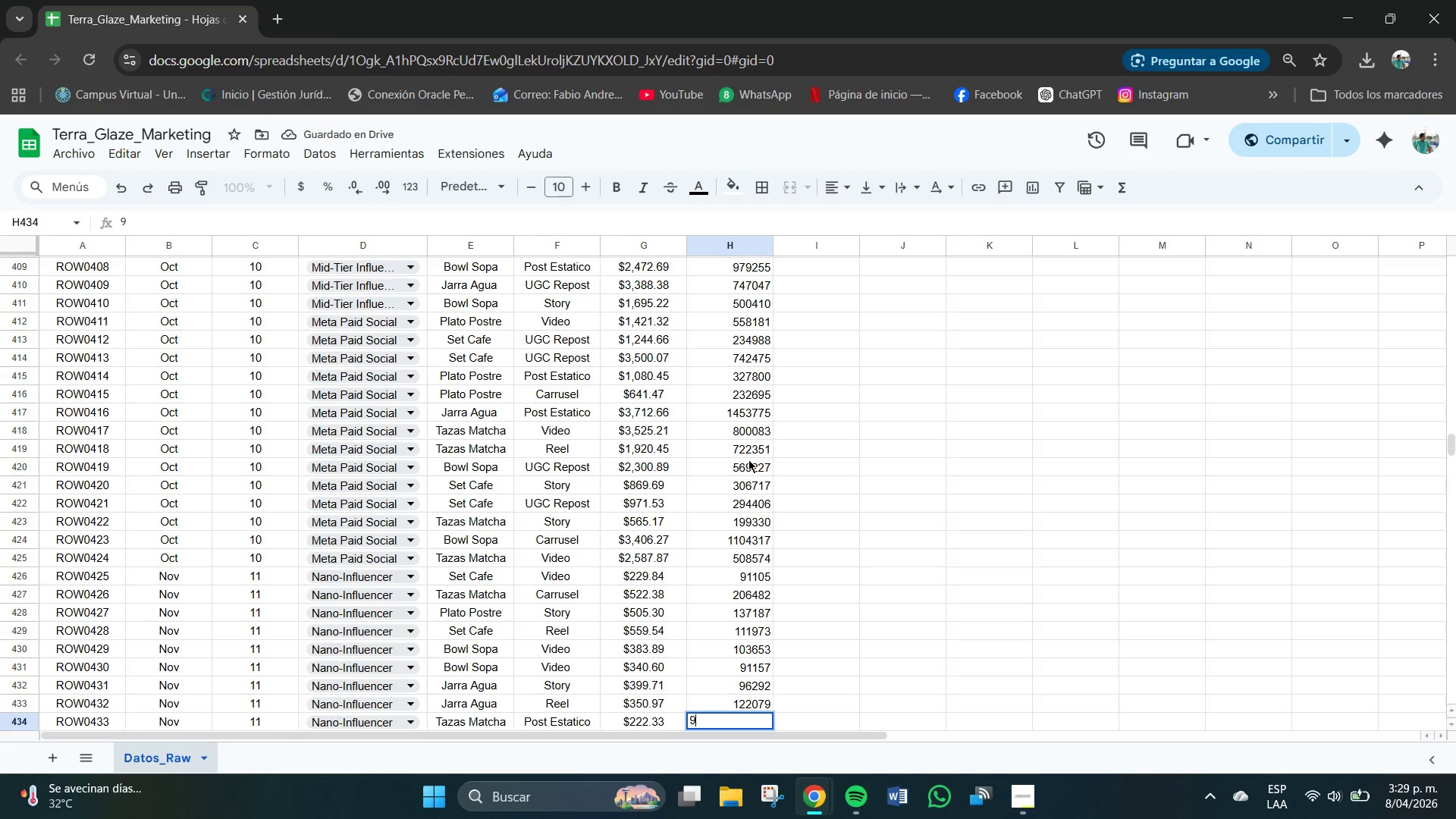 
key(Numpad1)
 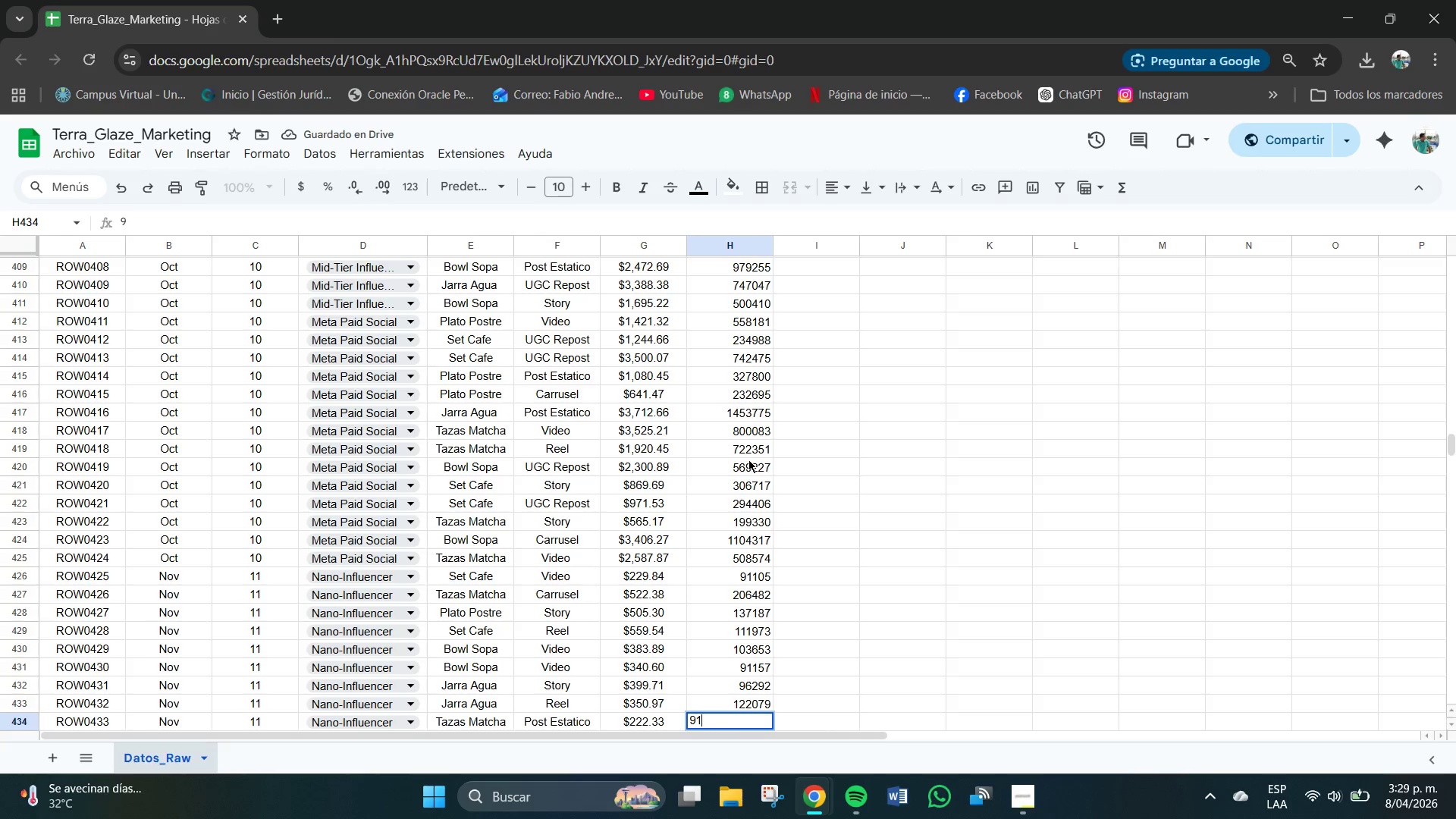 
key(Numpad4)
 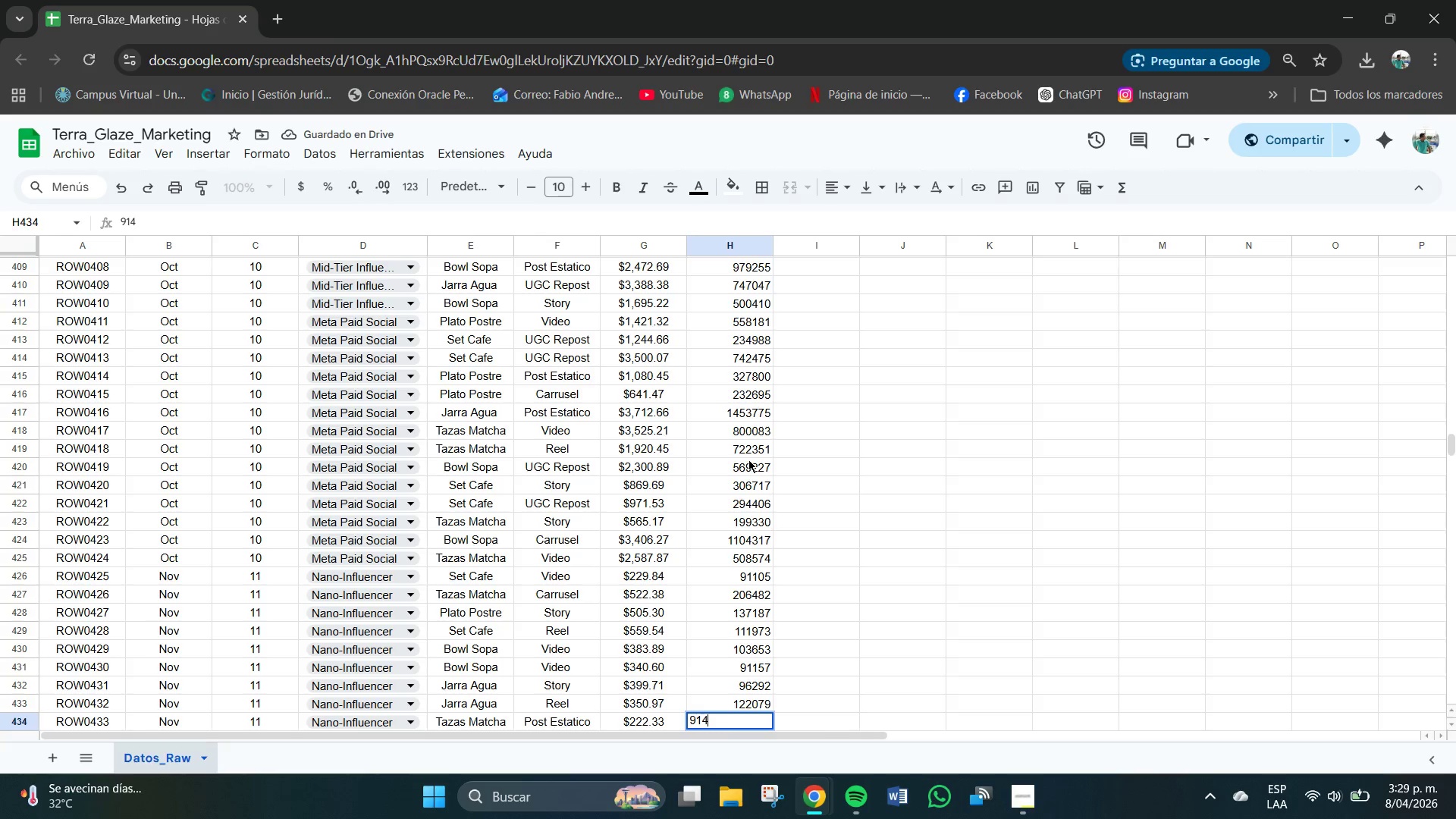 
key(Numpad8)
 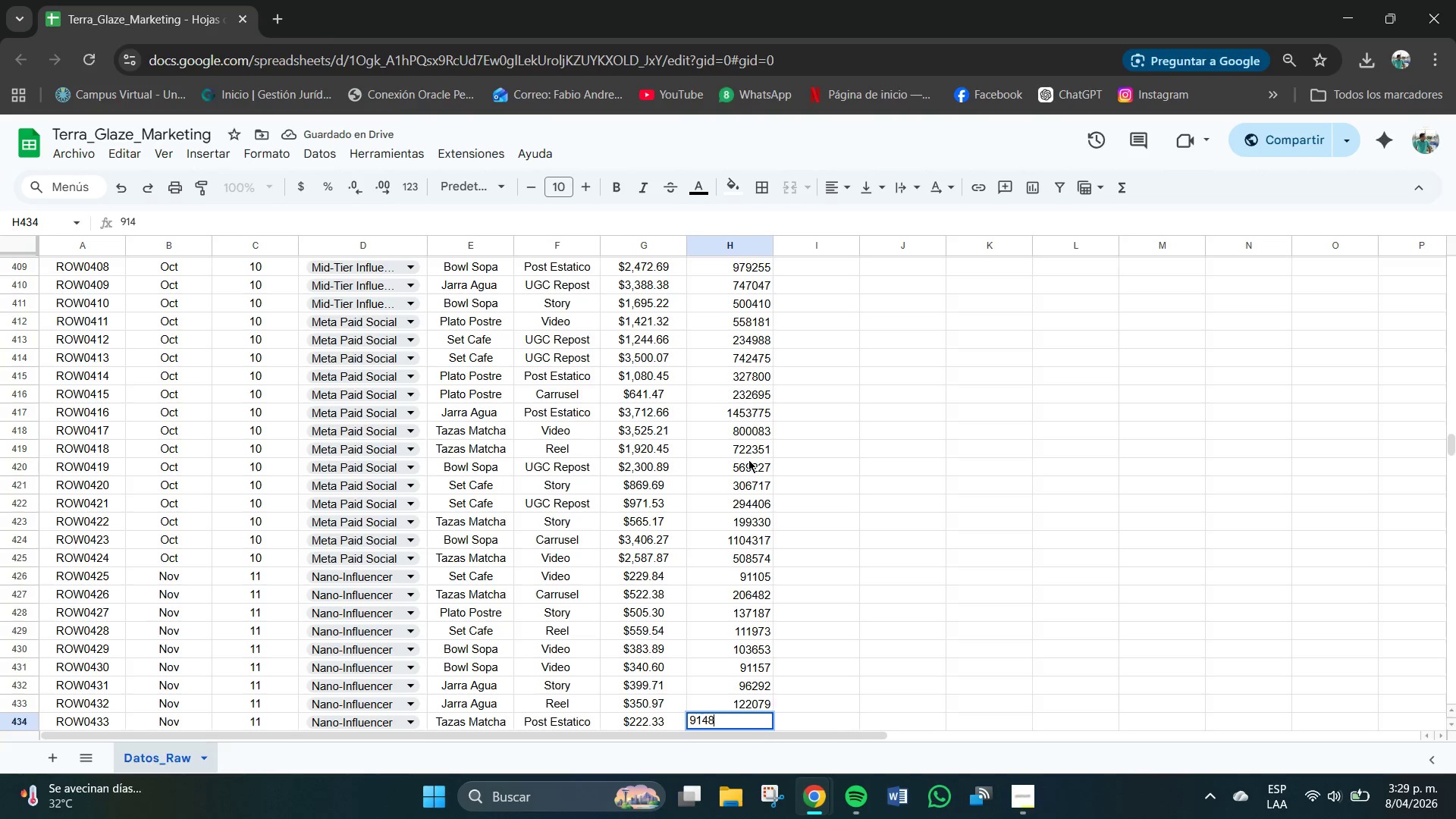 
key(Numpad8)
 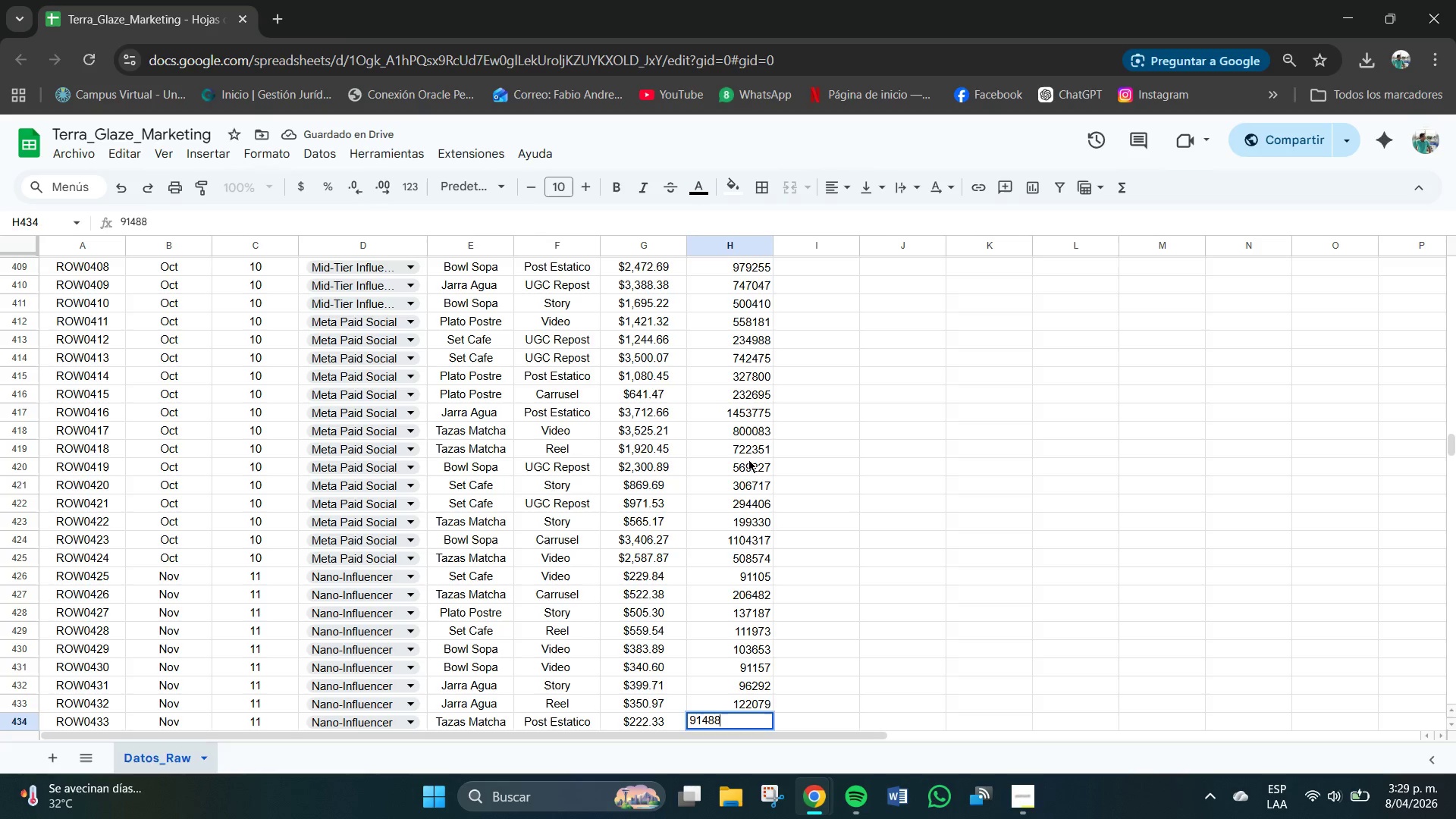 
key(NumpadEnter)
 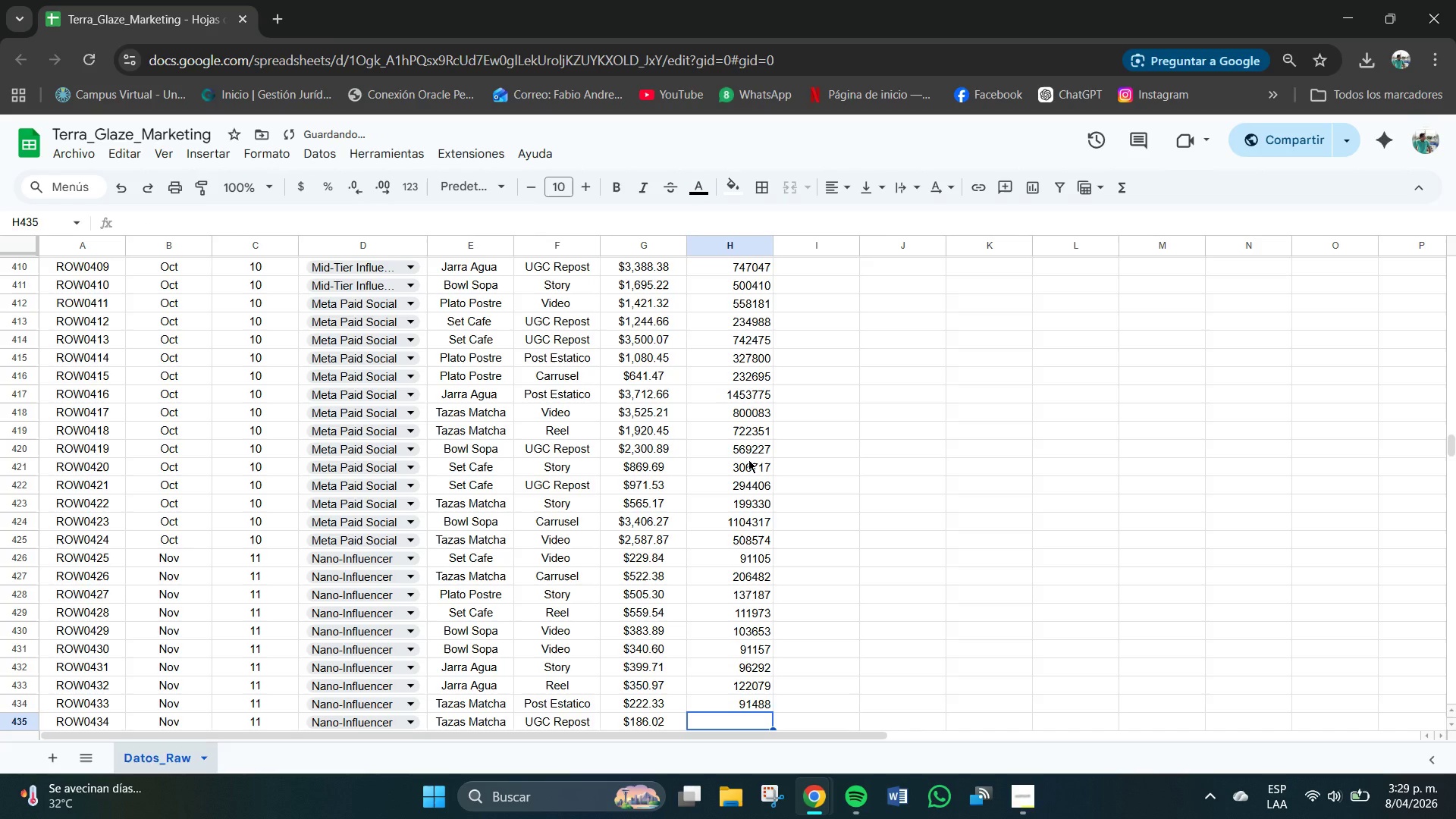 
key(Numpad3)
 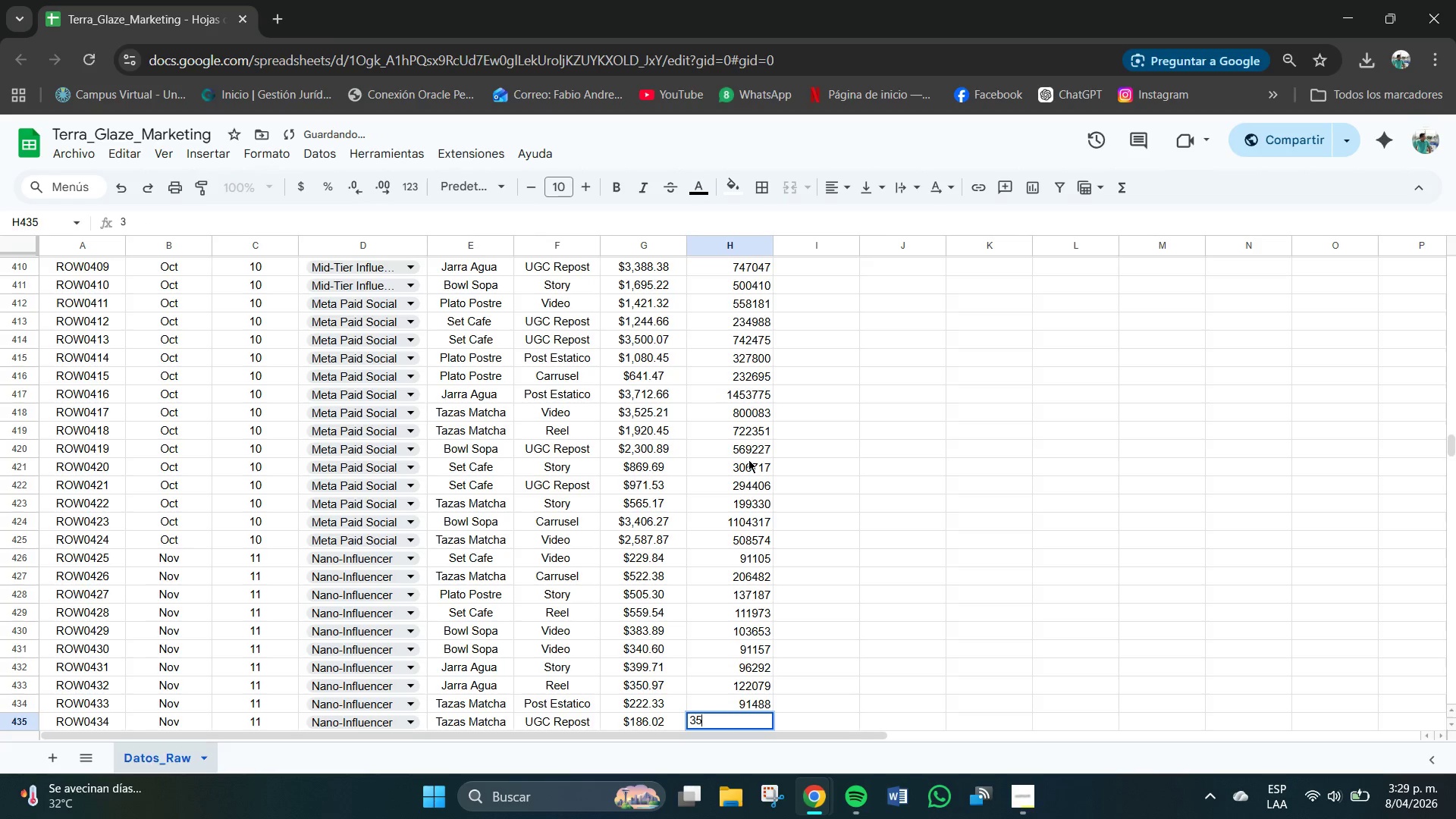 
key(Numpad5)
 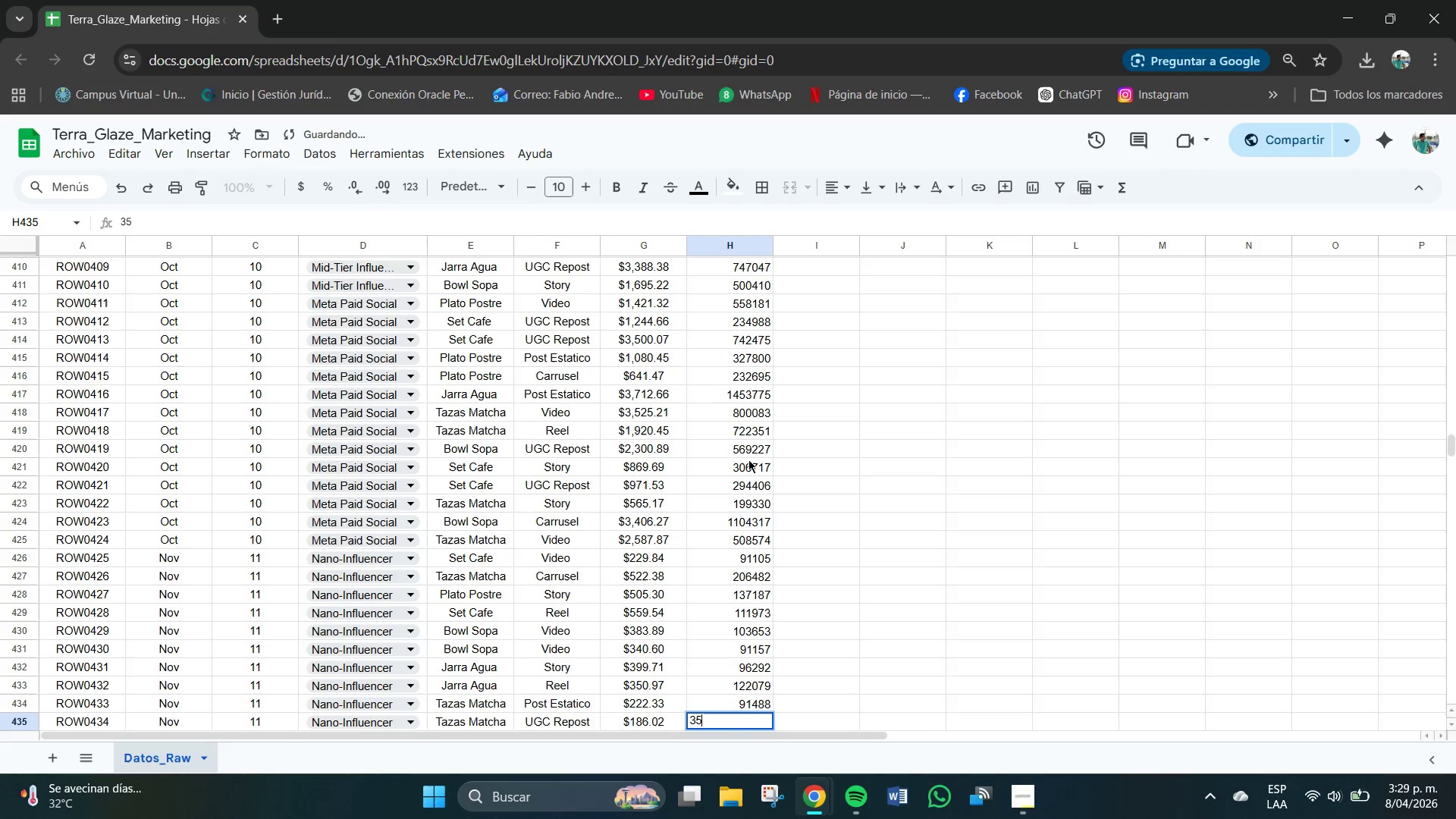 
key(Numpad1)
 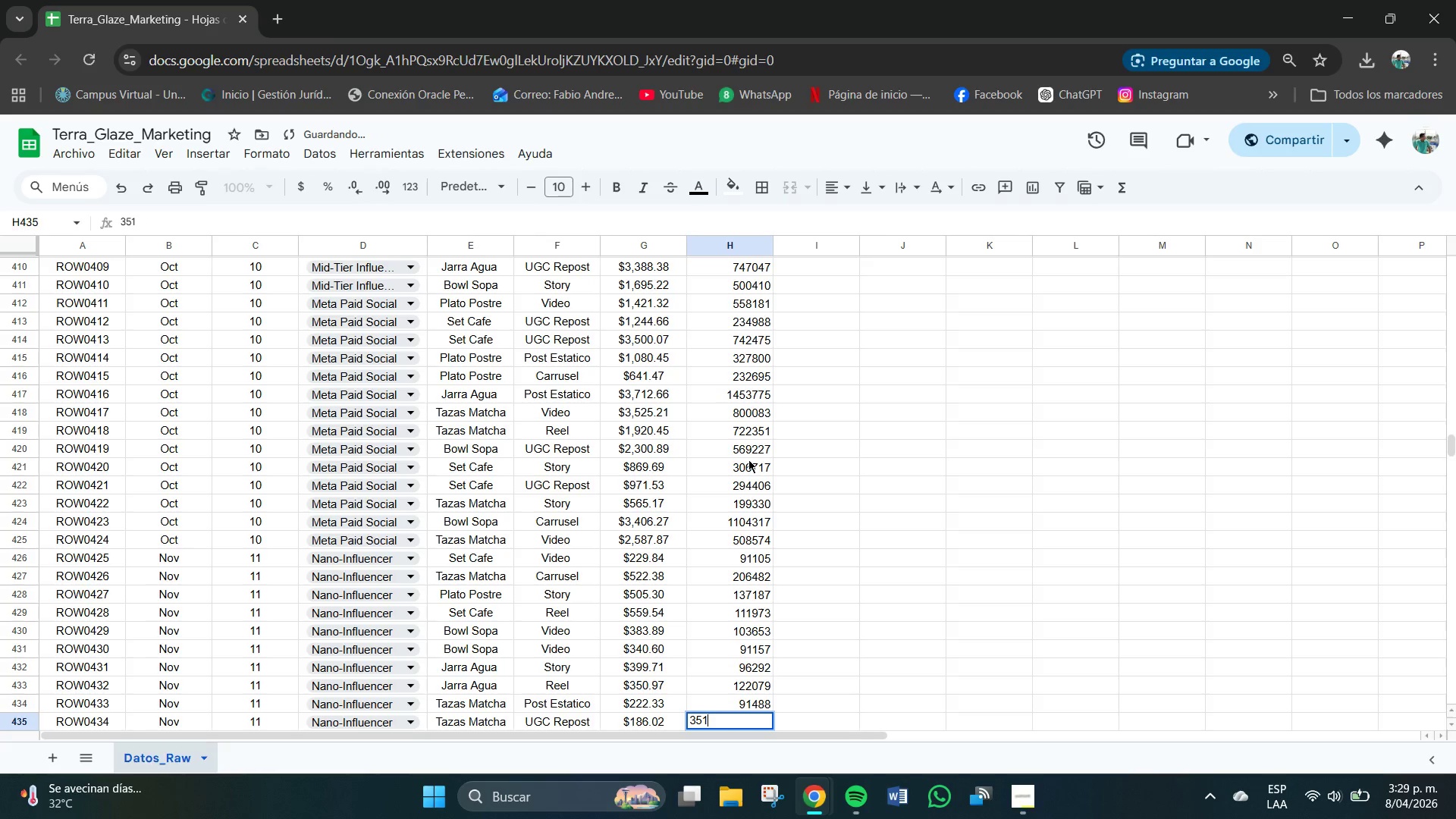 
key(Numpad6)
 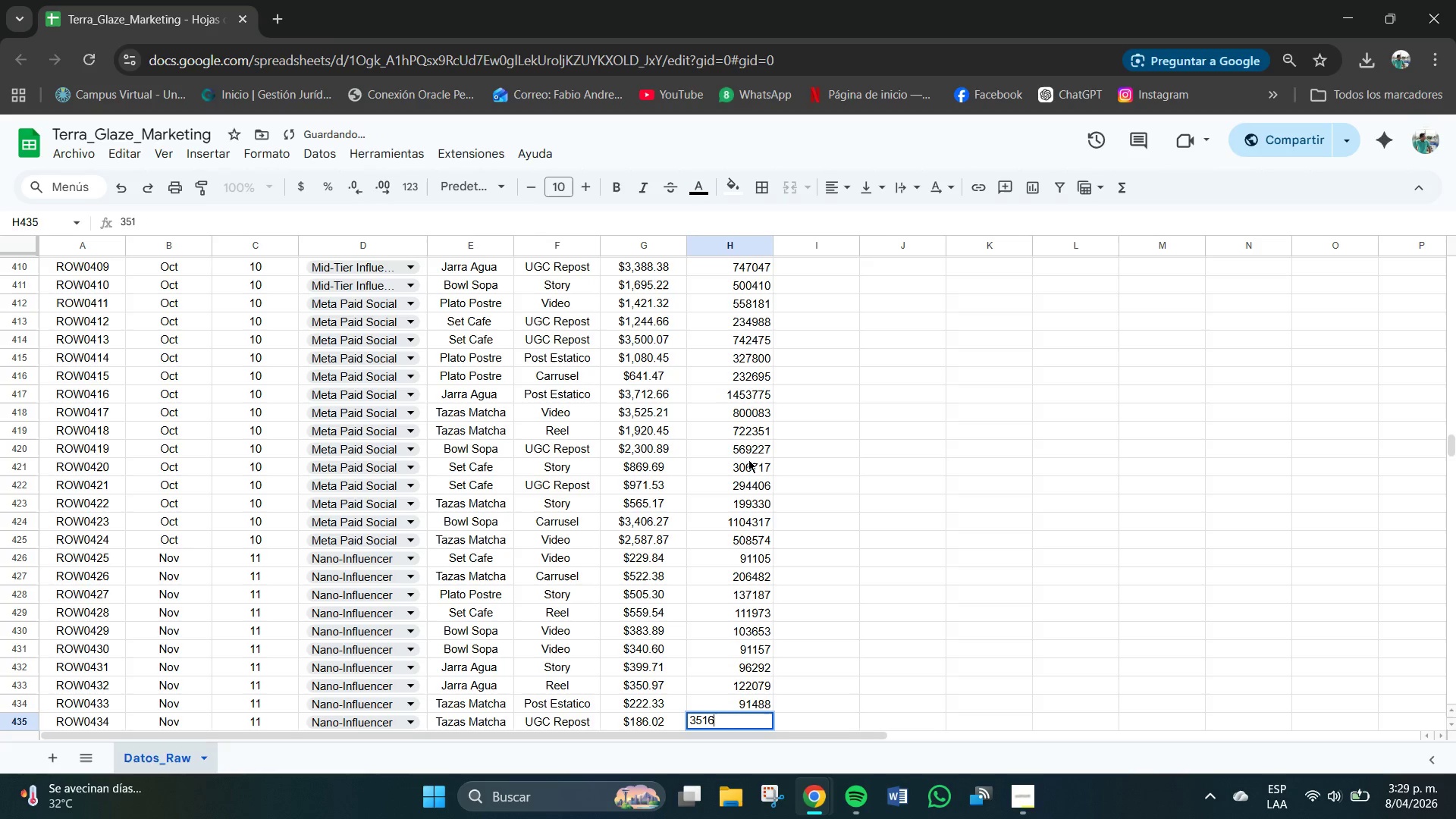 
key(Numpad9)
 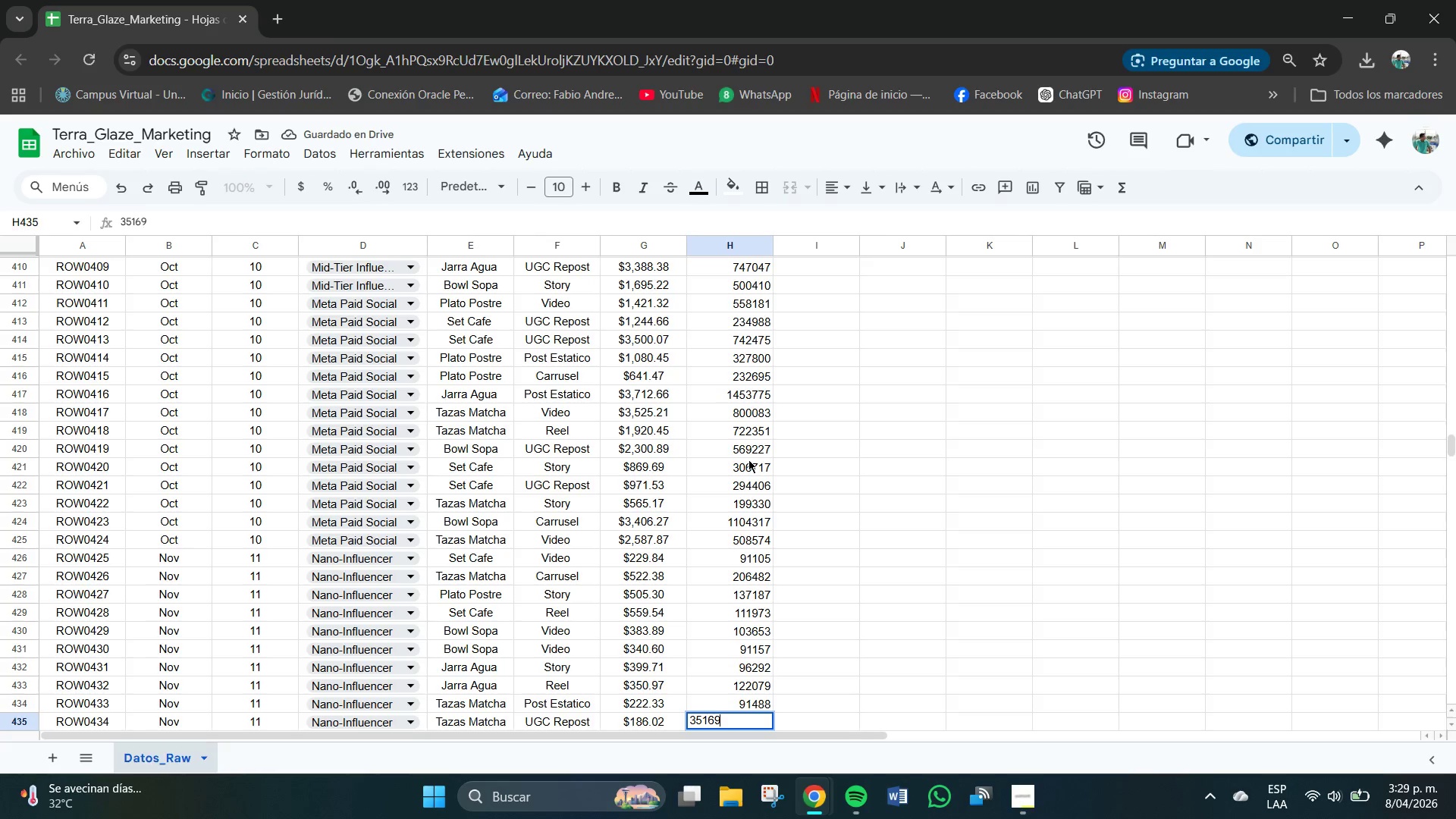 
key(NumpadEnter)
 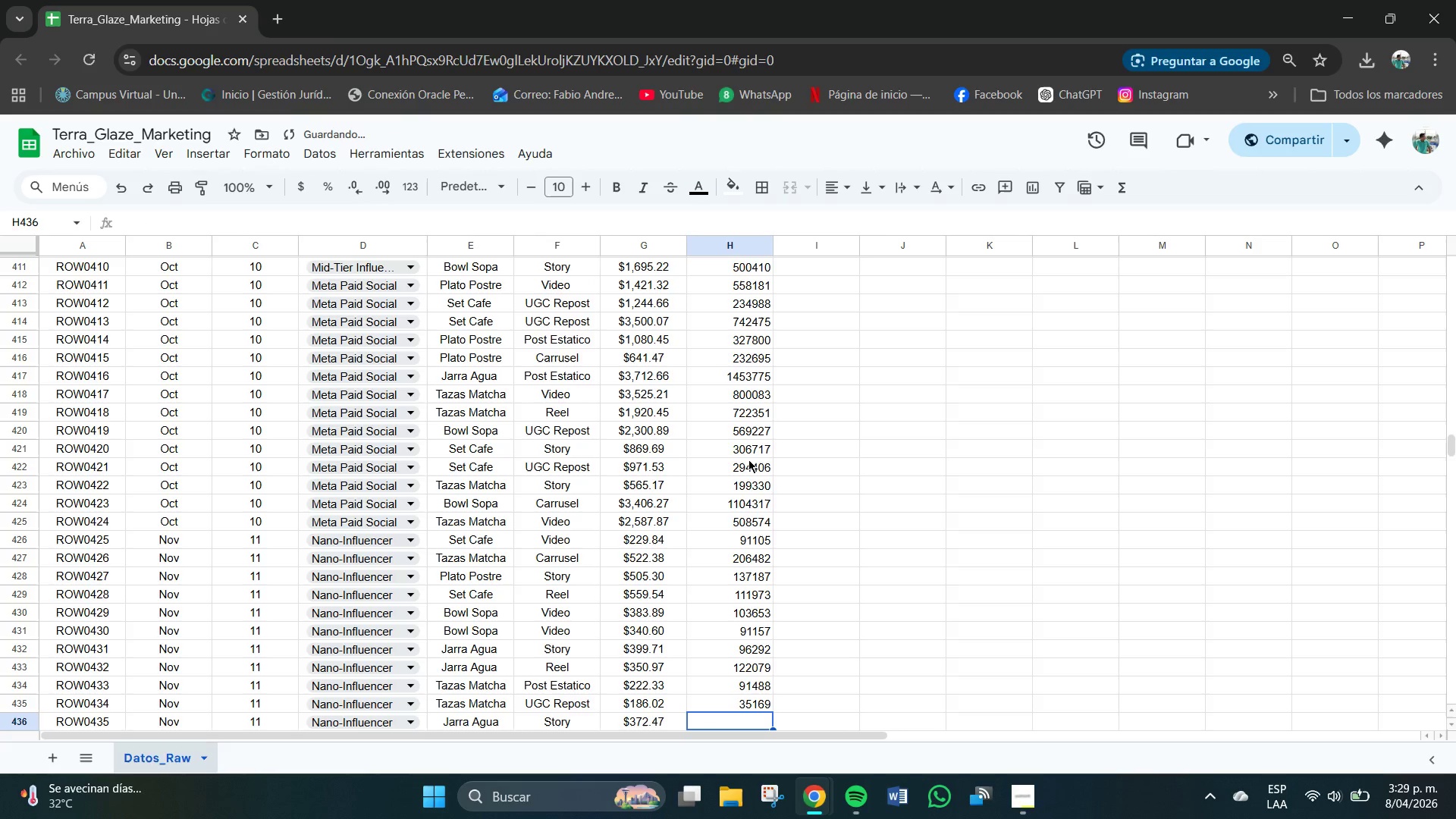 
key(Numpad6)
 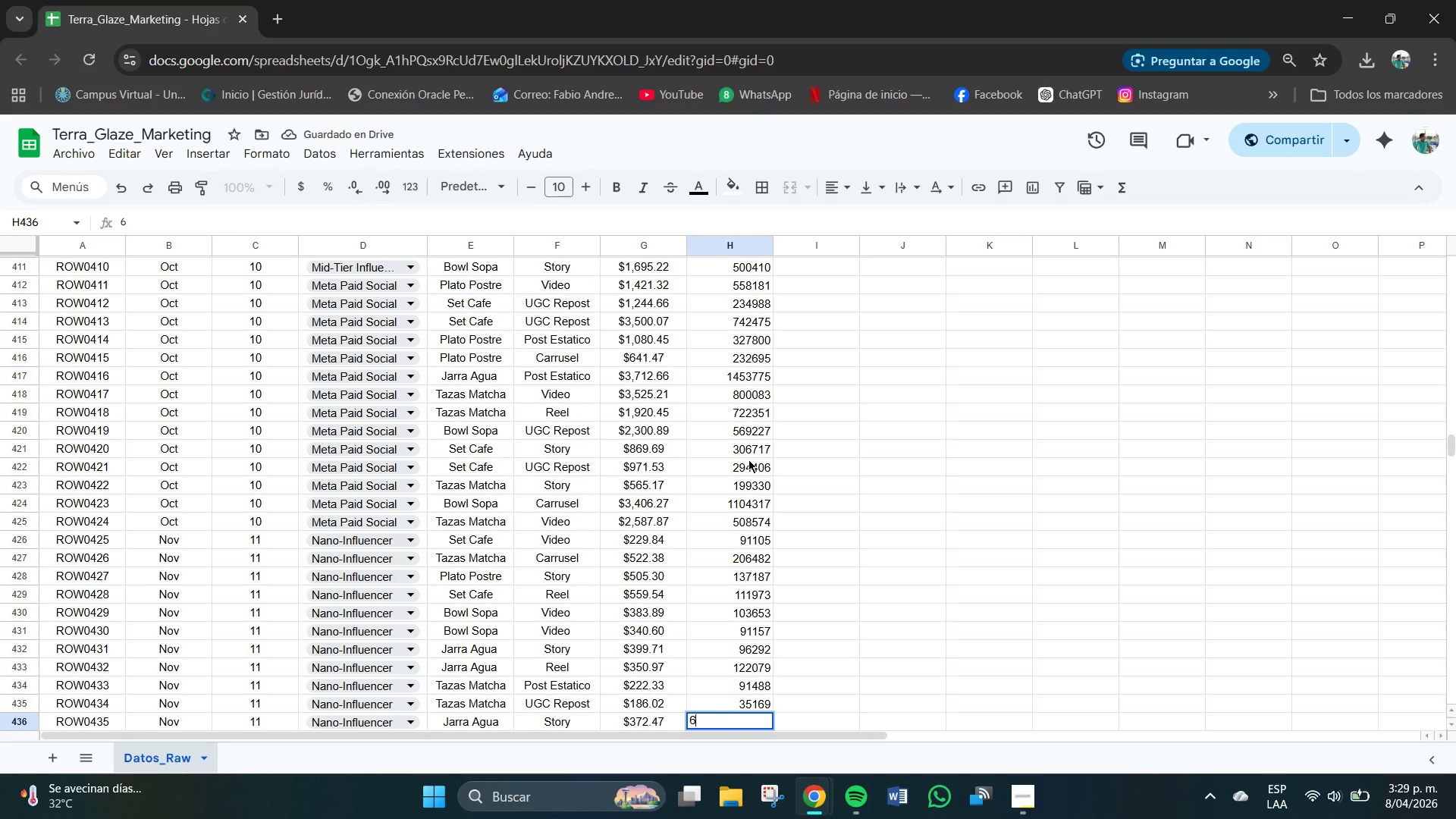 
key(Numpad0)
 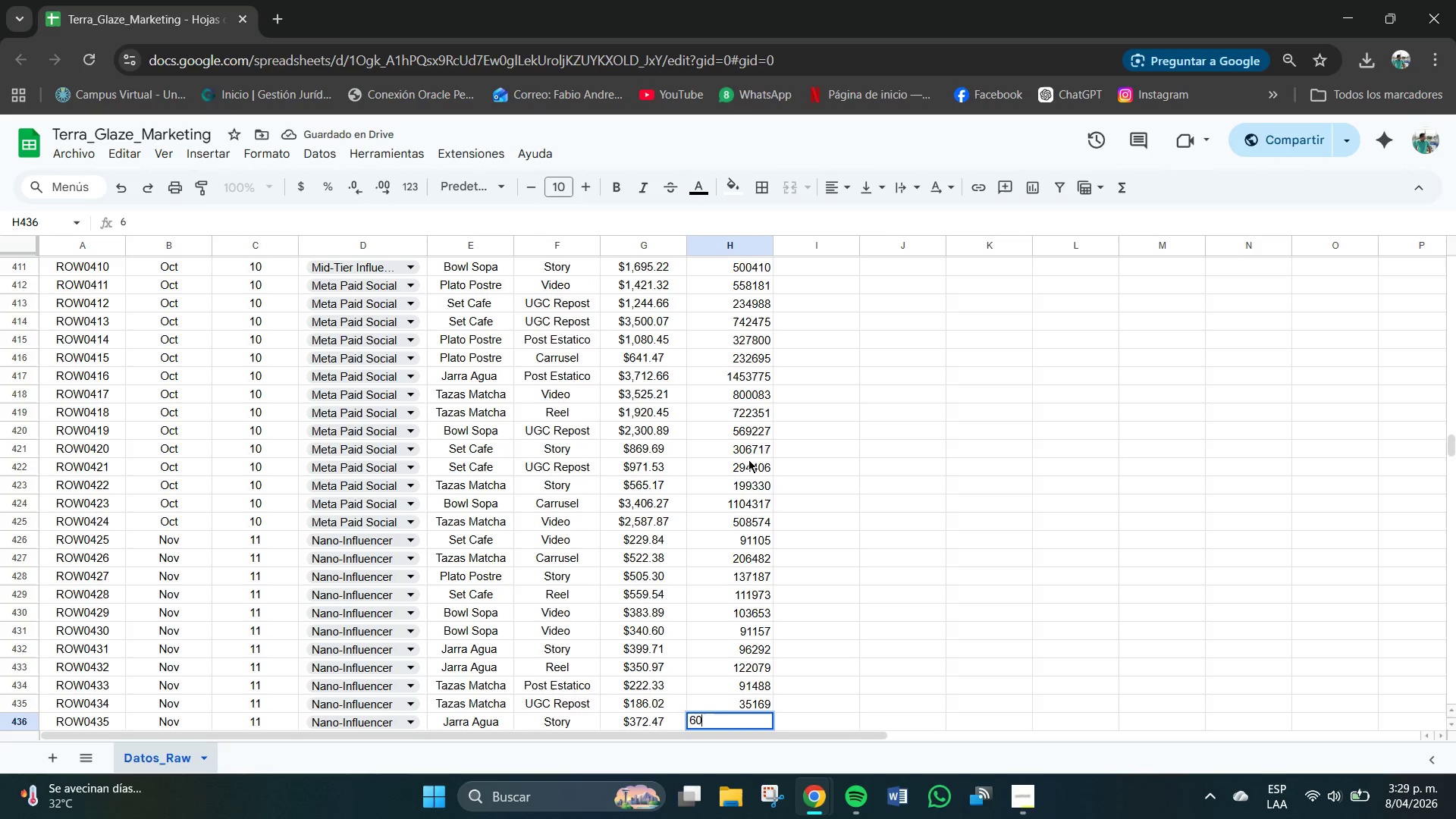 
key(Numpad8)
 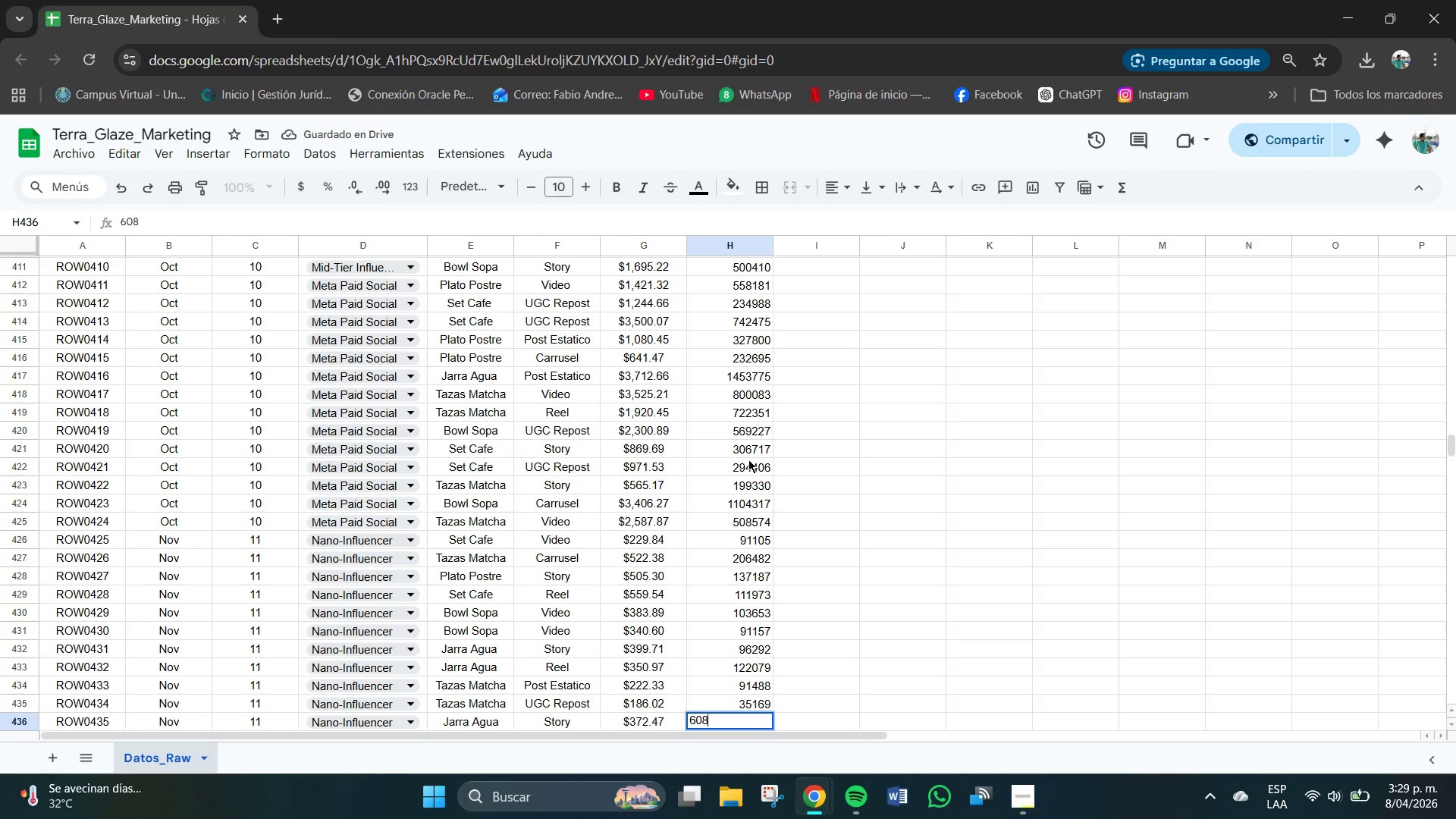 
key(Numpad0)
 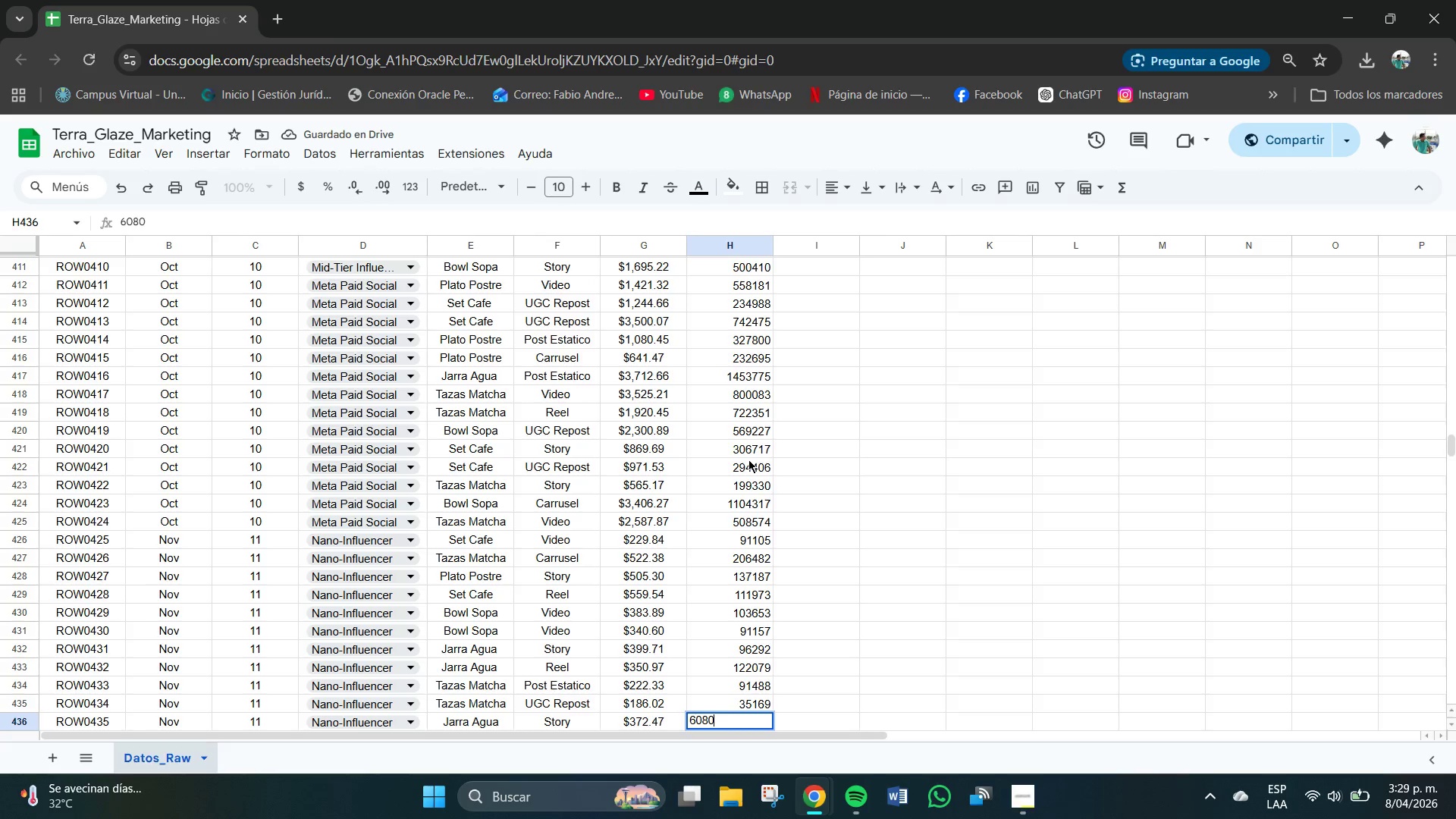 
key(Numpad8)
 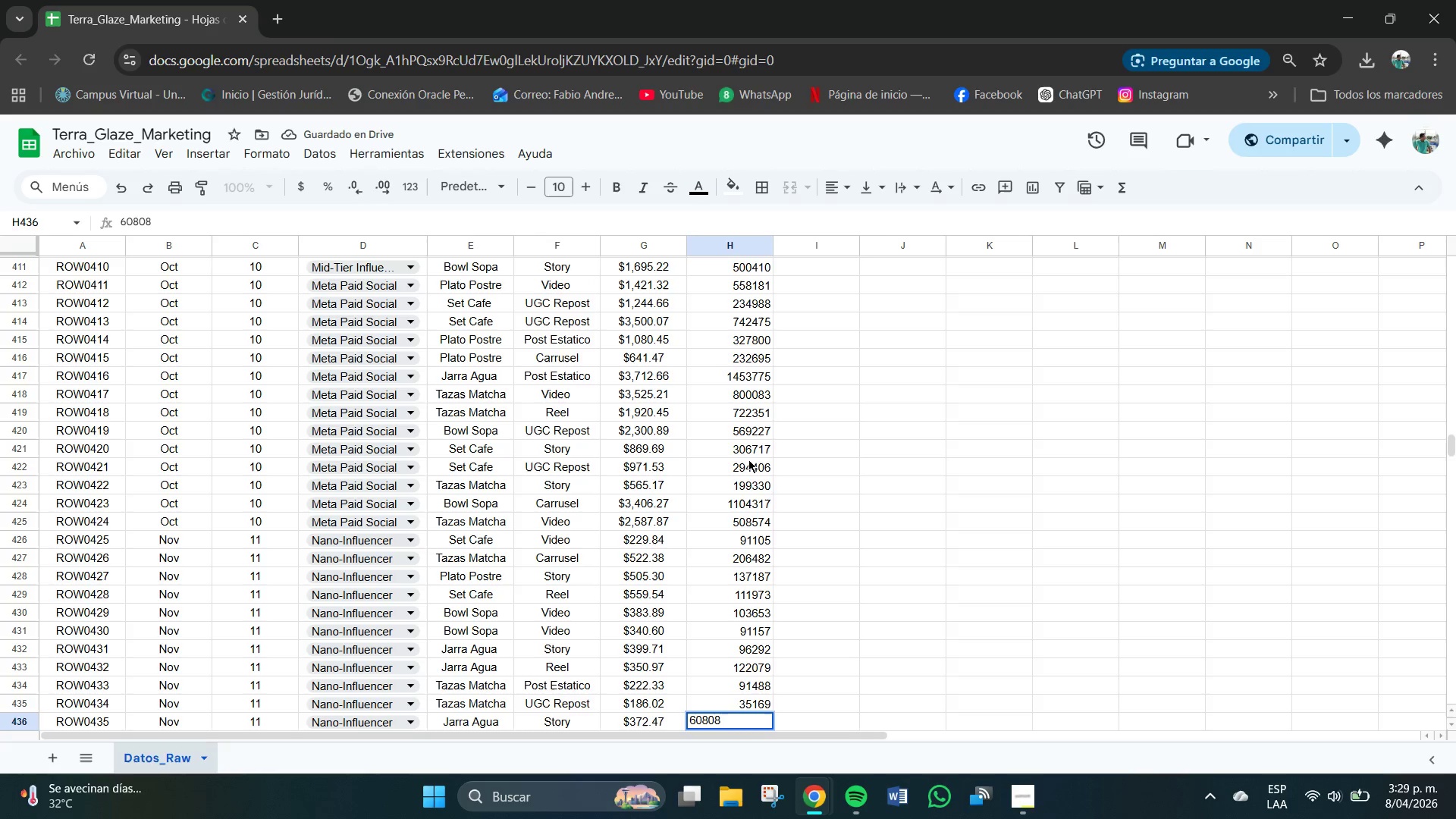 
key(Backspace)
 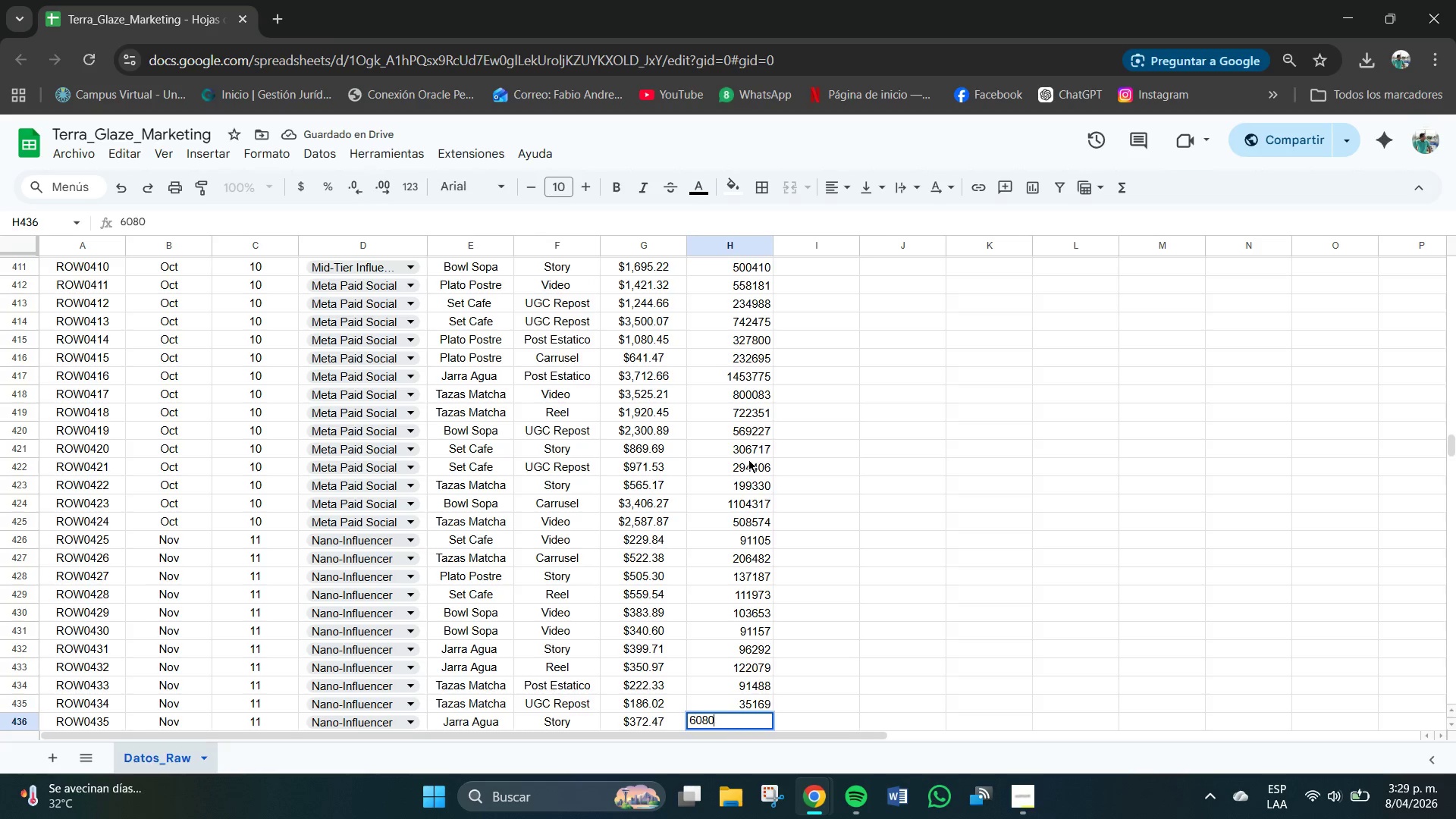 
key(Numpad2)
 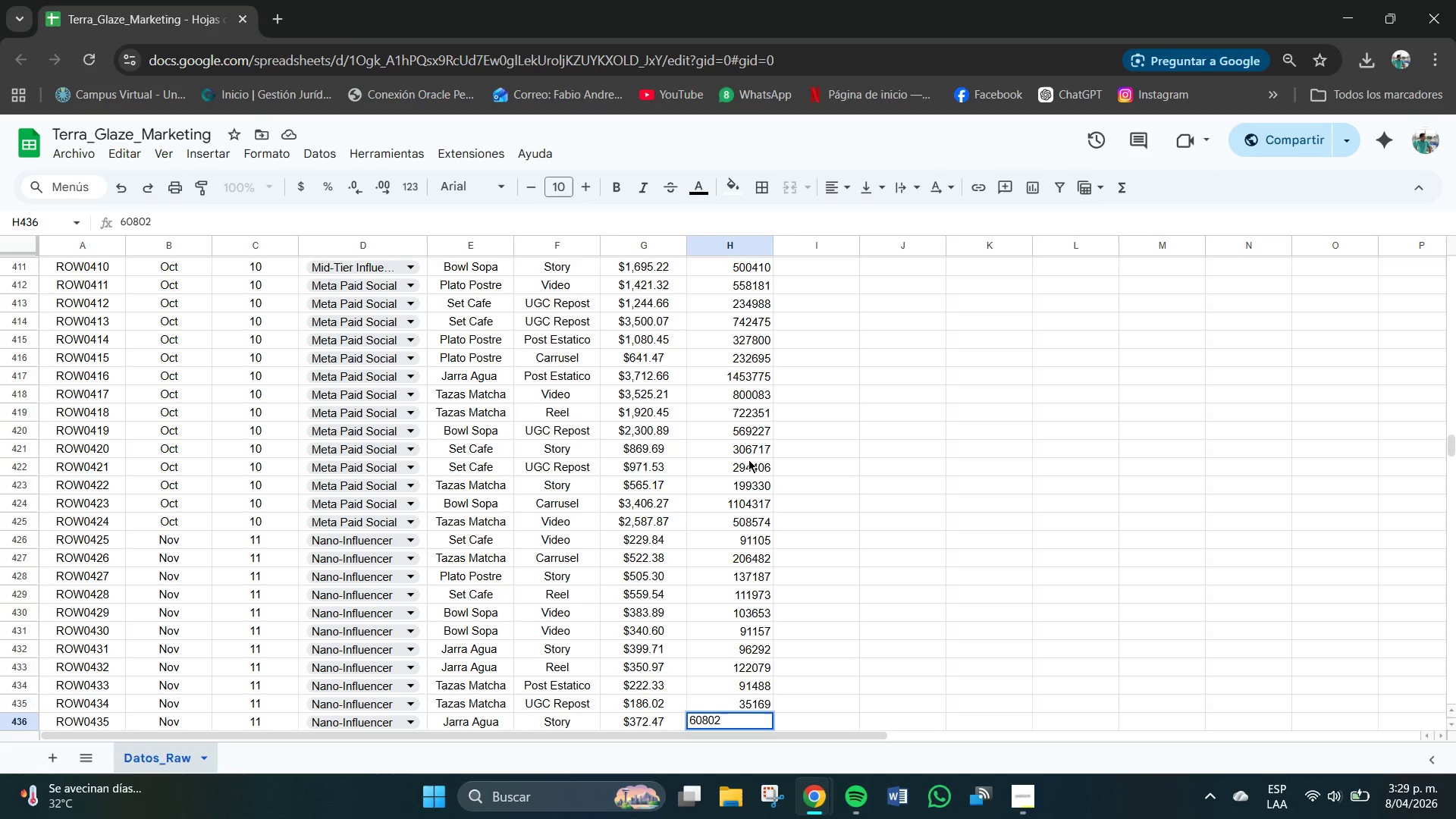 
key(Backspace)
 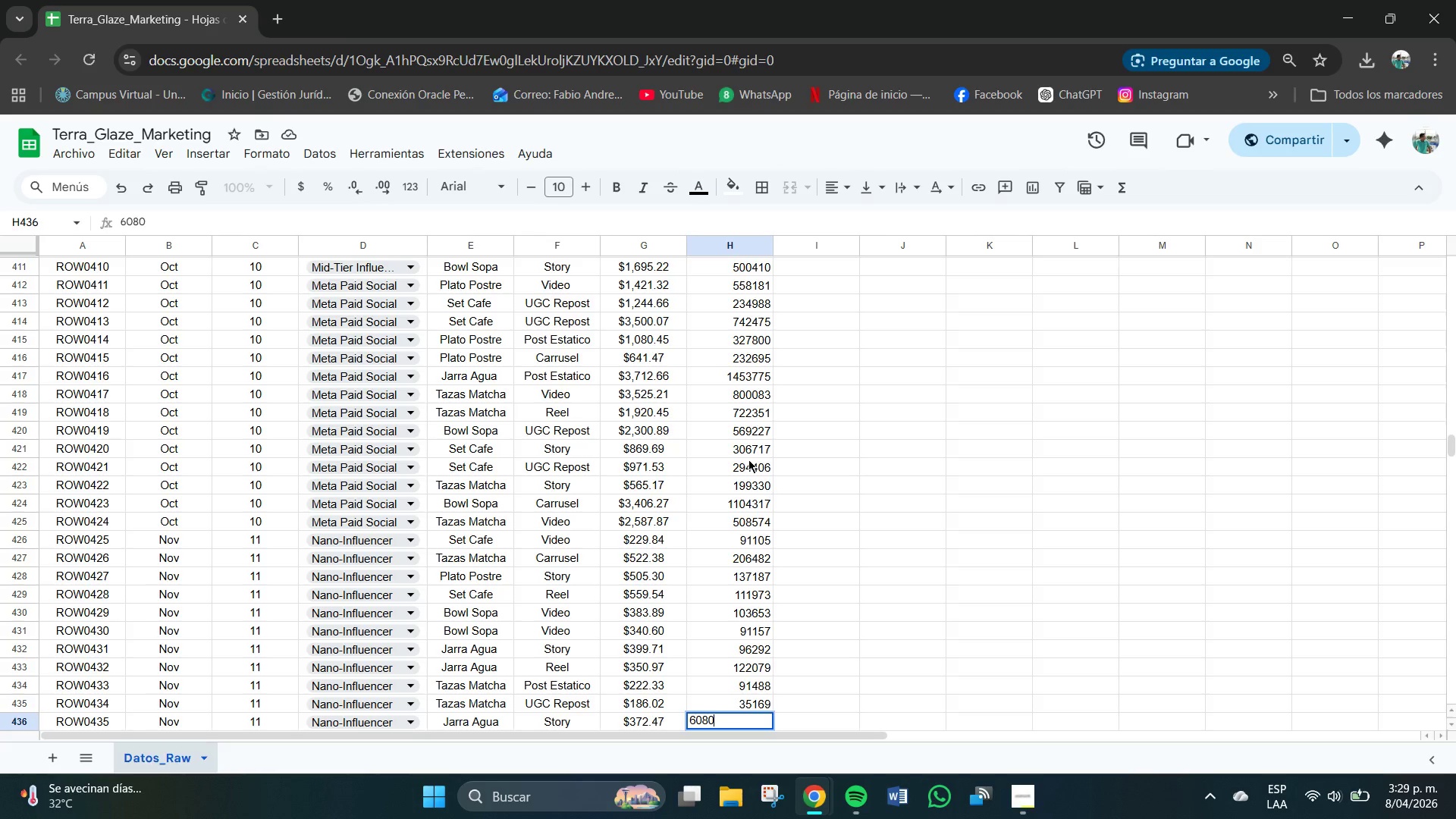 
key(Backspace)
 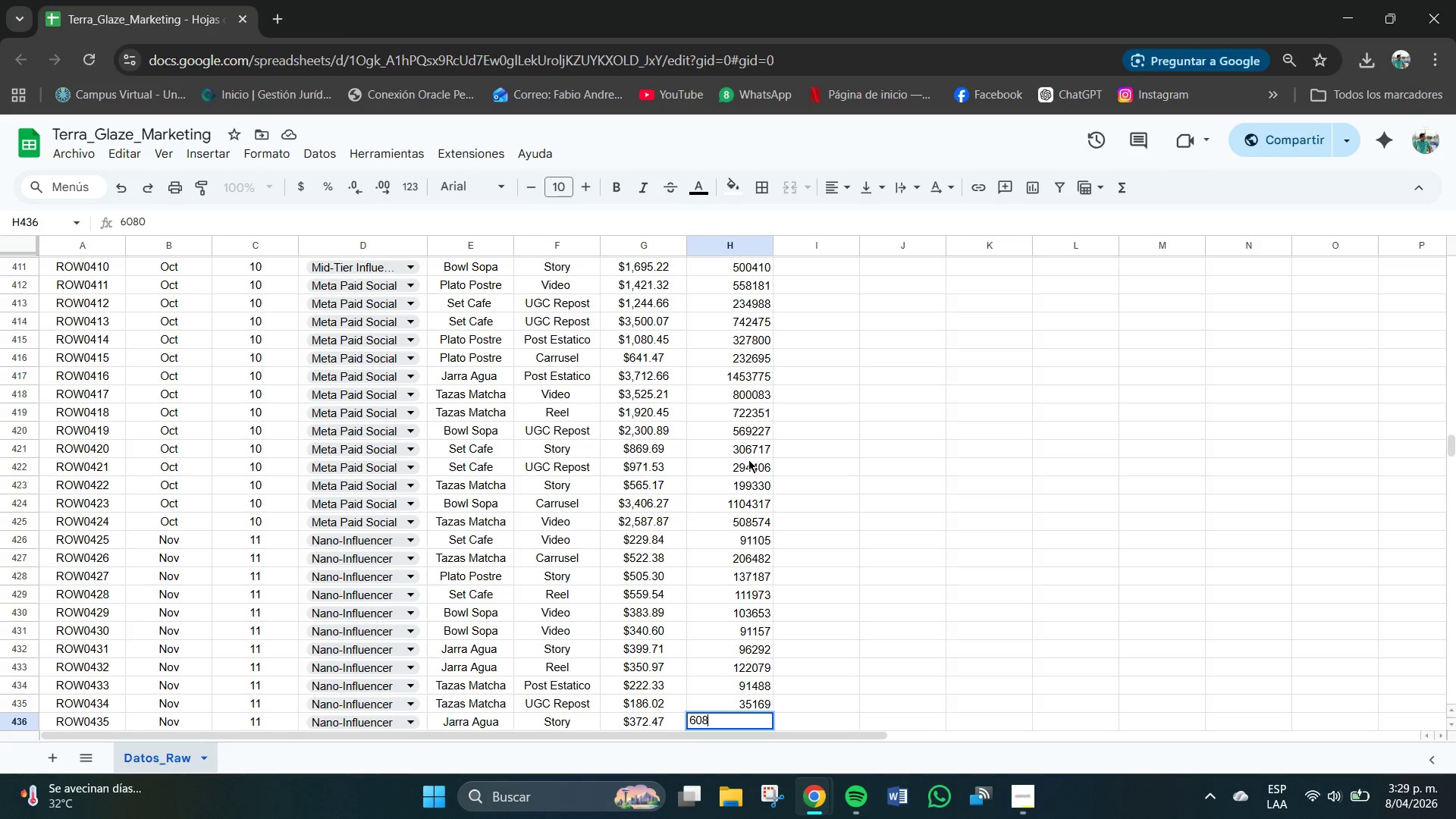 
key(Backspace)
 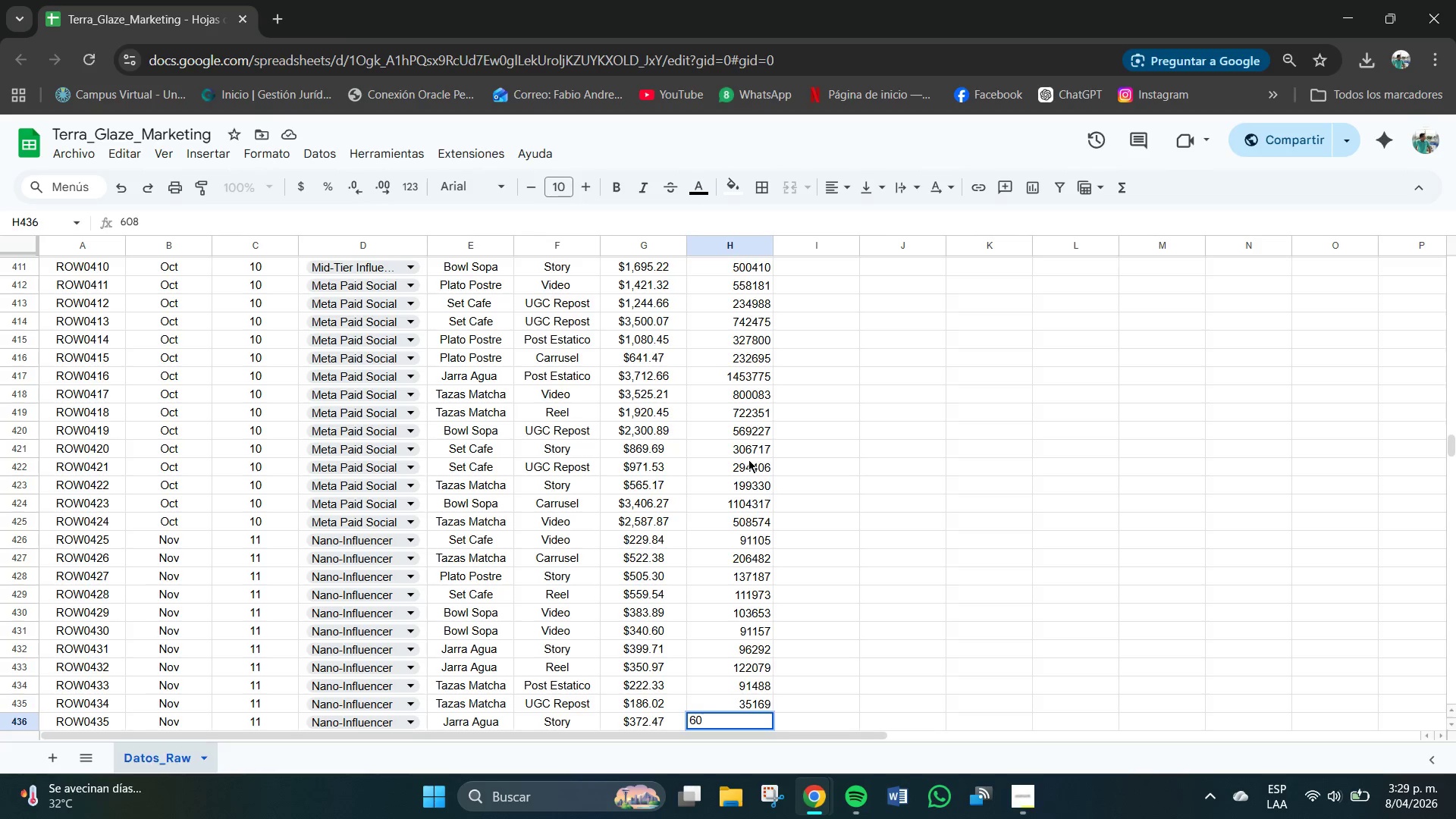 
key(Backspace)
 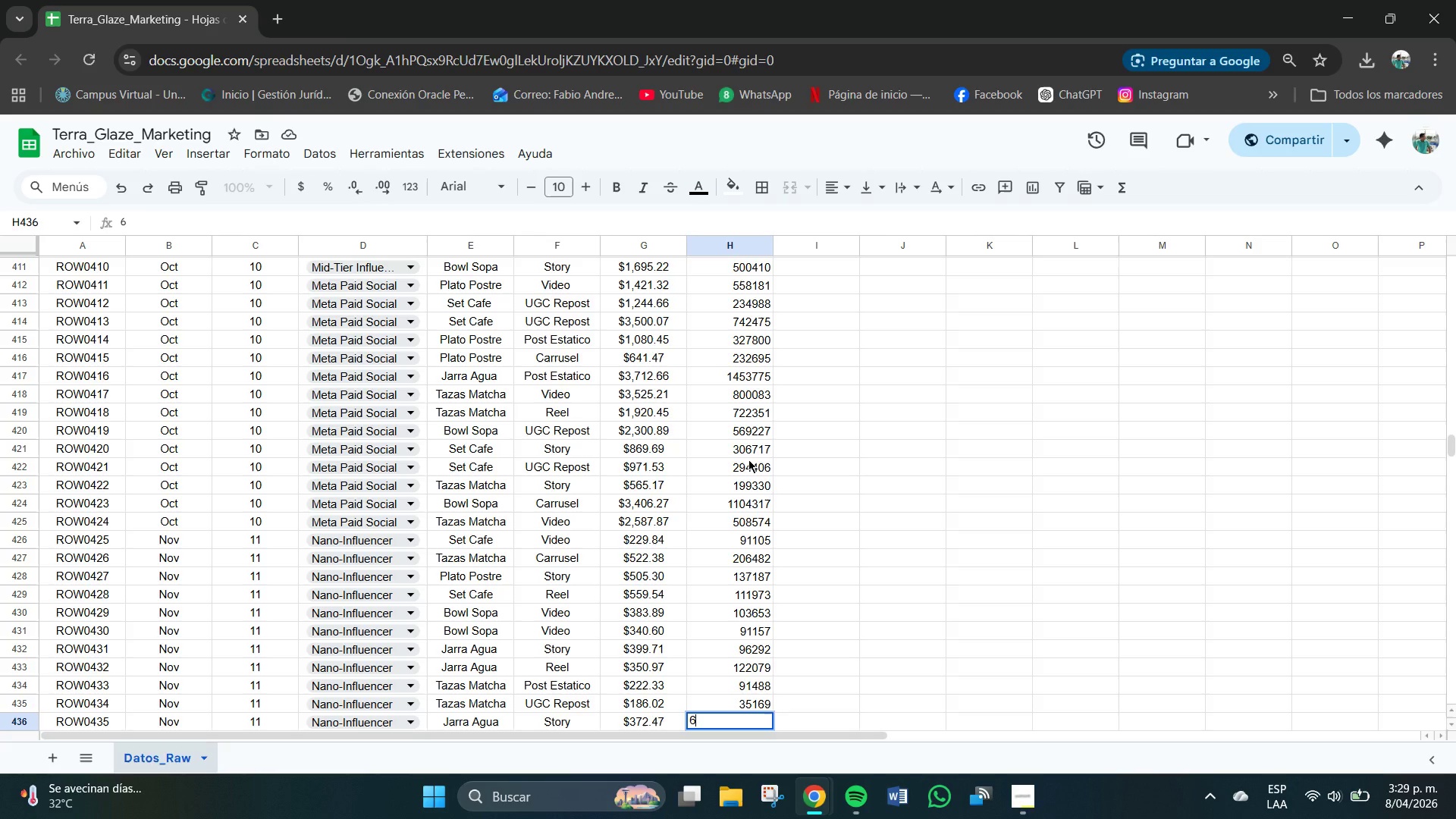 
key(Numpad8)
 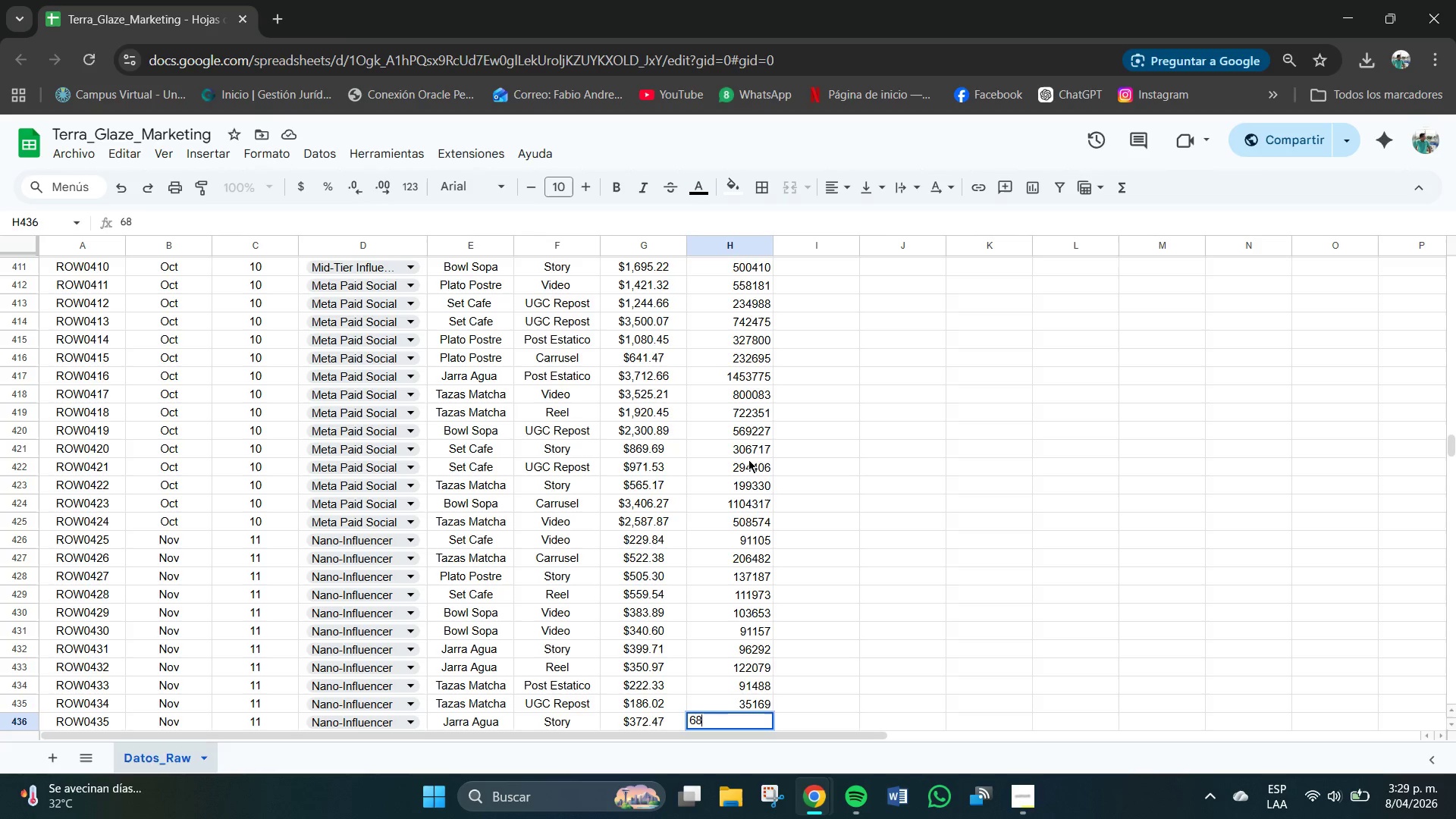 
key(Numpad0)
 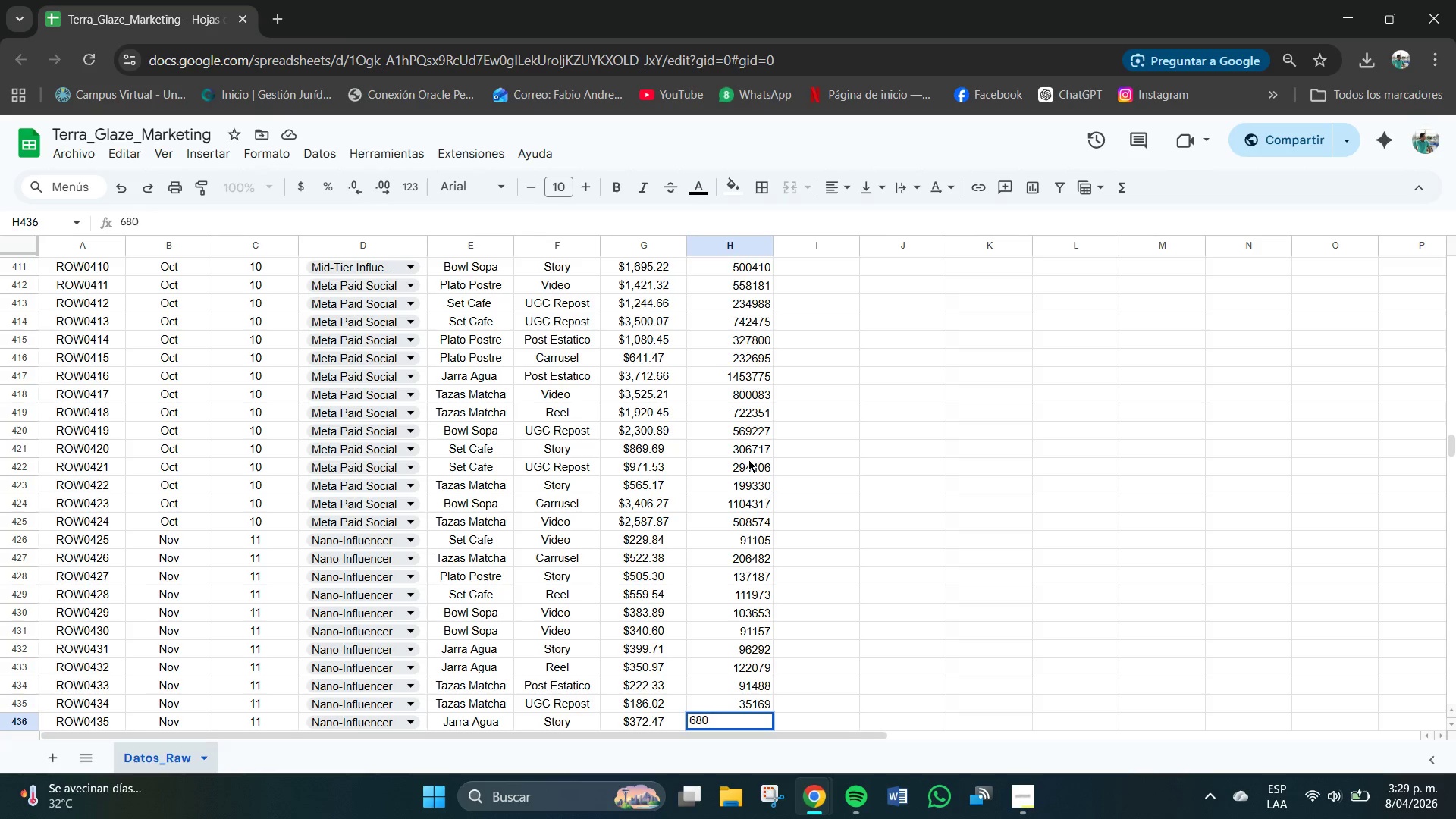 
key(Numpad0)
 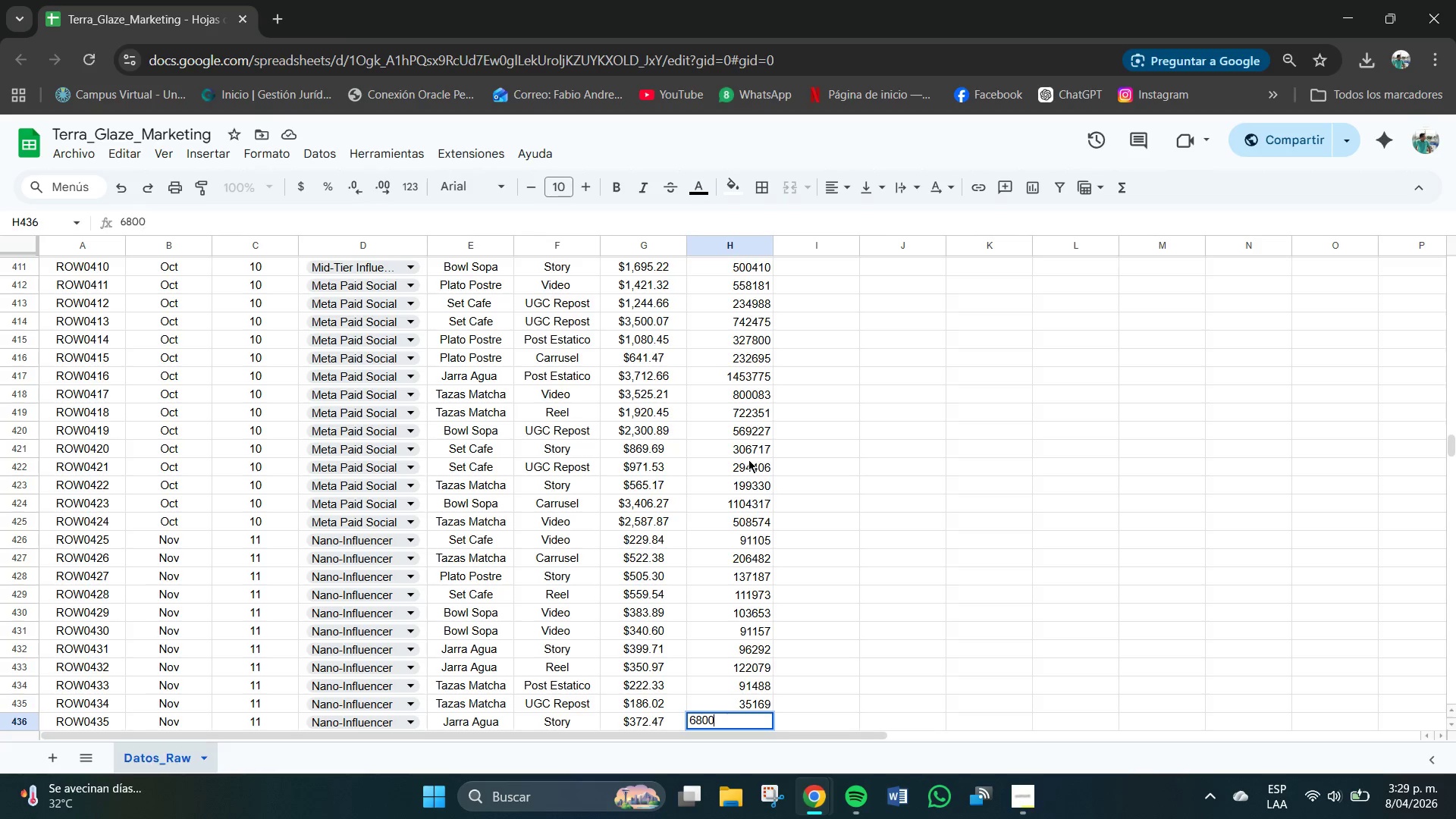 
key(Numpad2)
 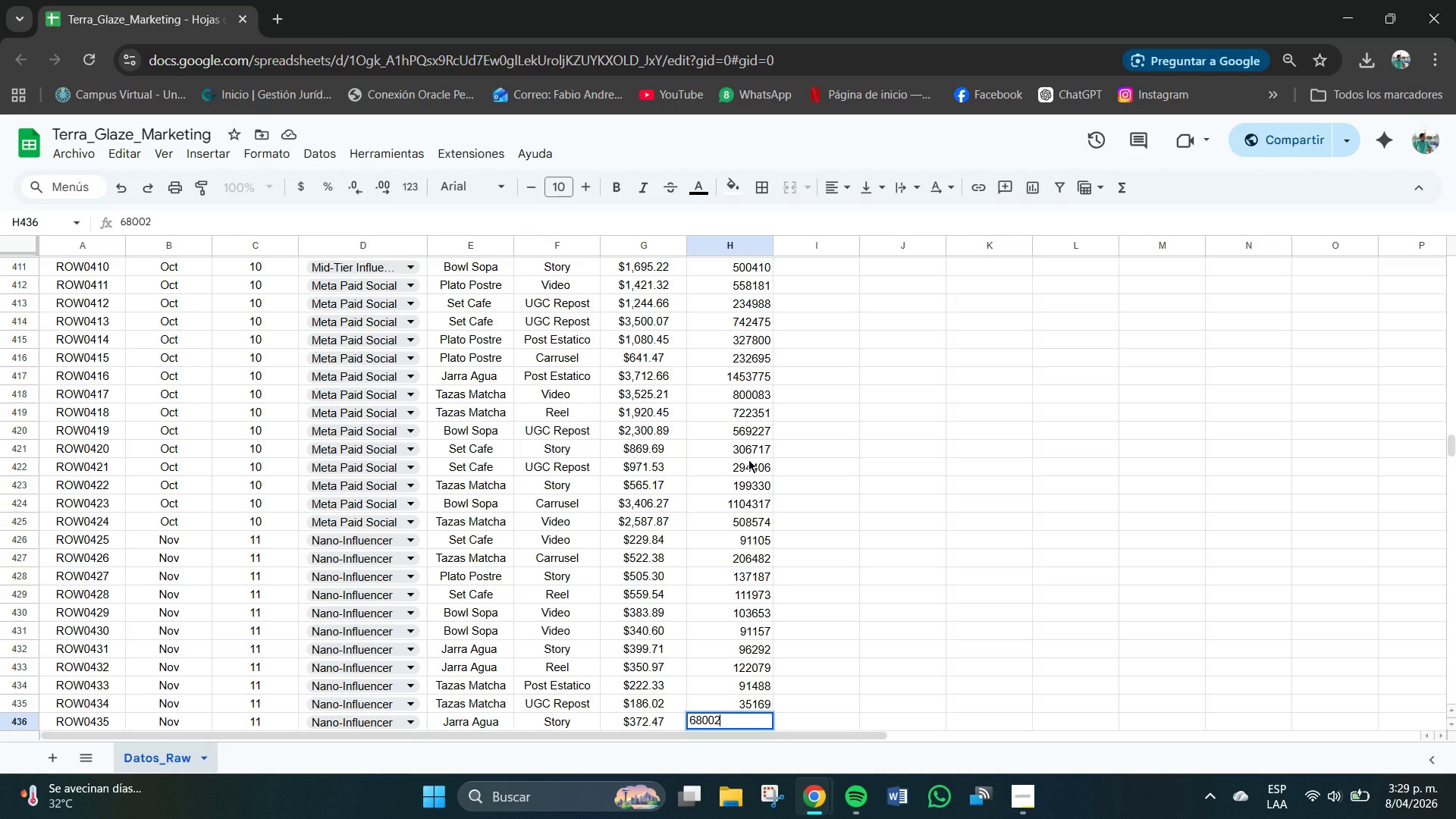 
key(NumpadEnter)
 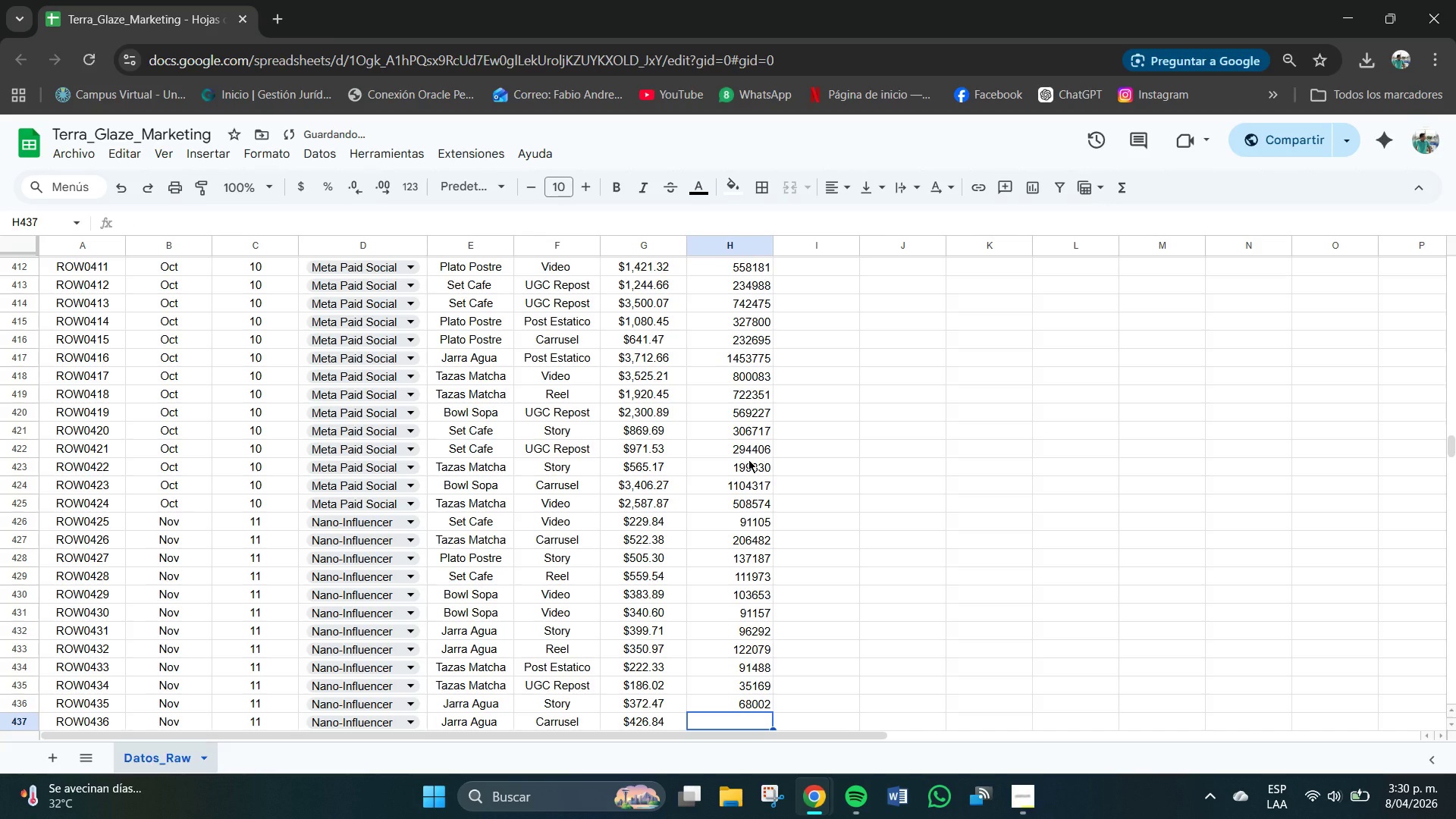 
key(Numpad1)
 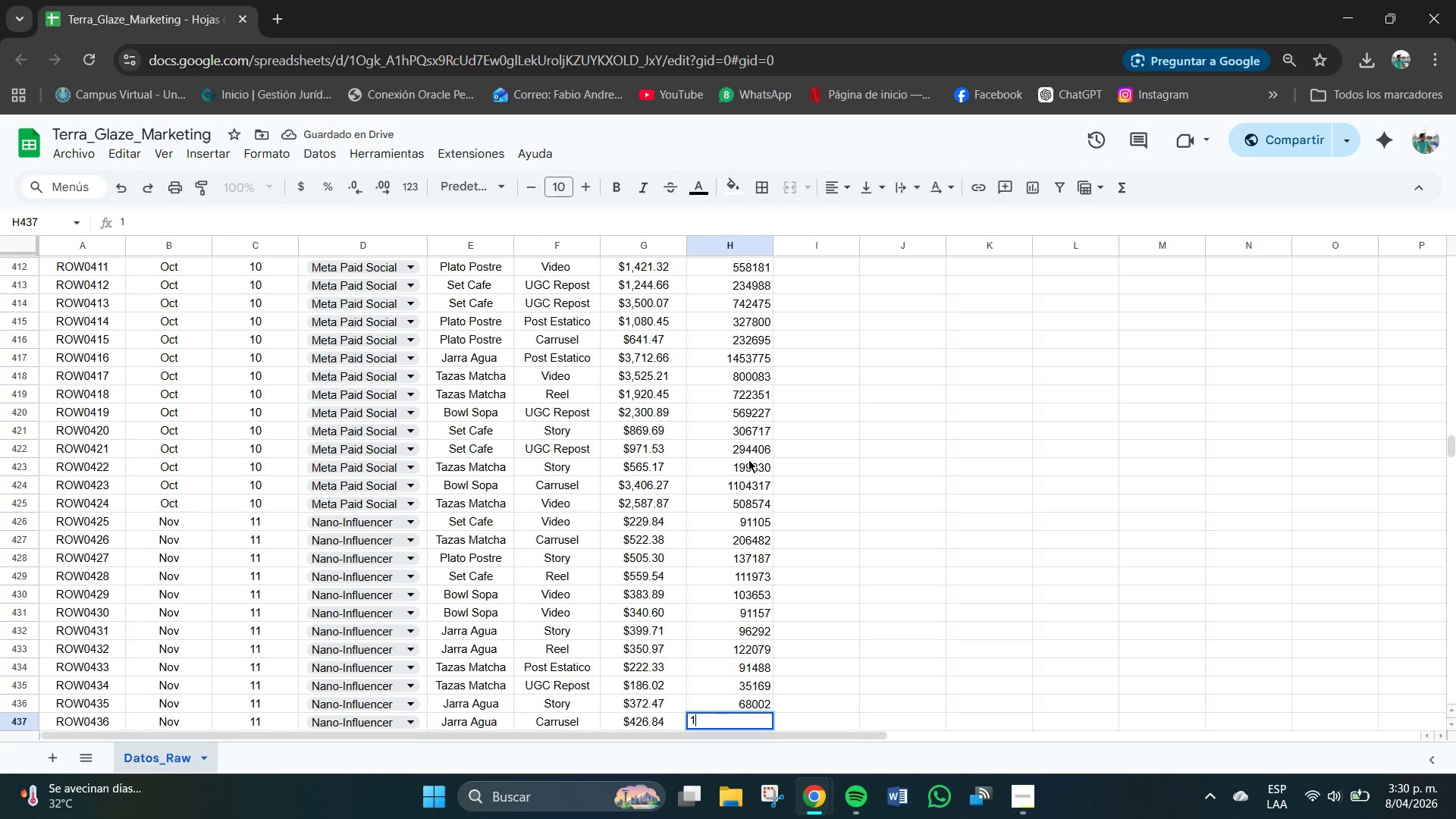 
key(Numpad4)
 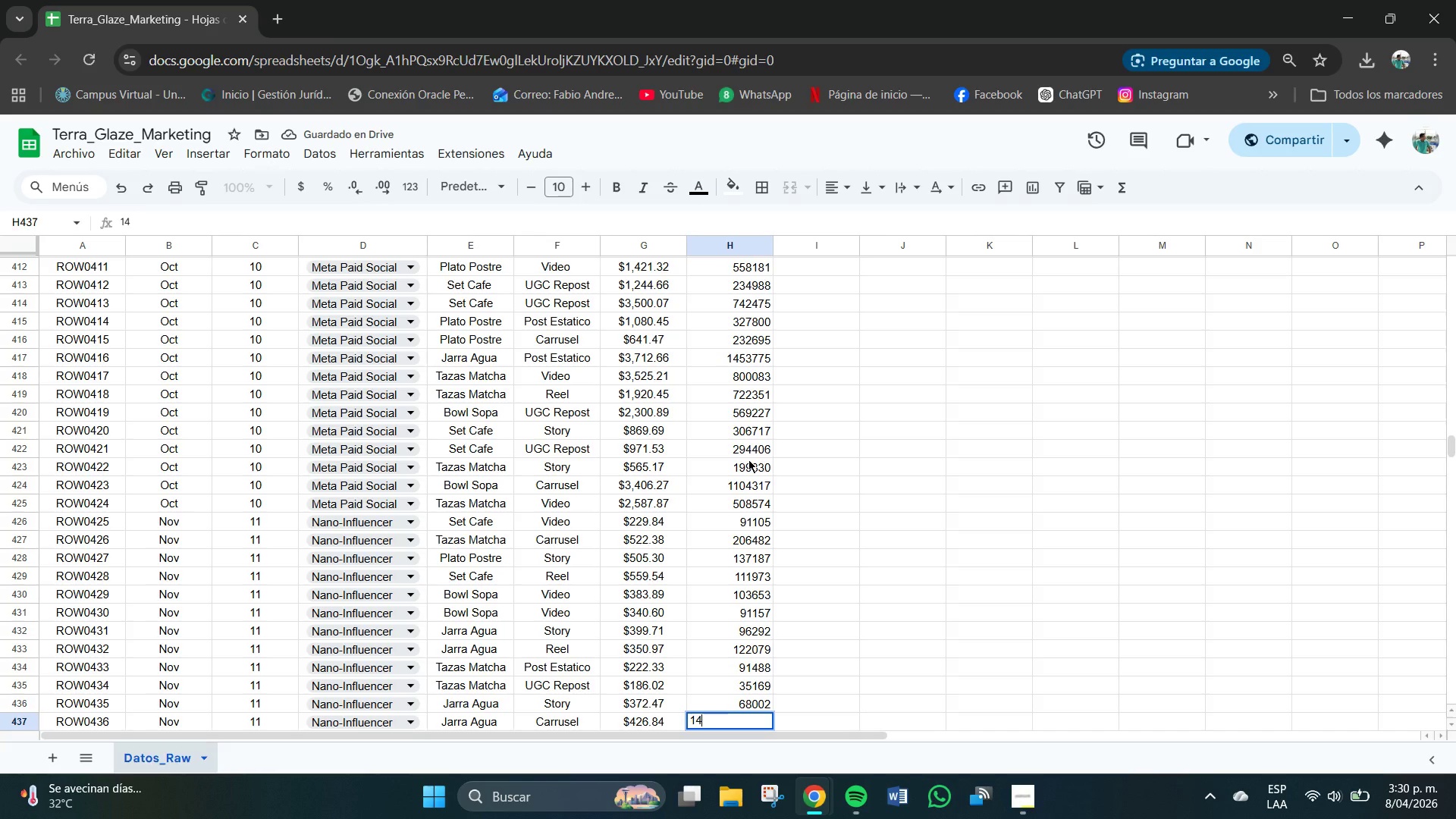 
key(Numpad5)
 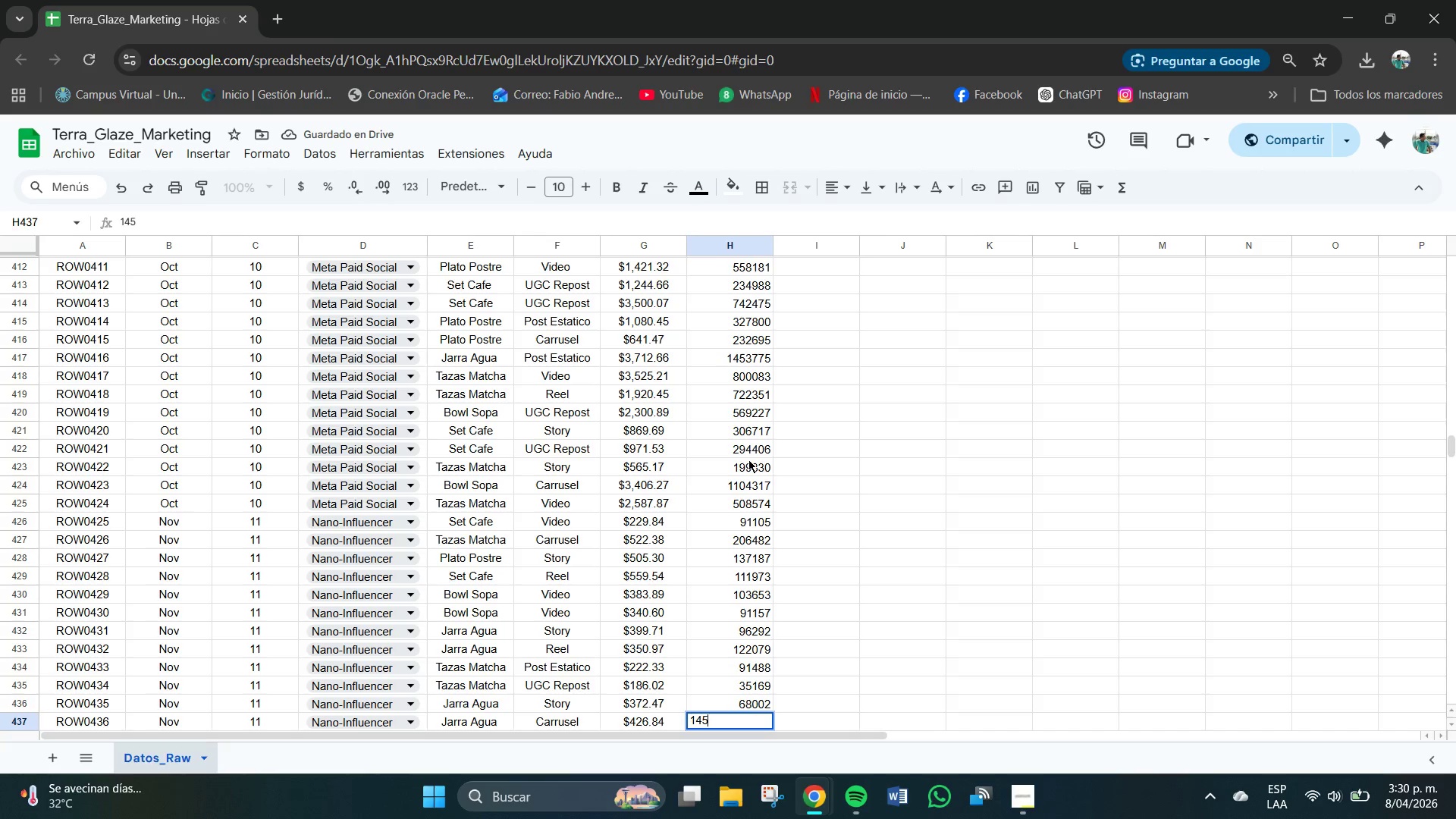 
key(Numpad8)
 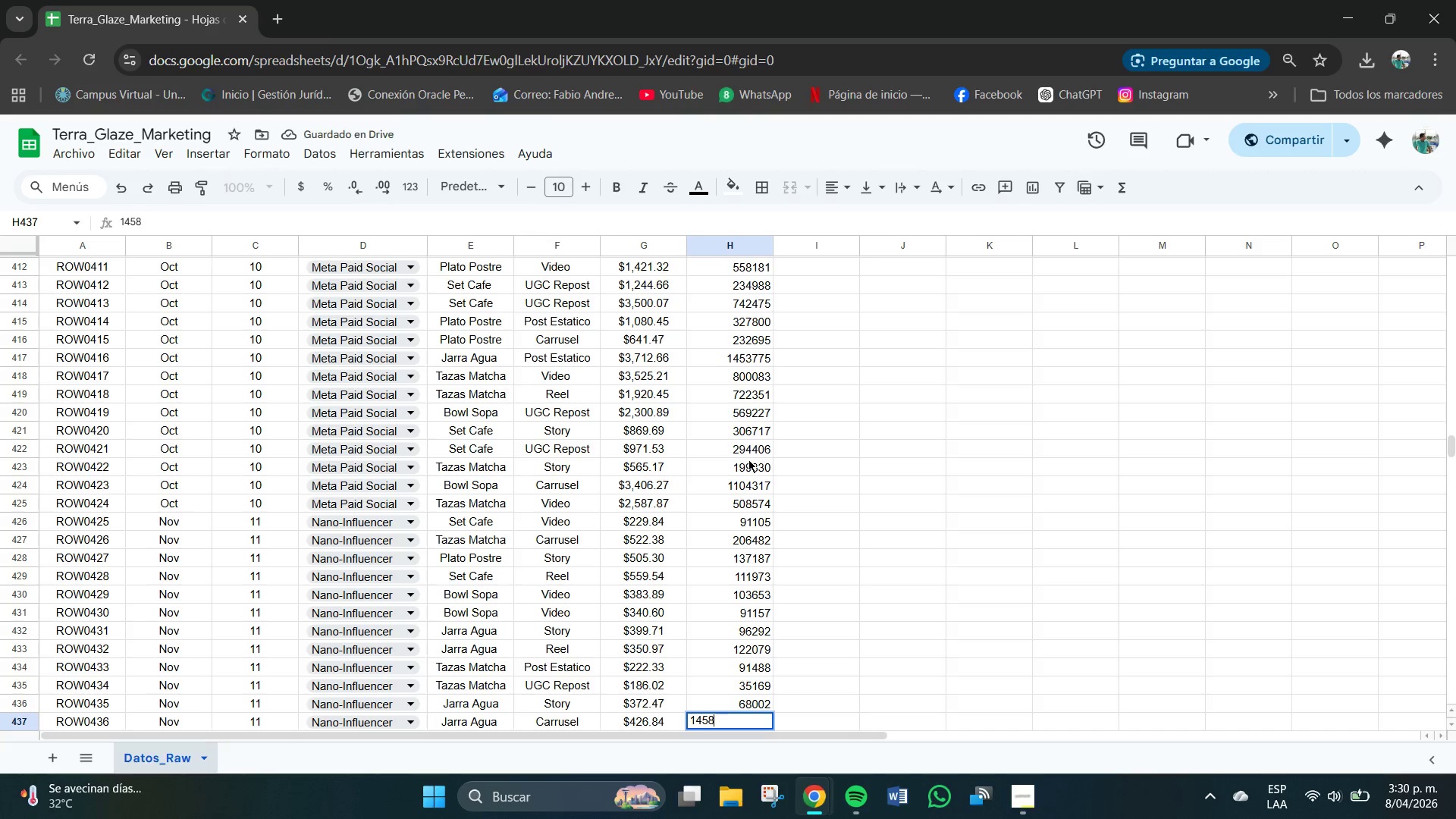 
key(Numpad7)
 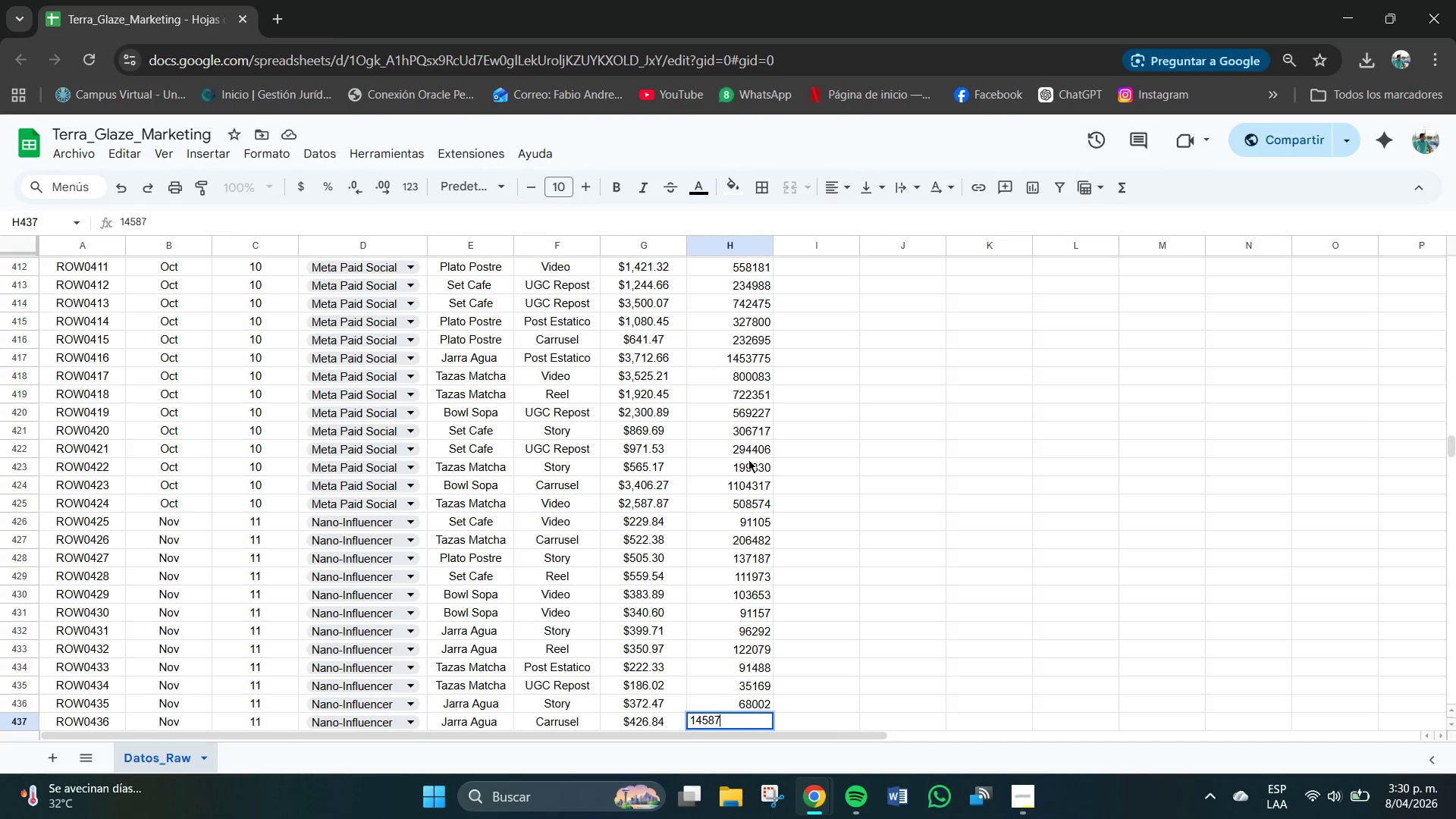 
key(Numpad9)
 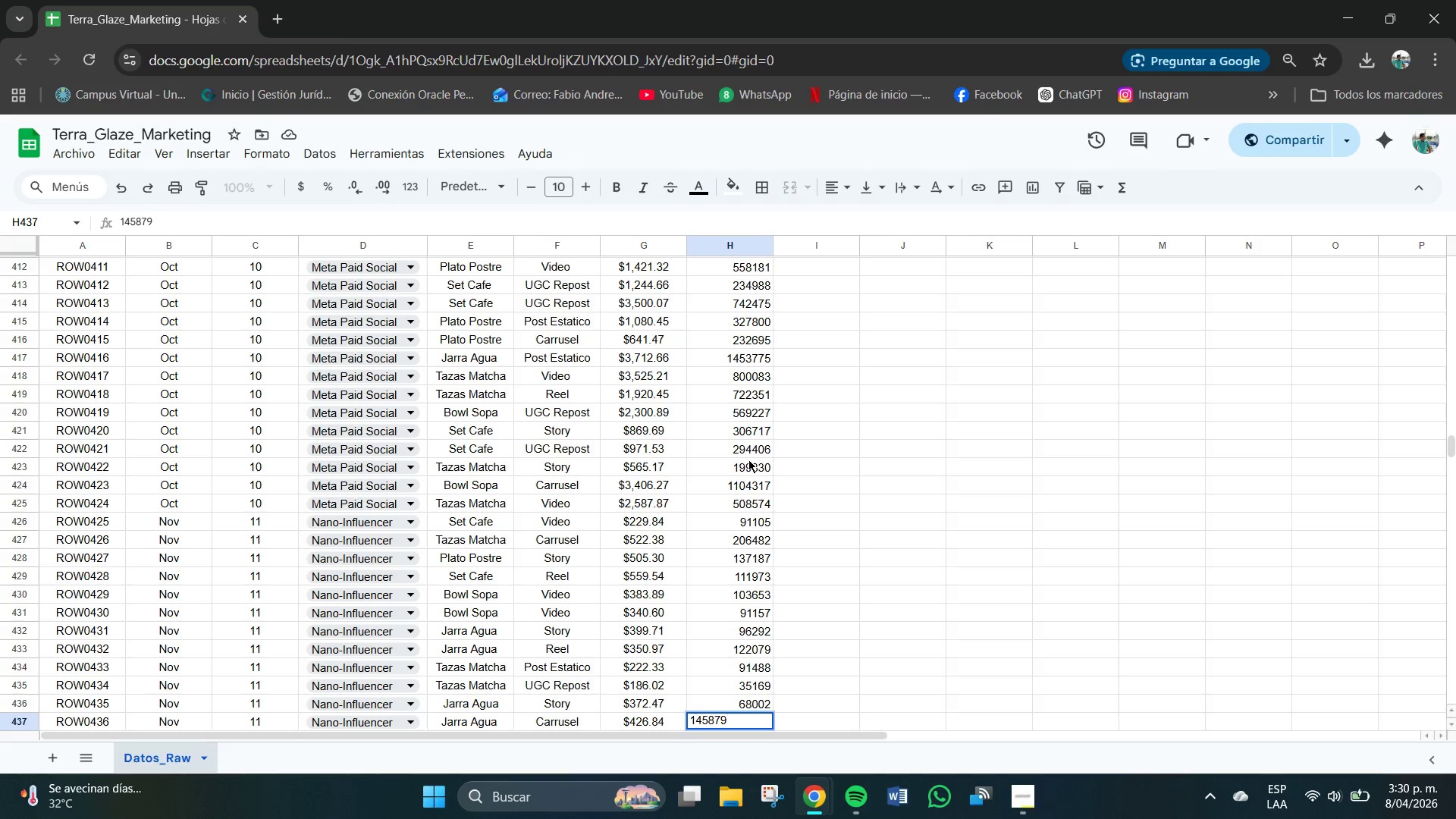 
key(NumpadEnter)
 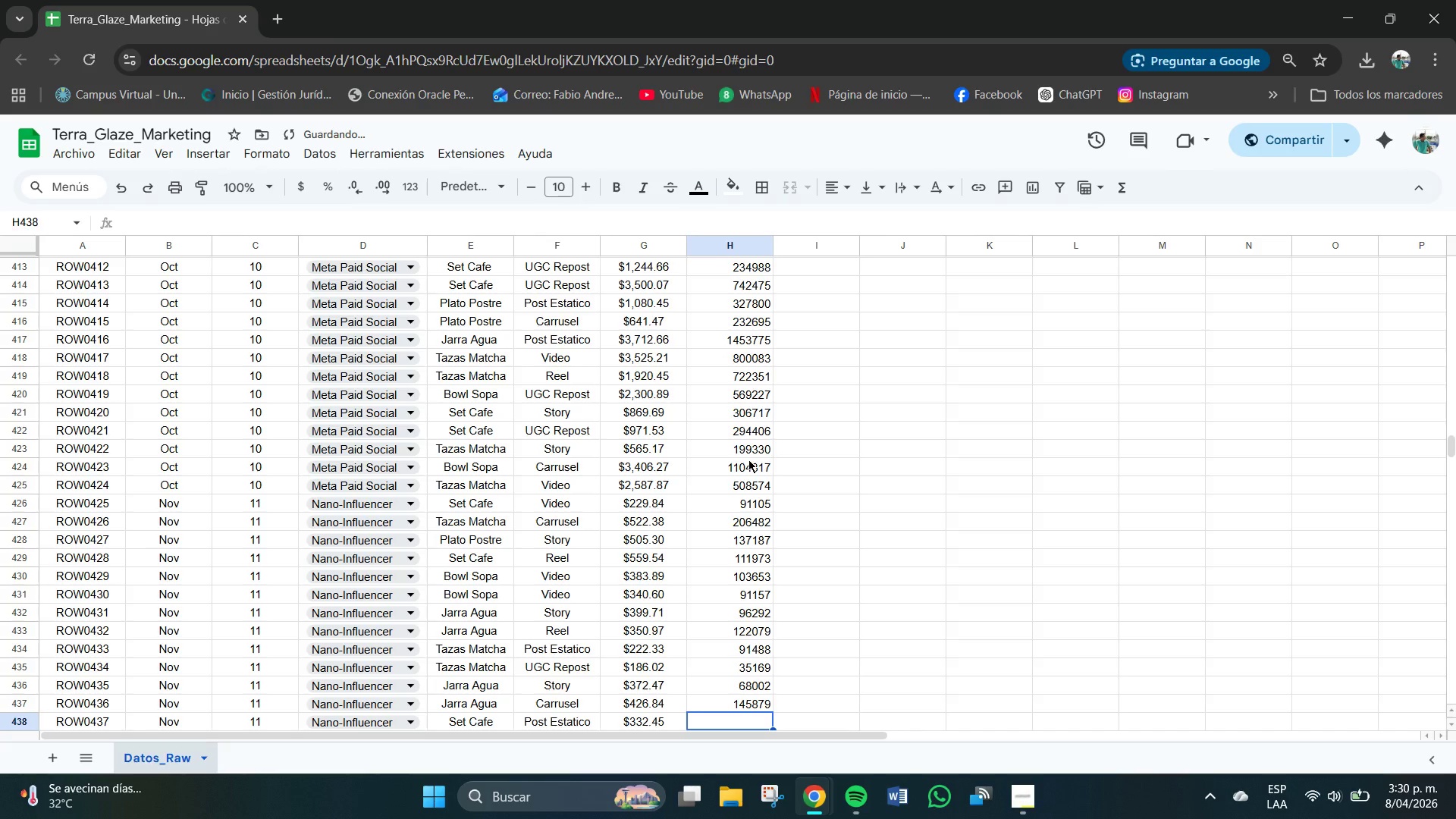 
key(Numpad1)
 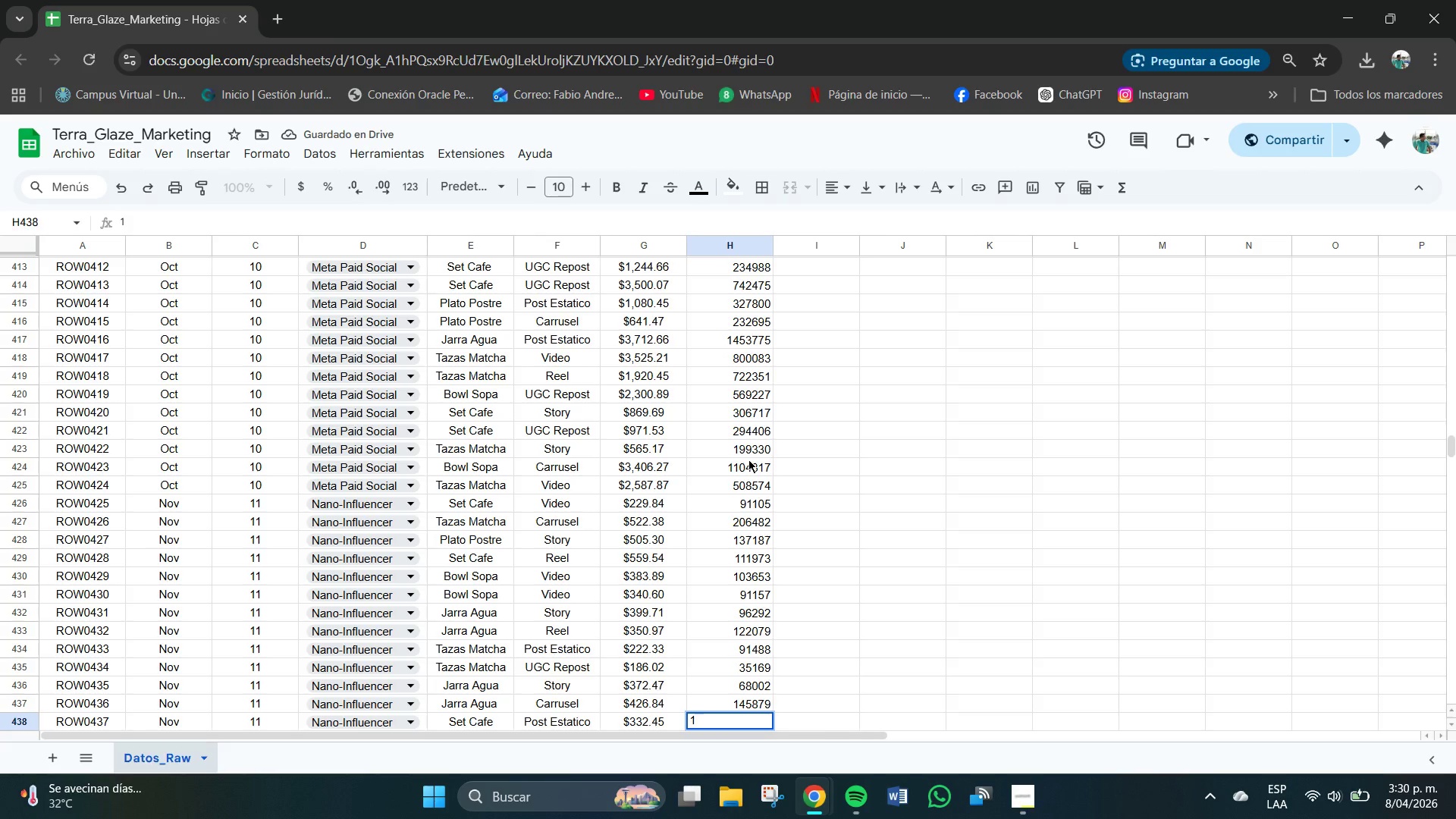 
key(Backspace)
 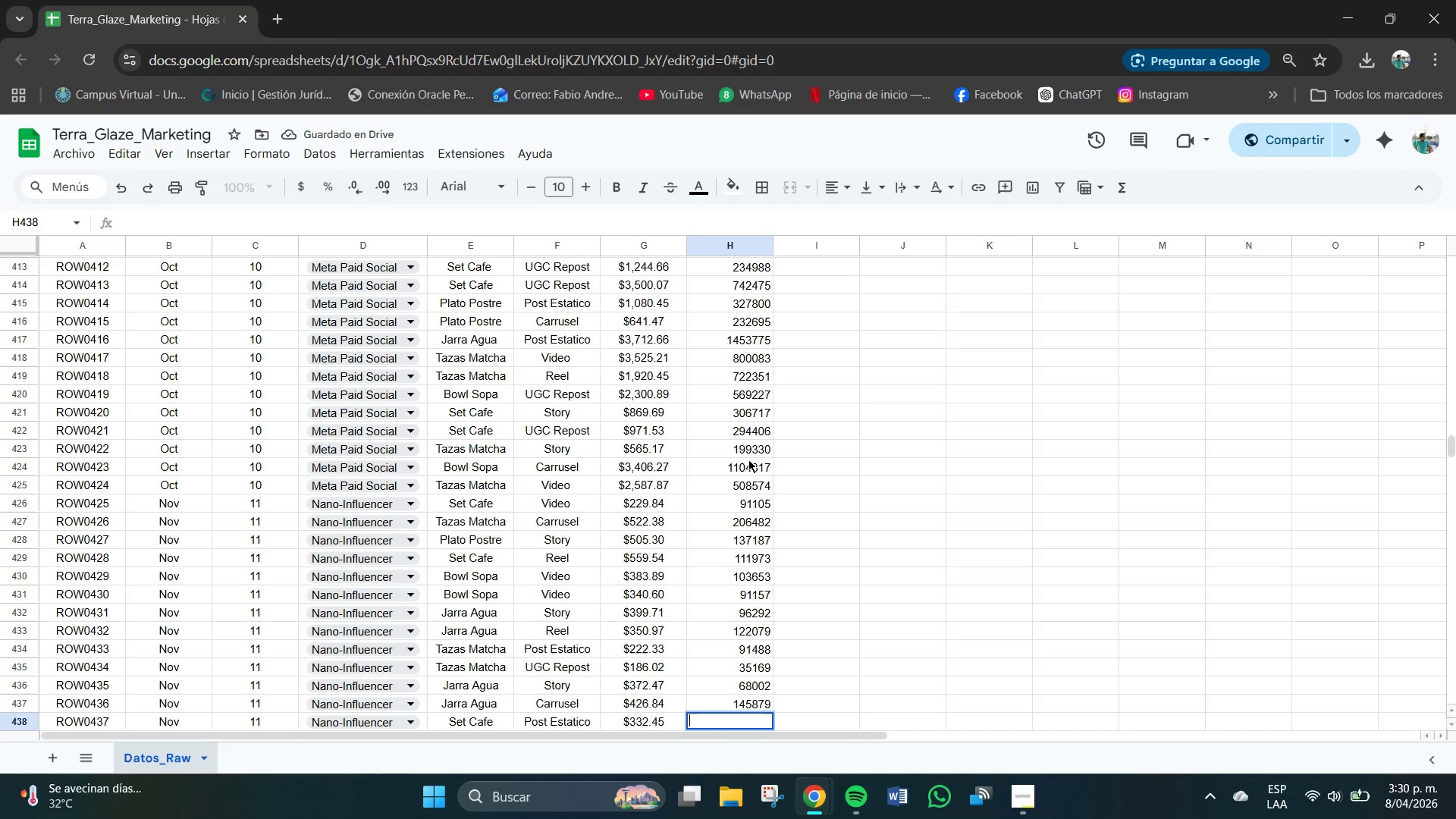 
key(Numpad7)
 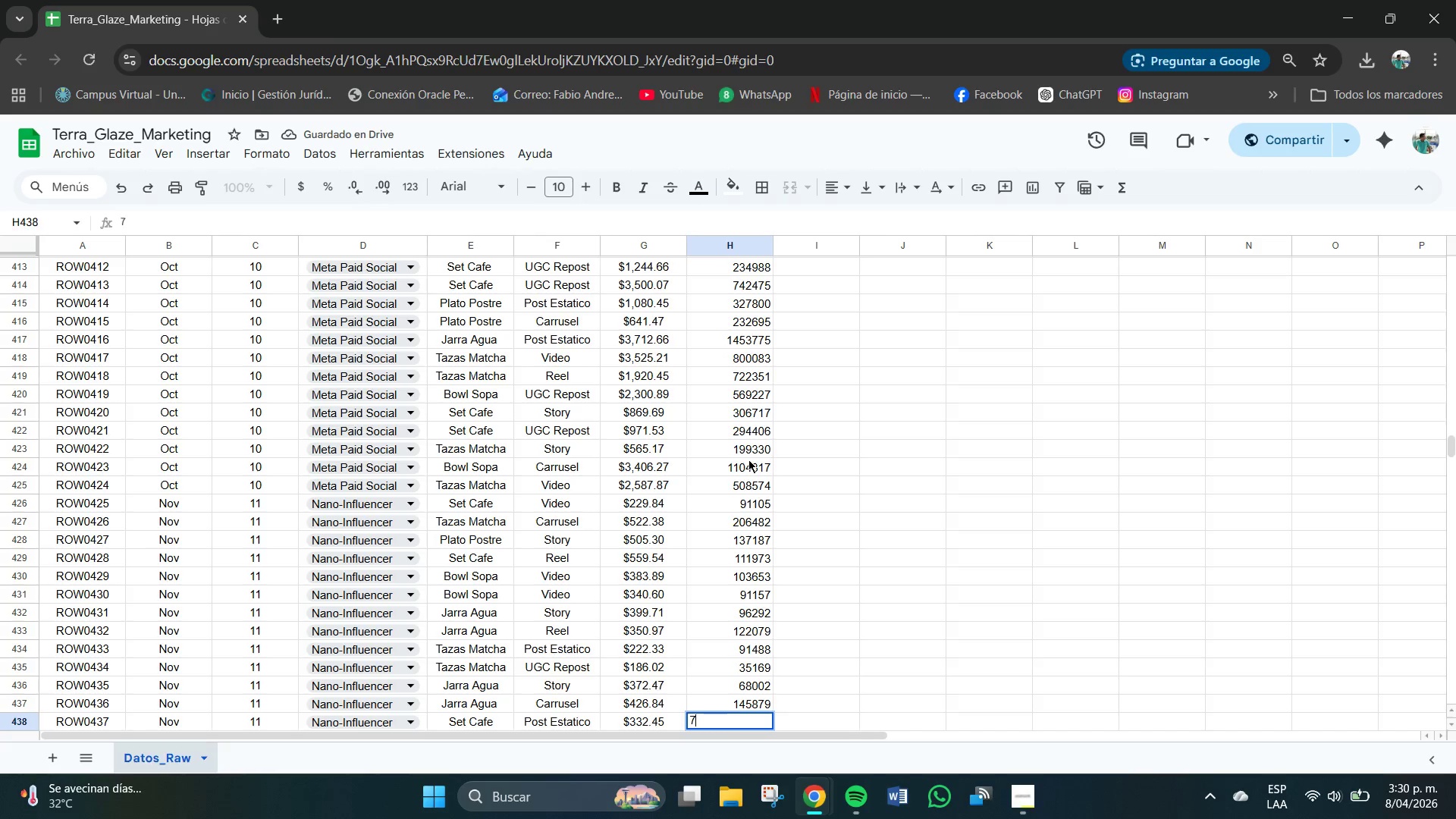 
key(Numpad5)
 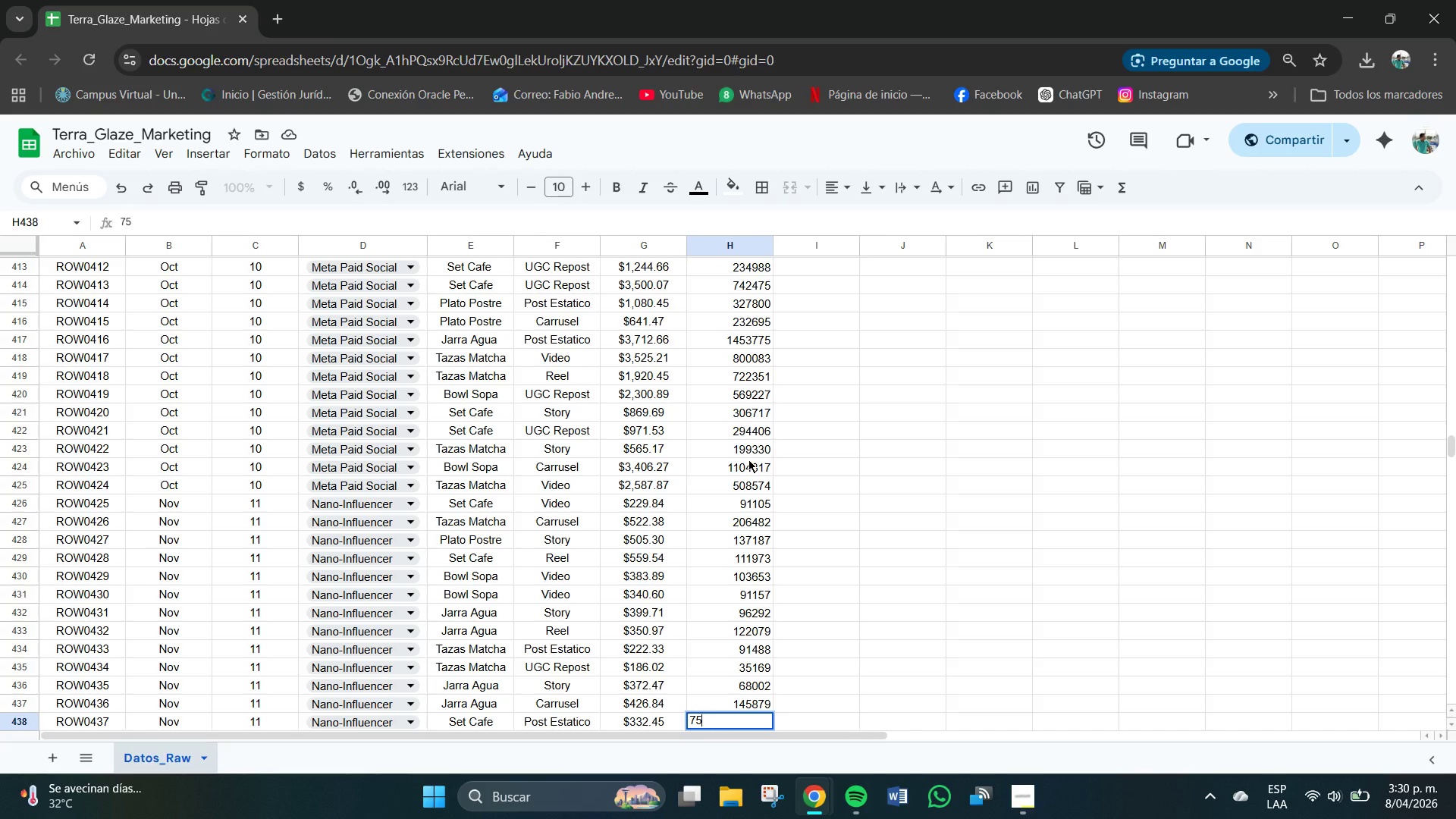 
key(Numpad8)
 